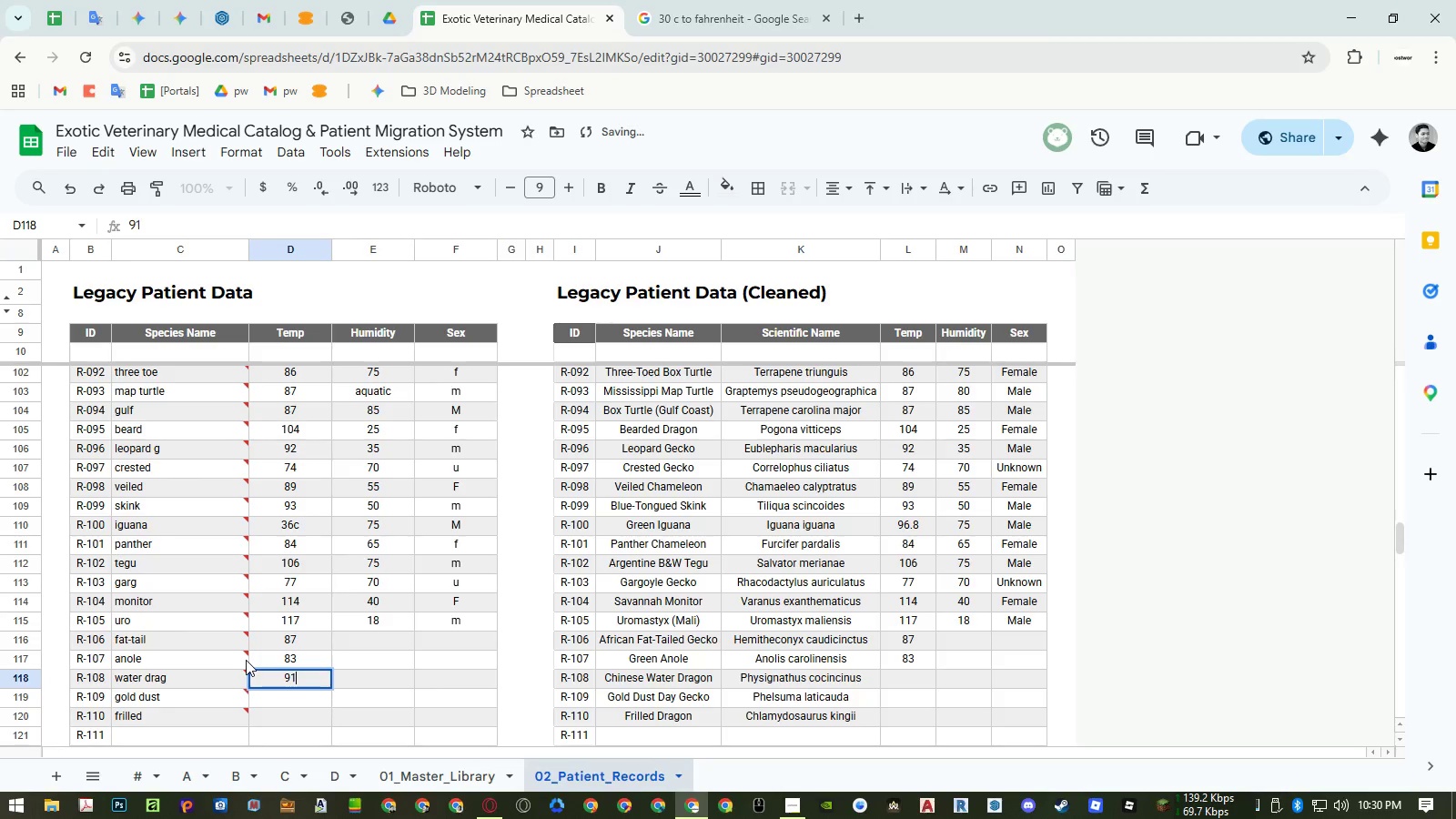 
key(NumpadEnter)
 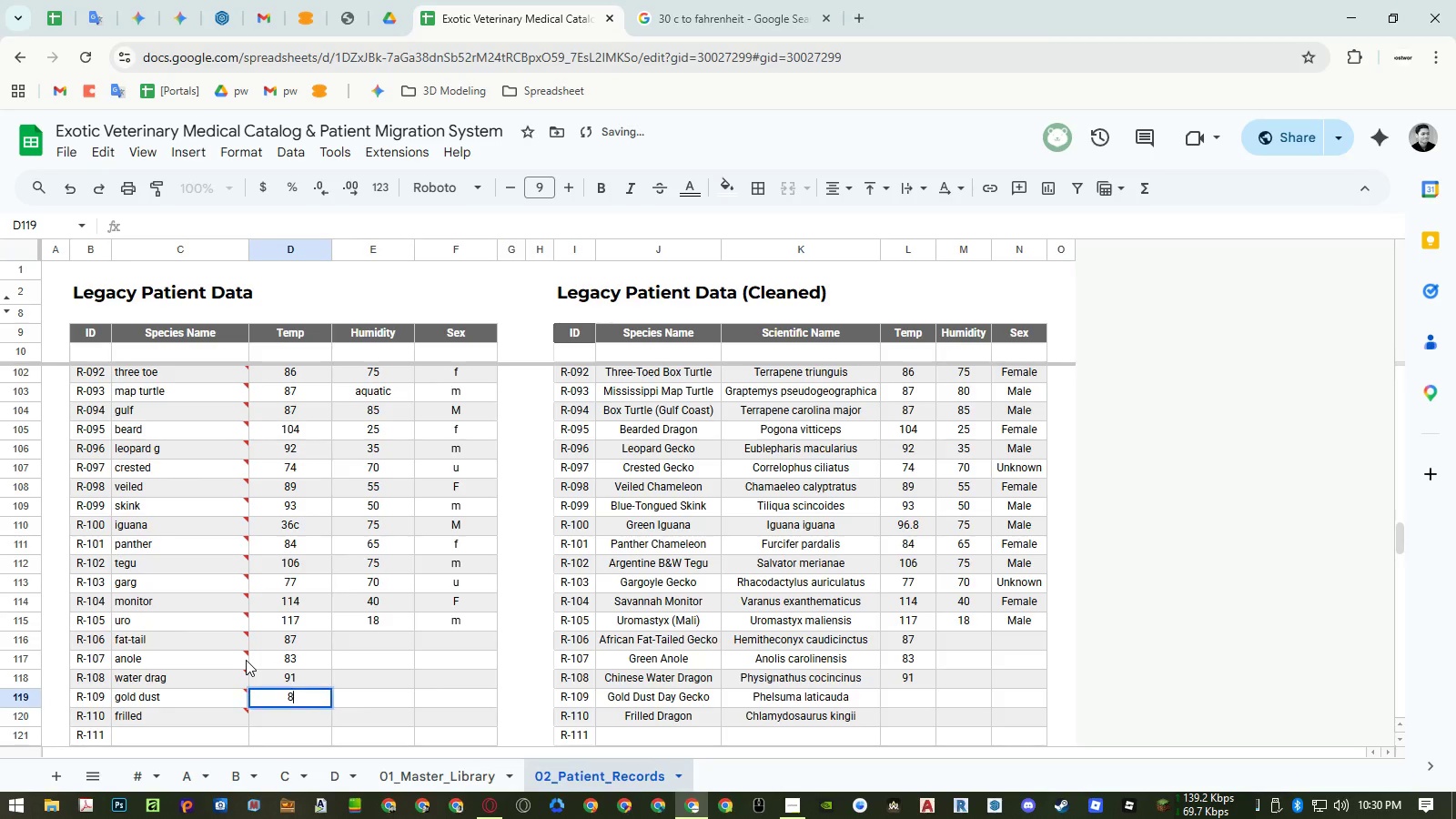 
key(Numpad8)
 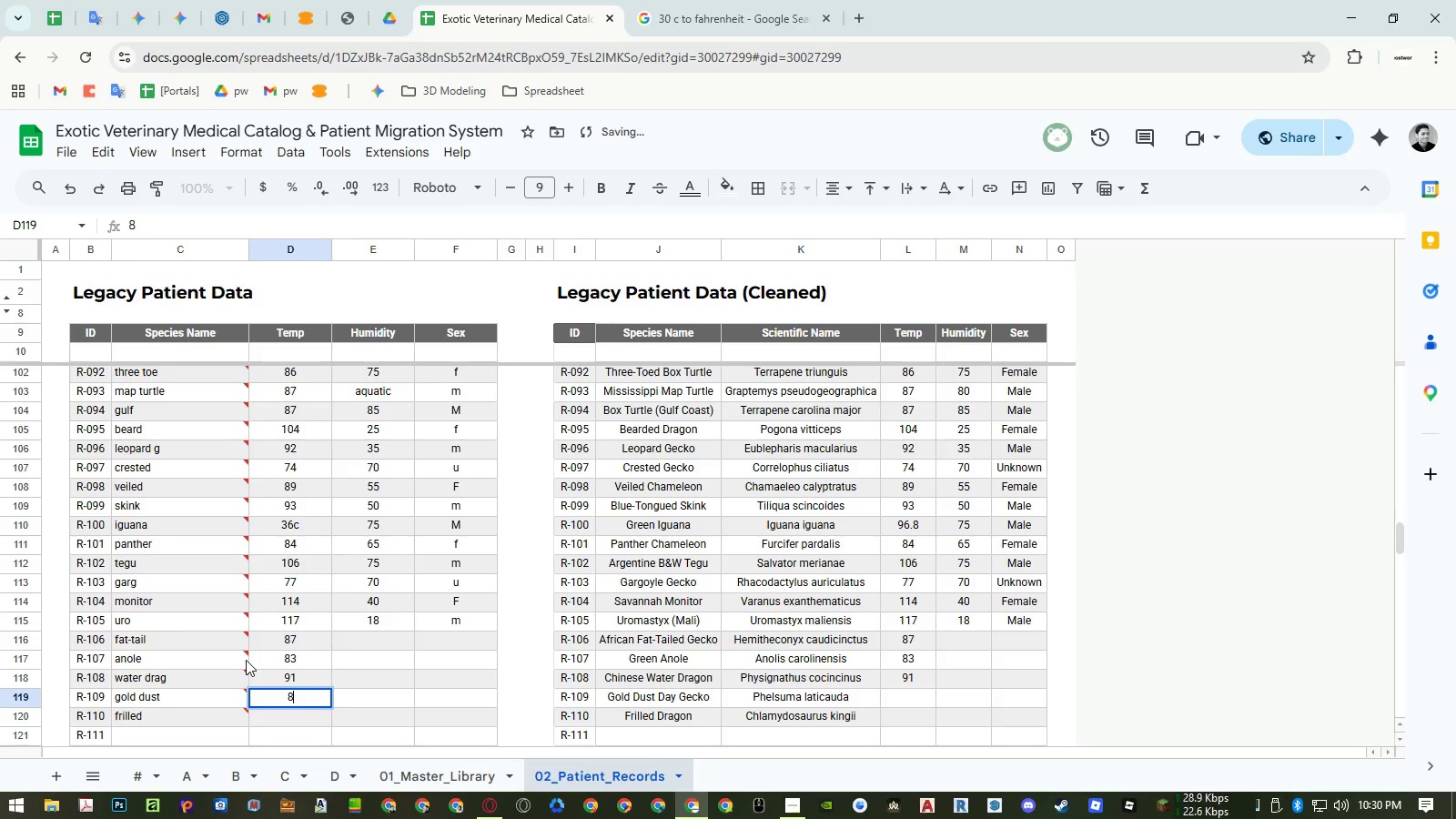 
key(Numpad5)
 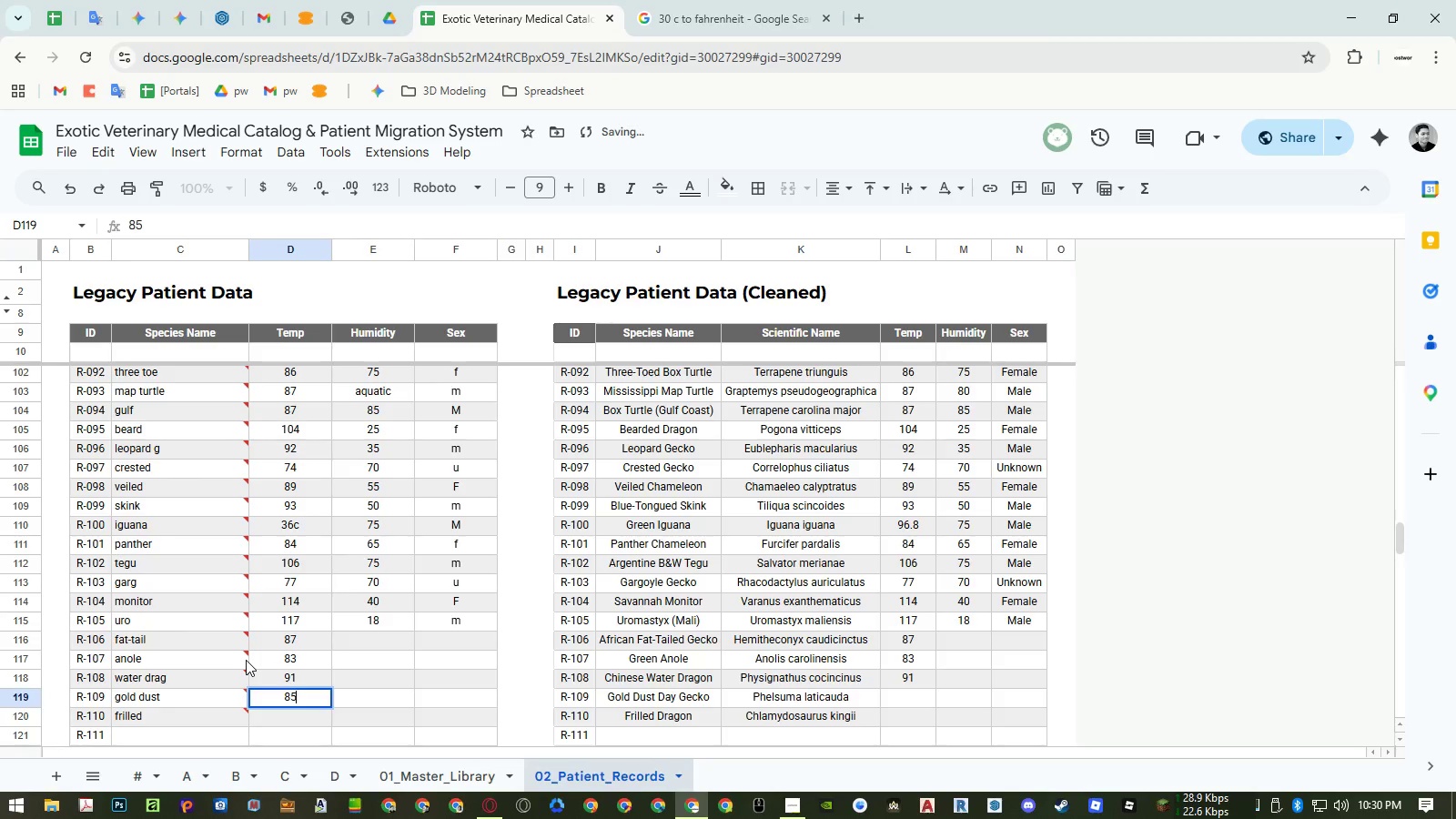 
key(NumpadEnter)
 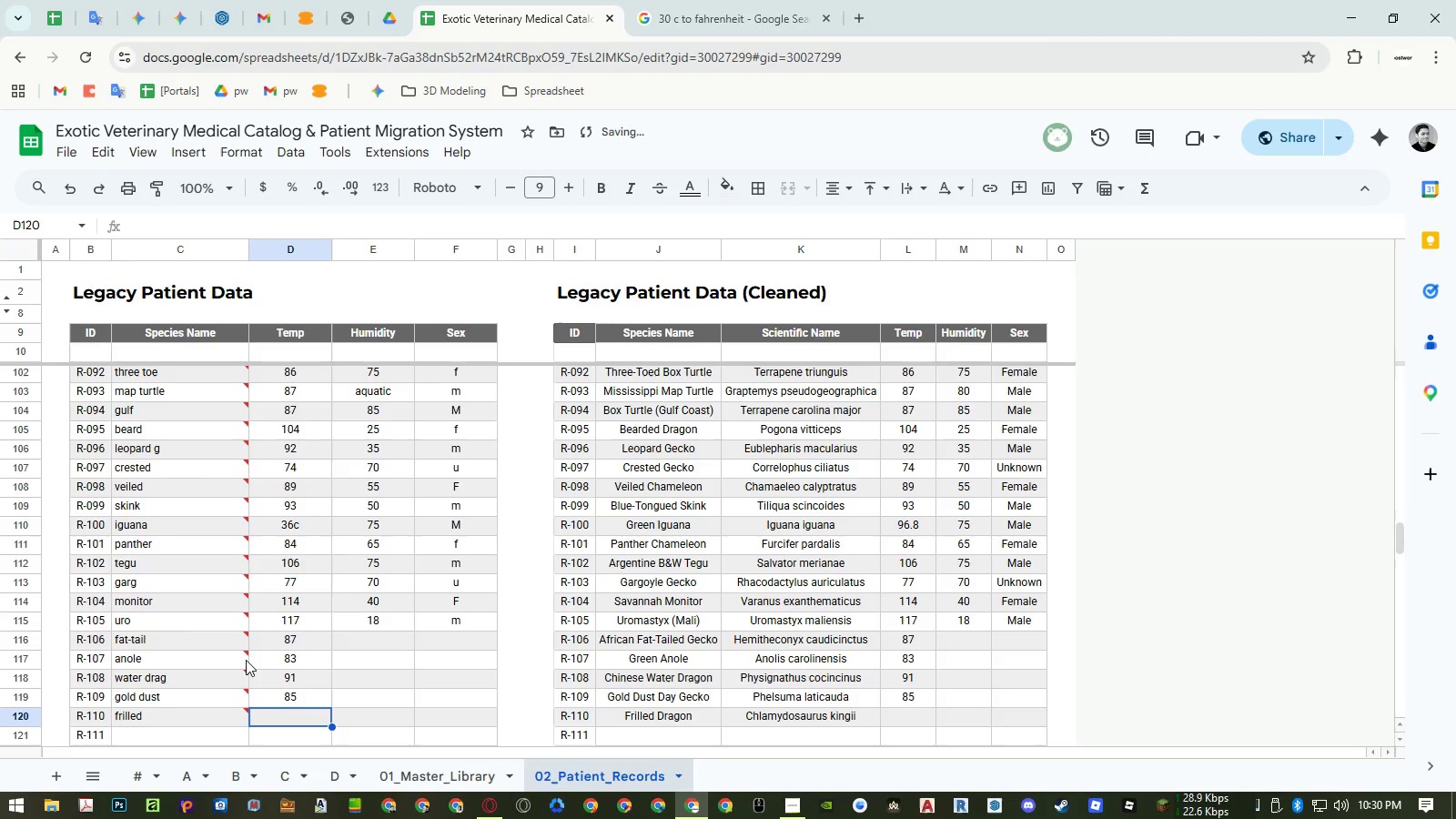 
key(Numpad9)
 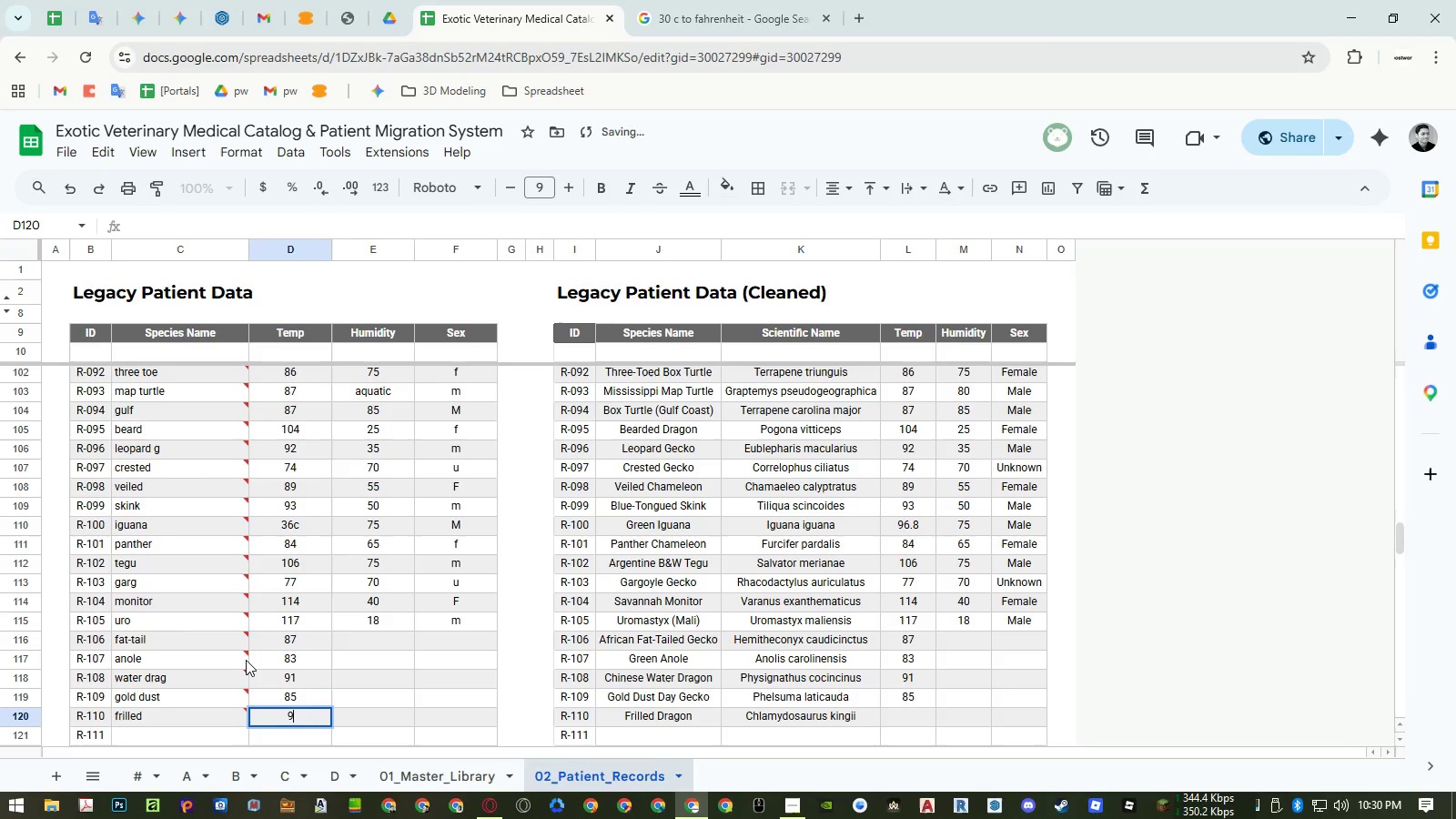 
key(Numpad9)
 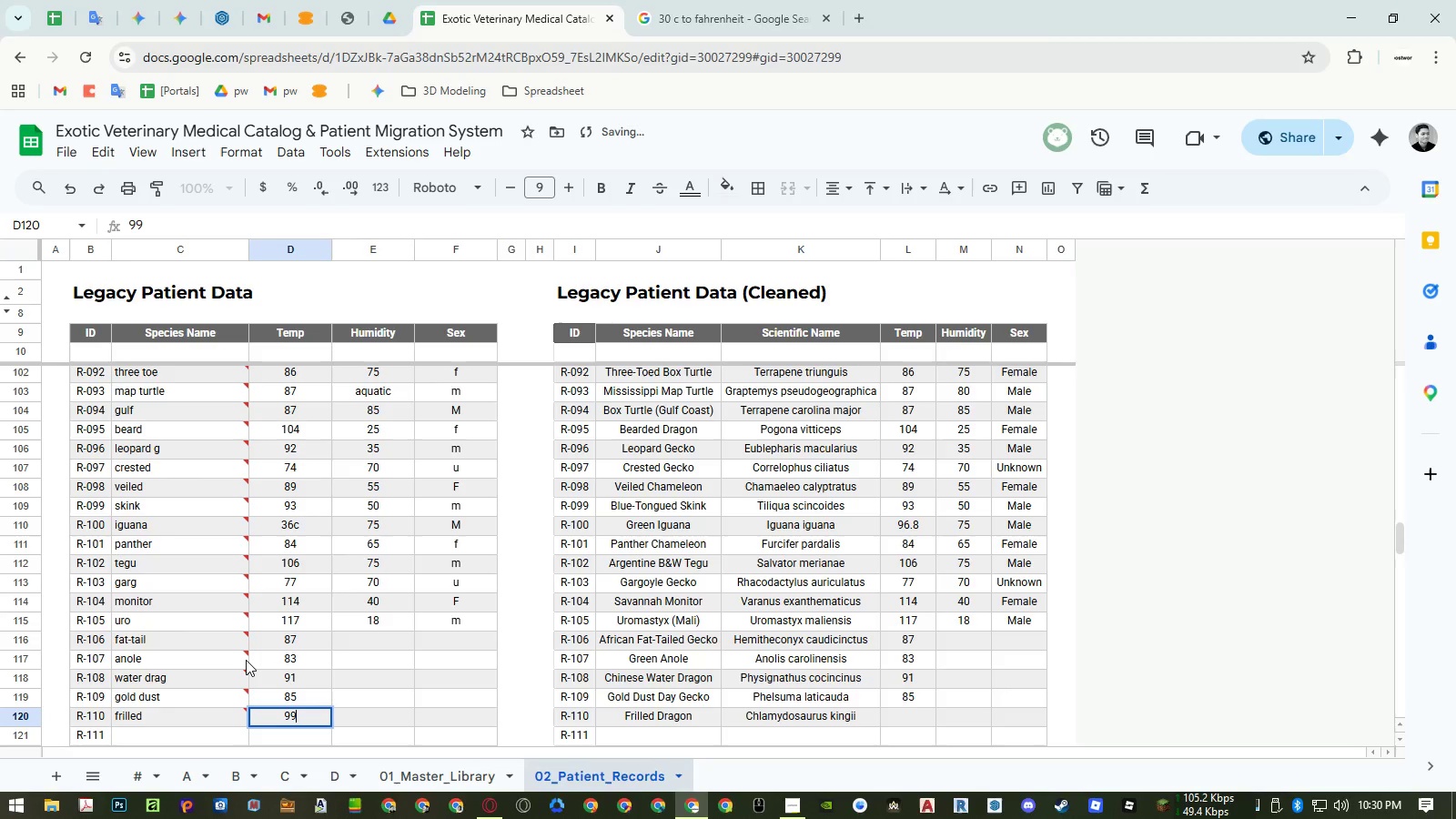 
key(NumpadEnter)
 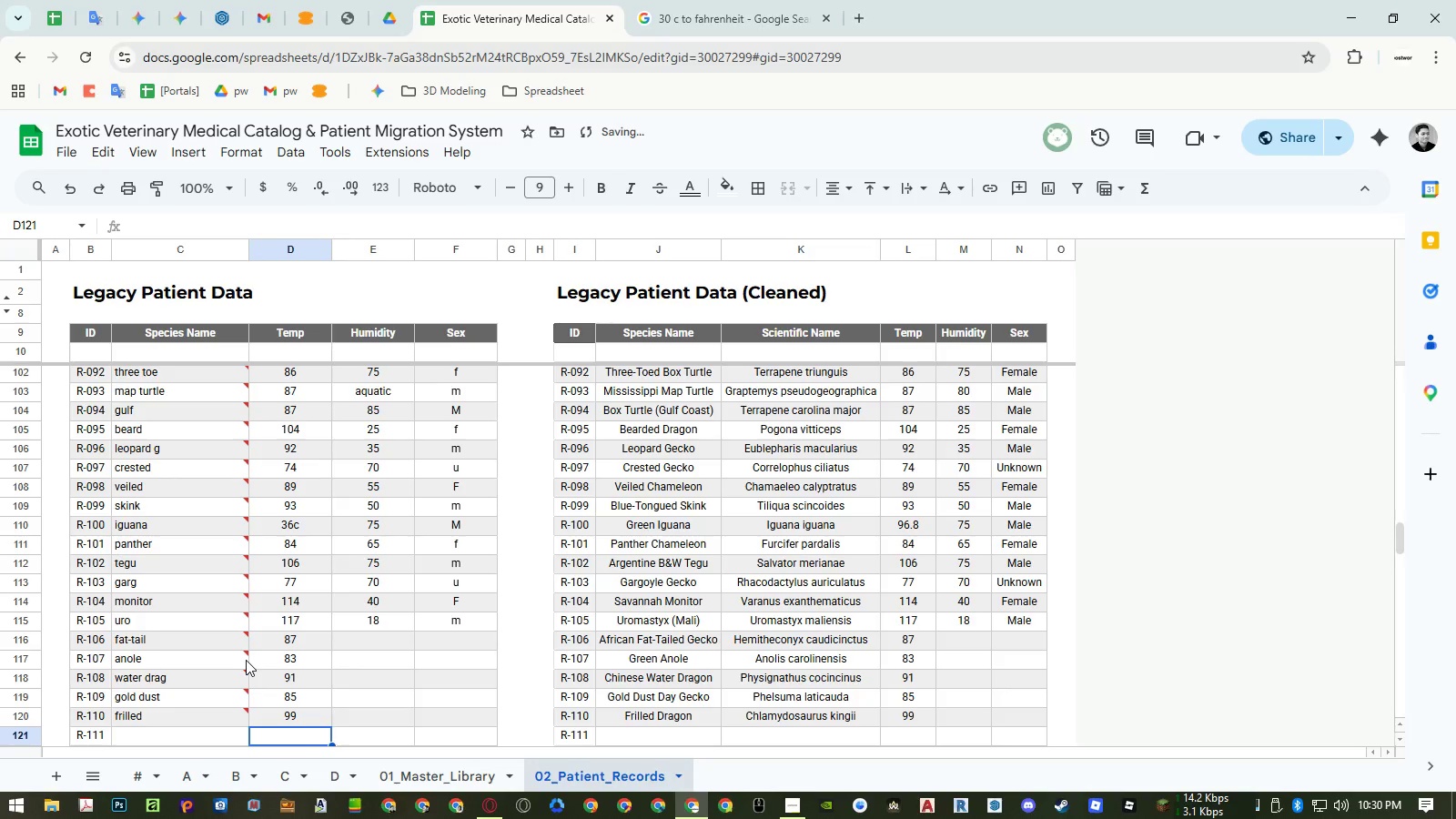 
key(ArrowRight)
 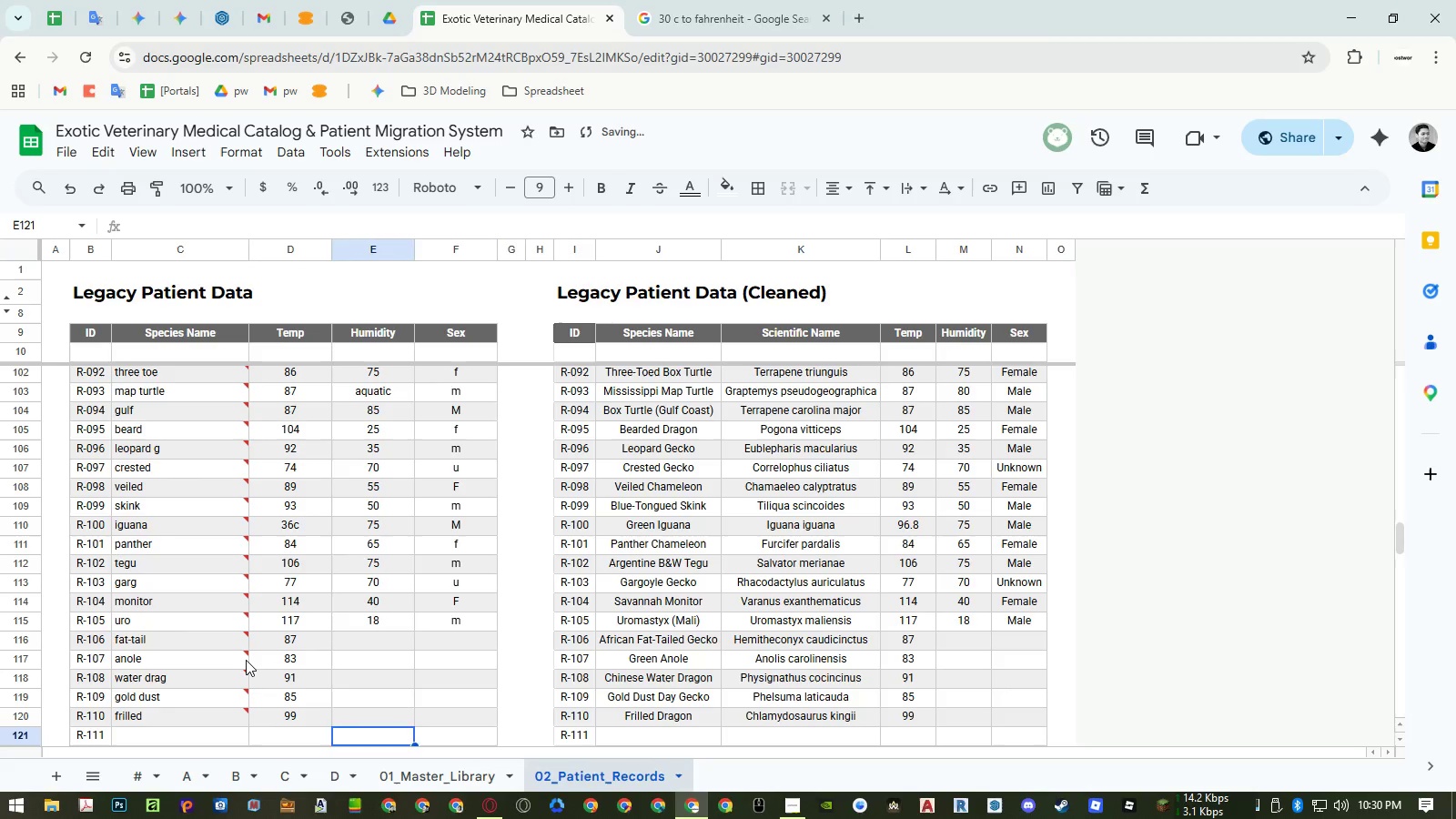 
key(Control+ControlLeft)
 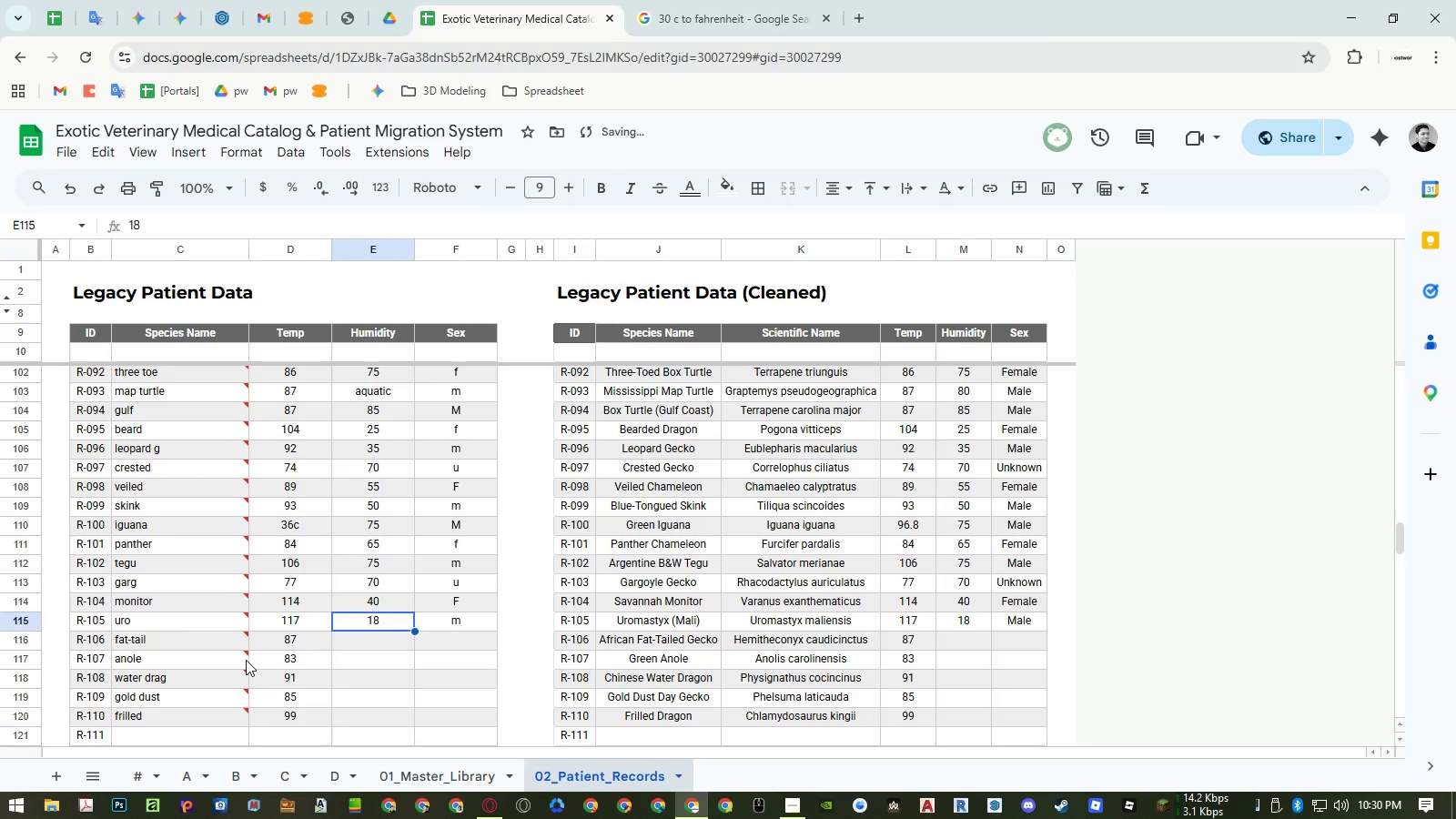 
key(Control+ArrowUp)
 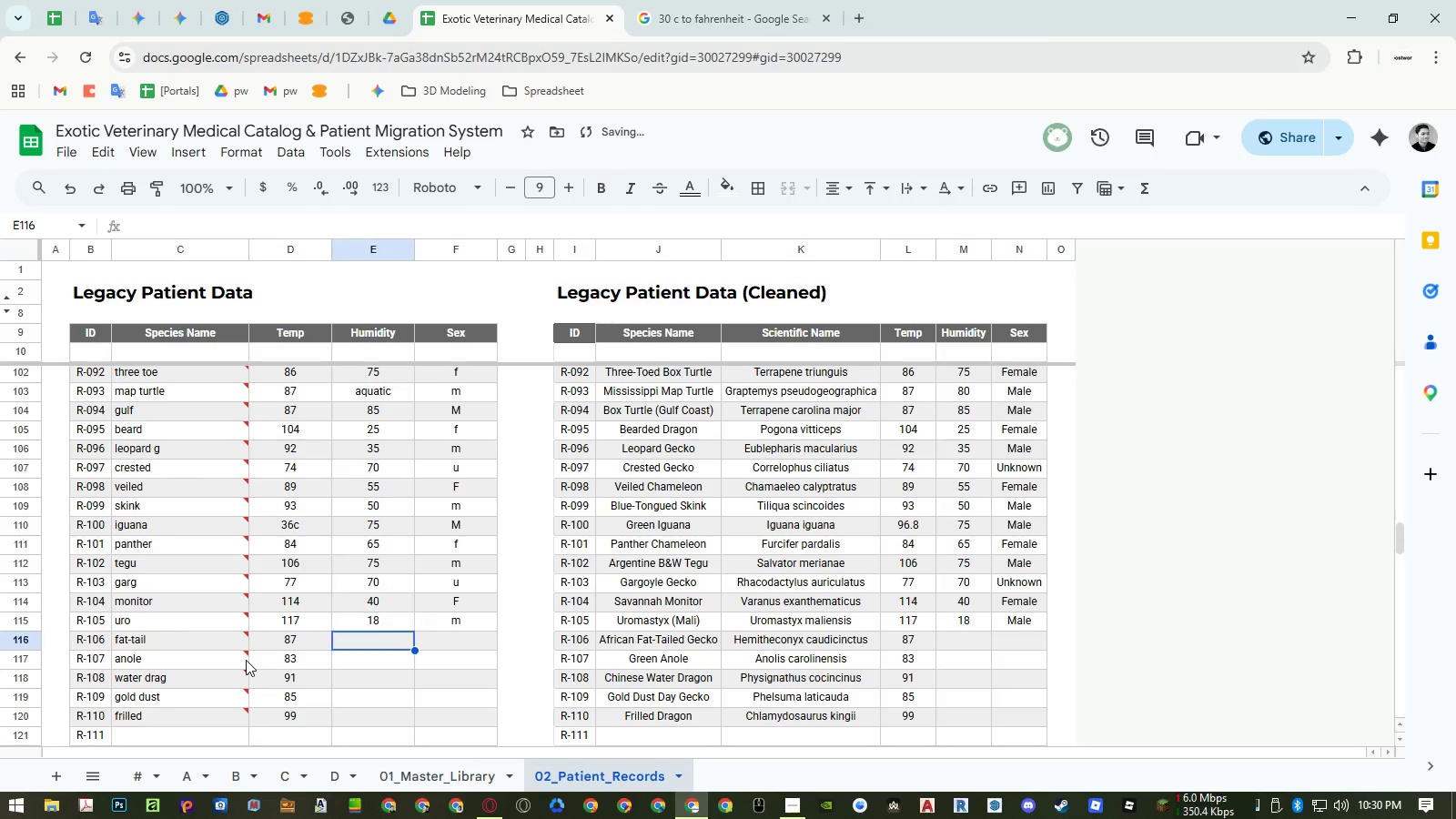 
key(ArrowDown)
 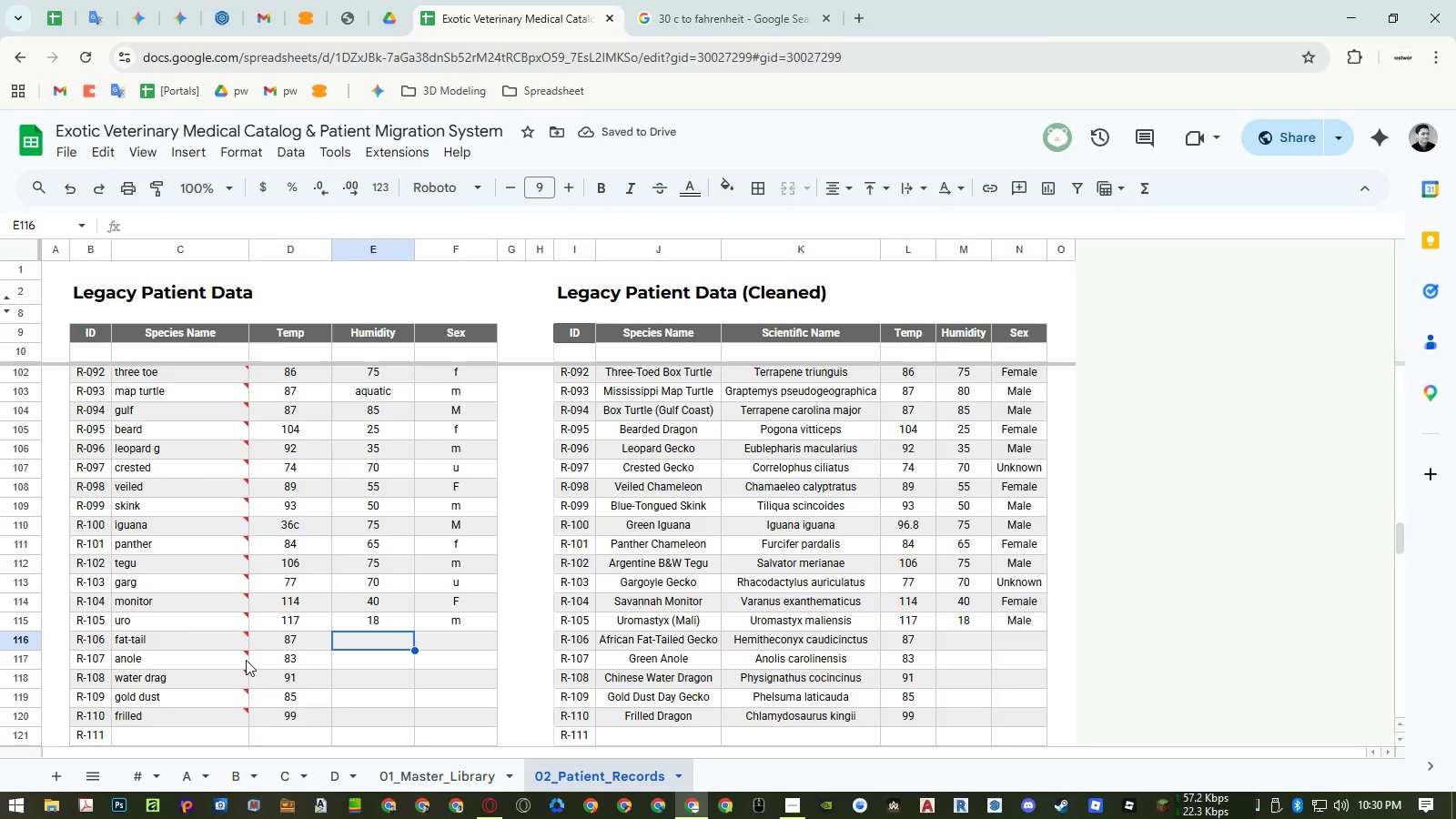 
key(Numpad5)
 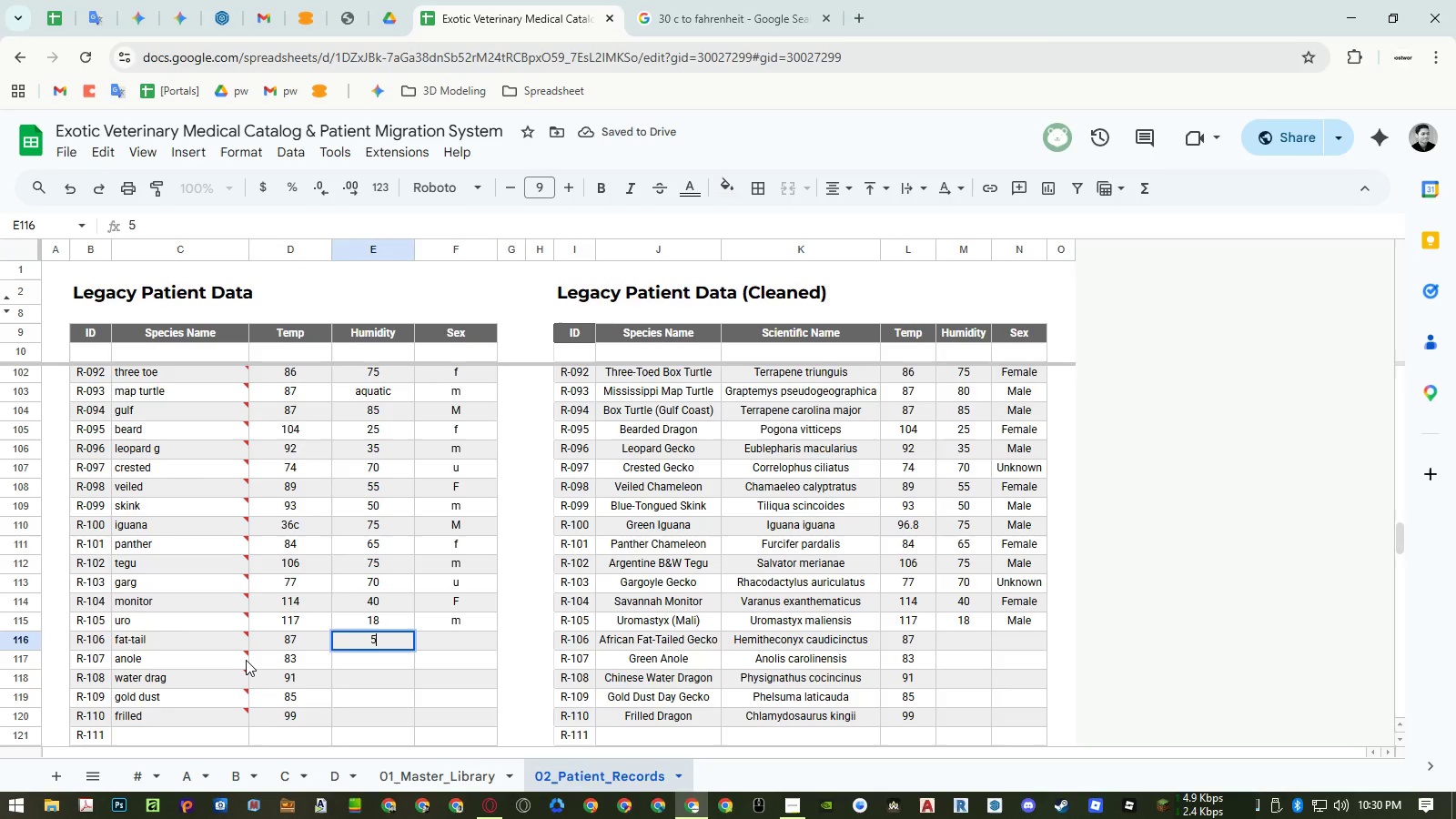 
key(Numpad5)
 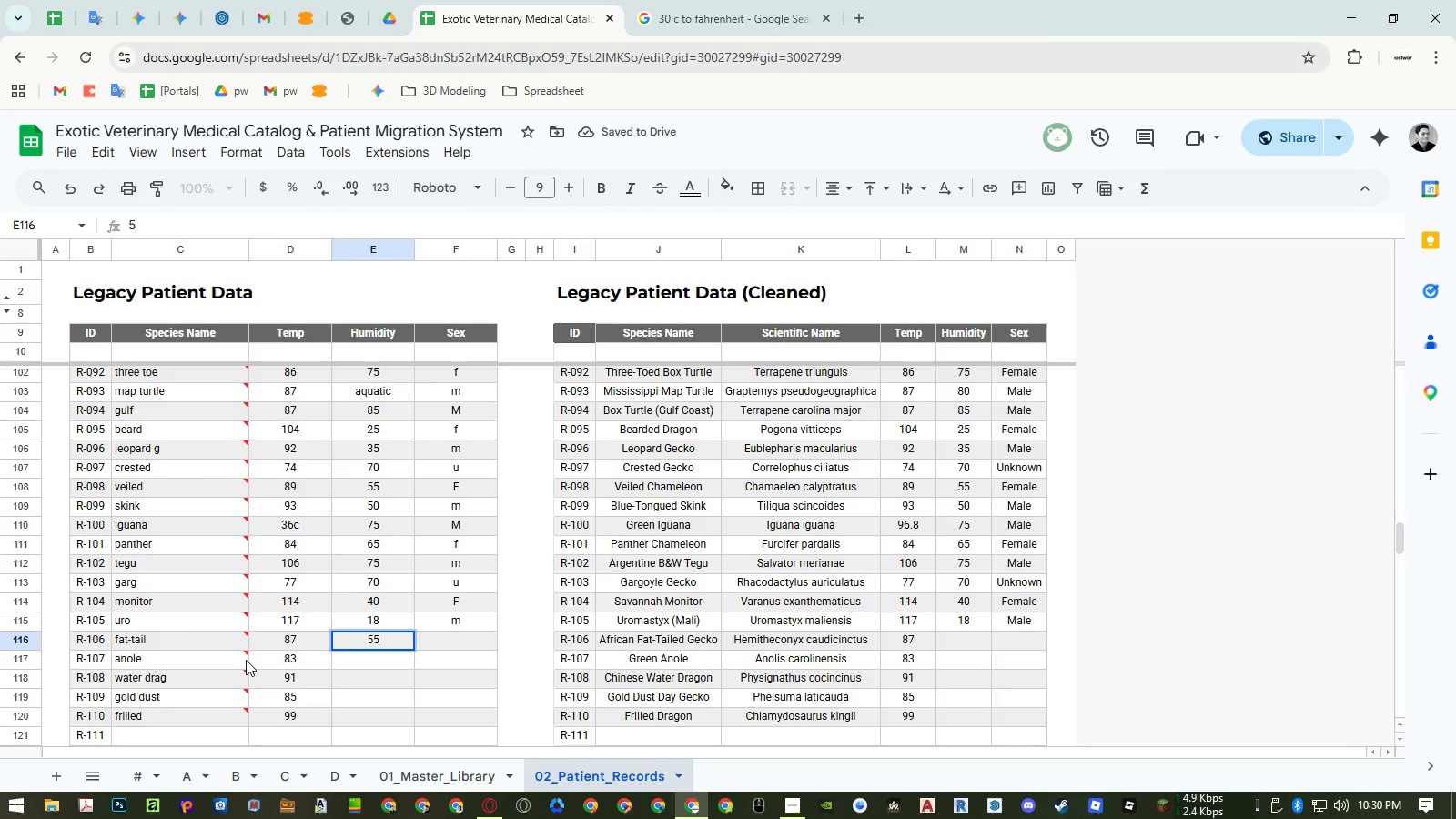 
key(NumpadEnter)
 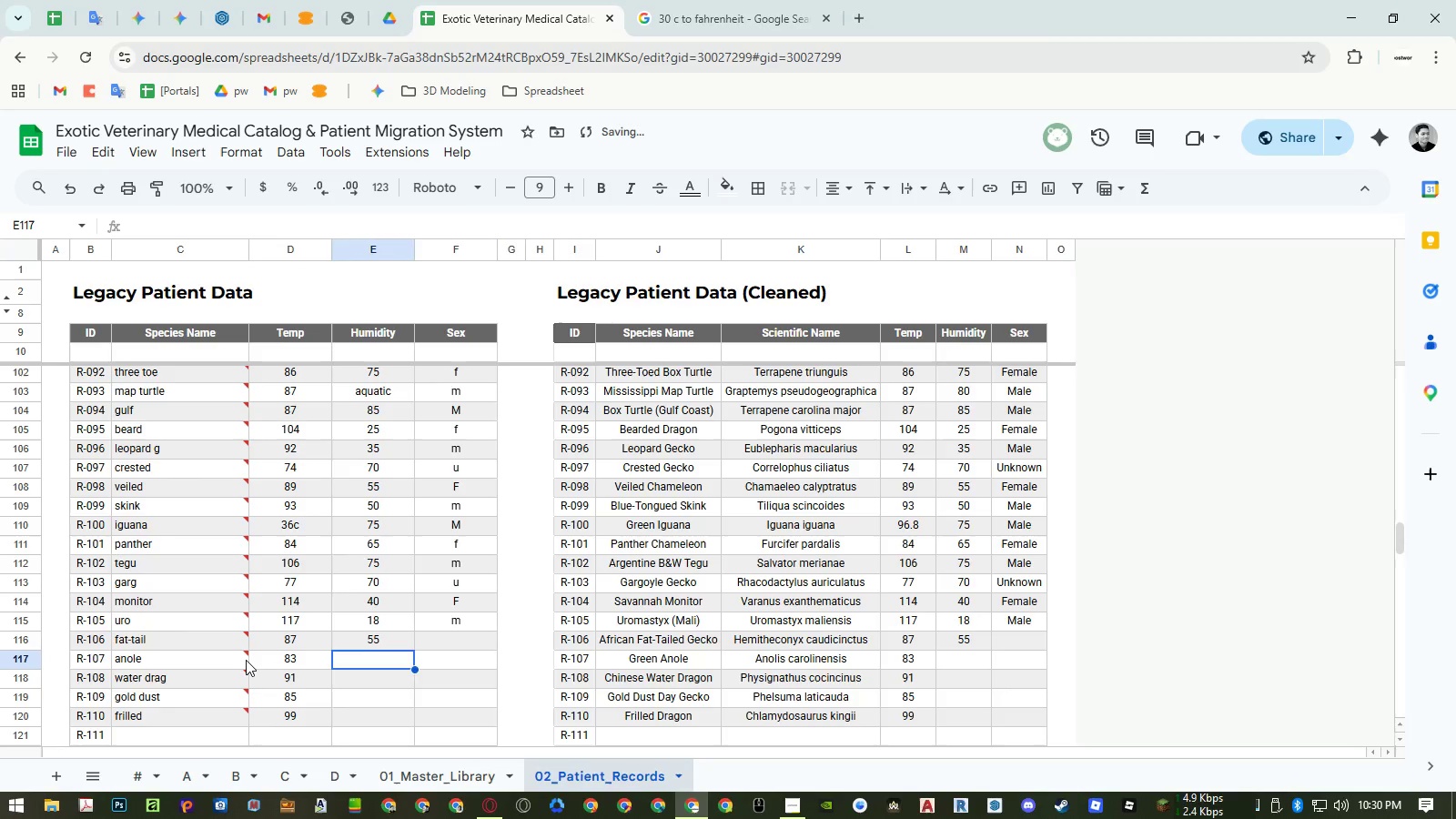 
key(Numpad7)
 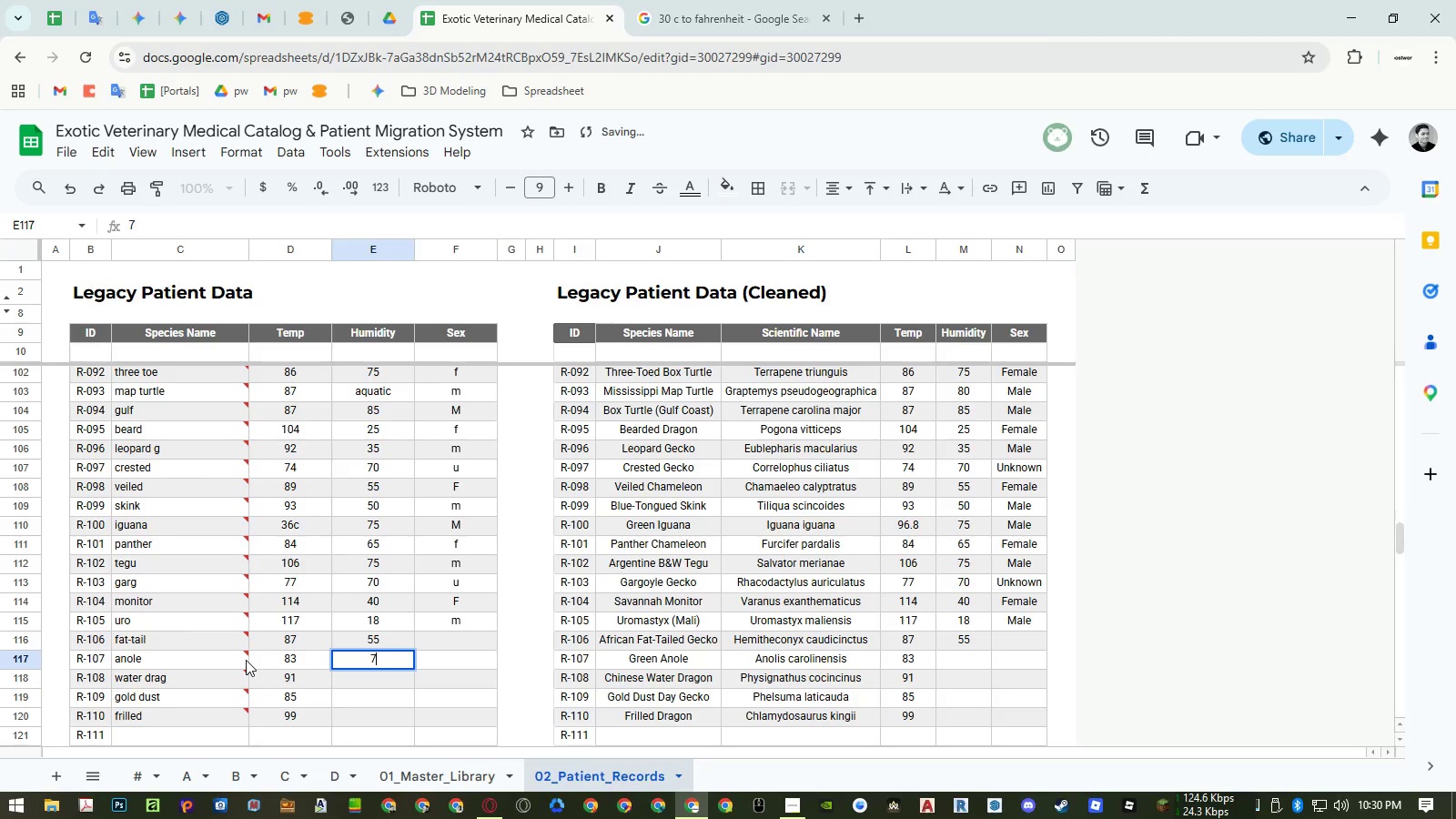 
key(Numpad0)
 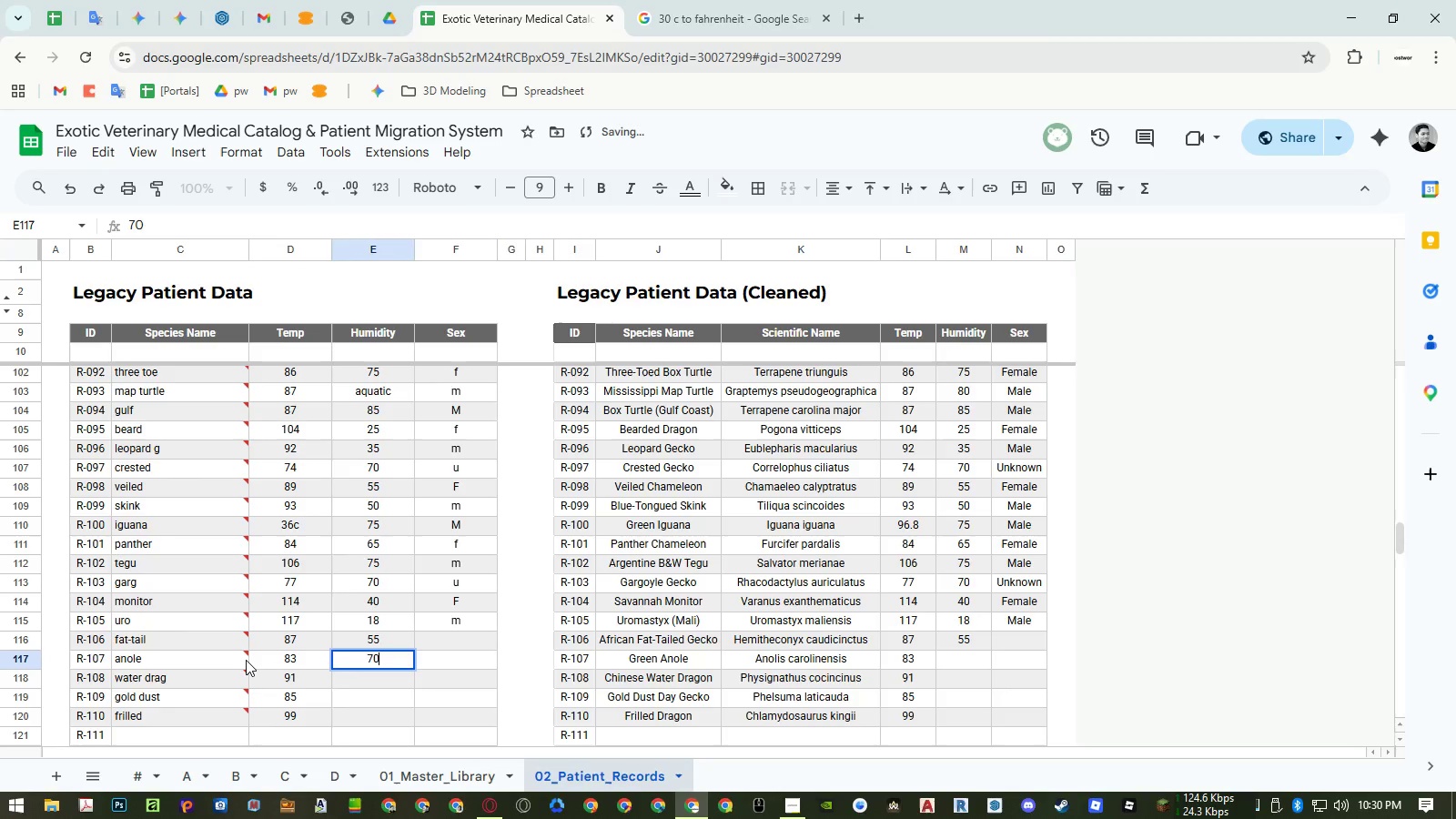 
key(NumpadEnter)
 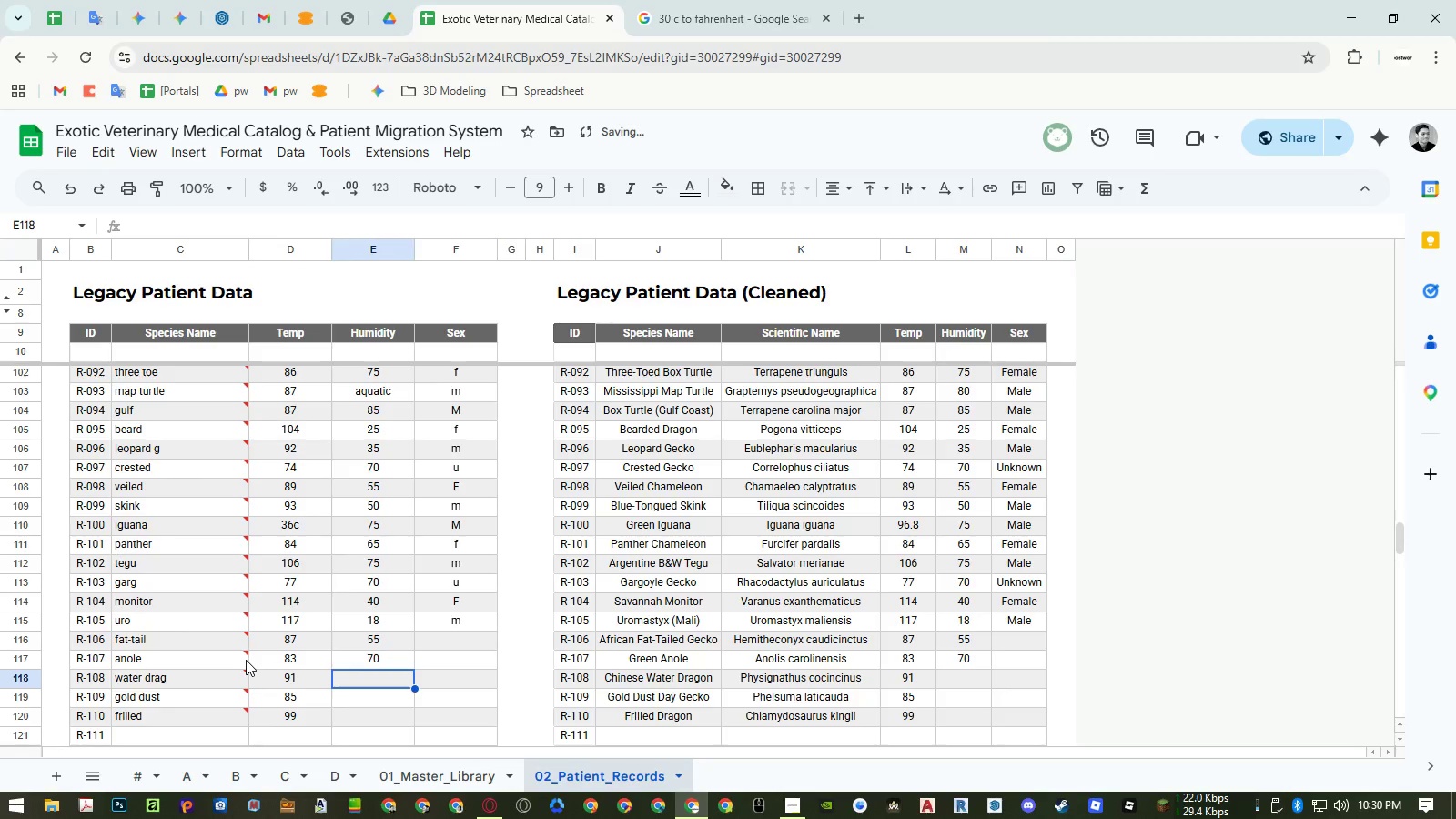 
key(Numpad8)
 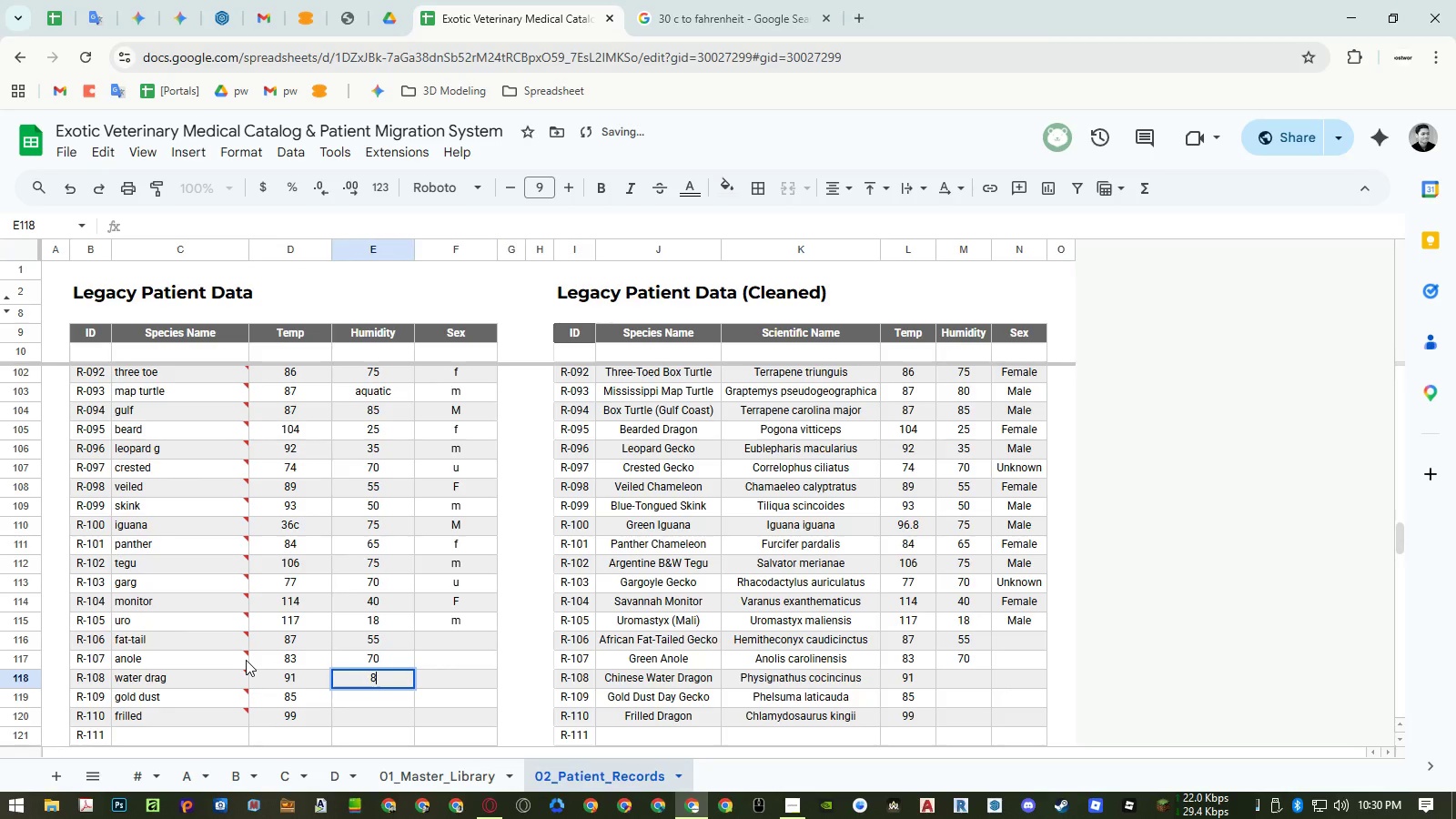 
key(Numpad0)
 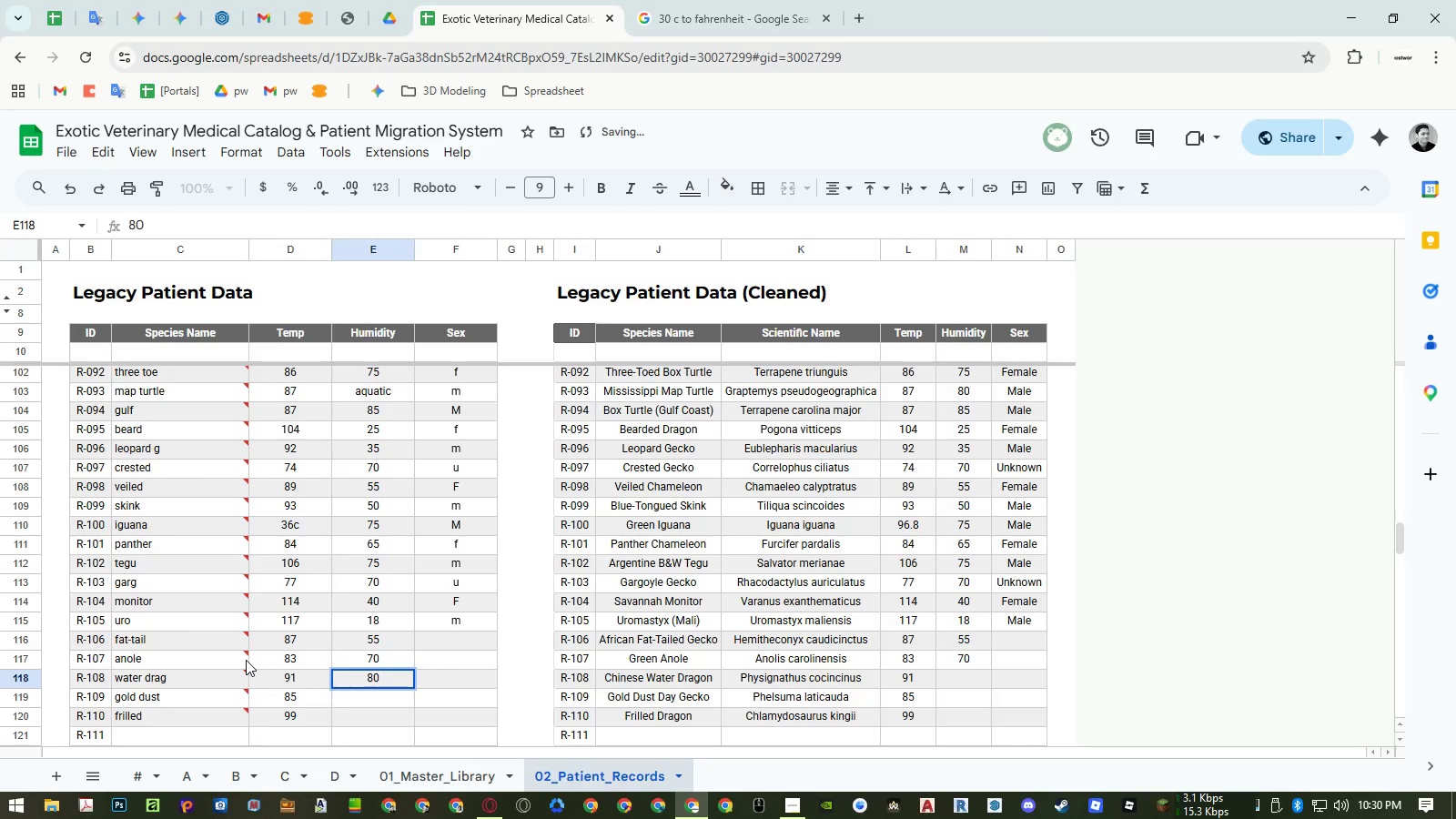 
key(NumpadEnter)
 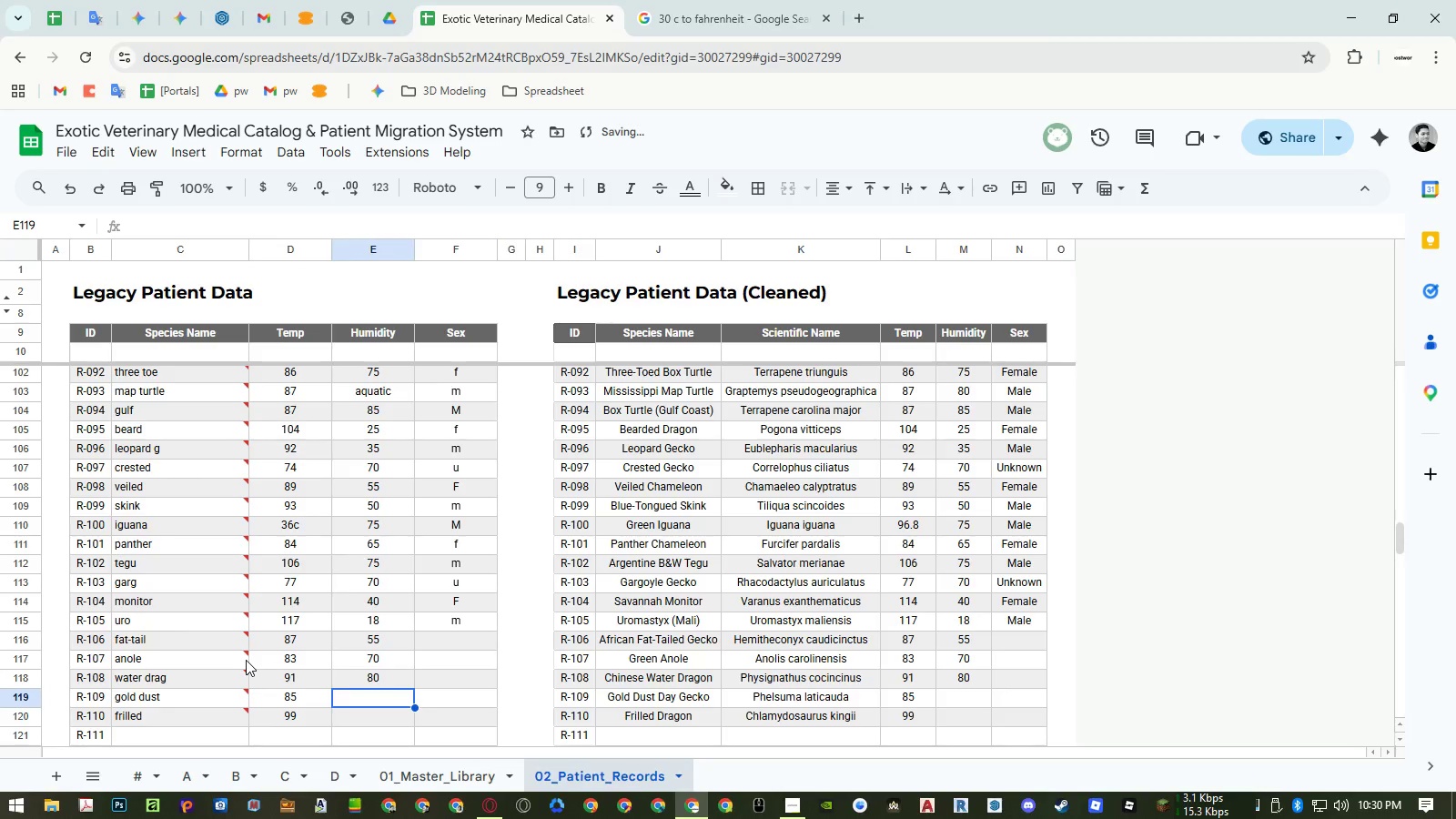 
key(Numpad6)
 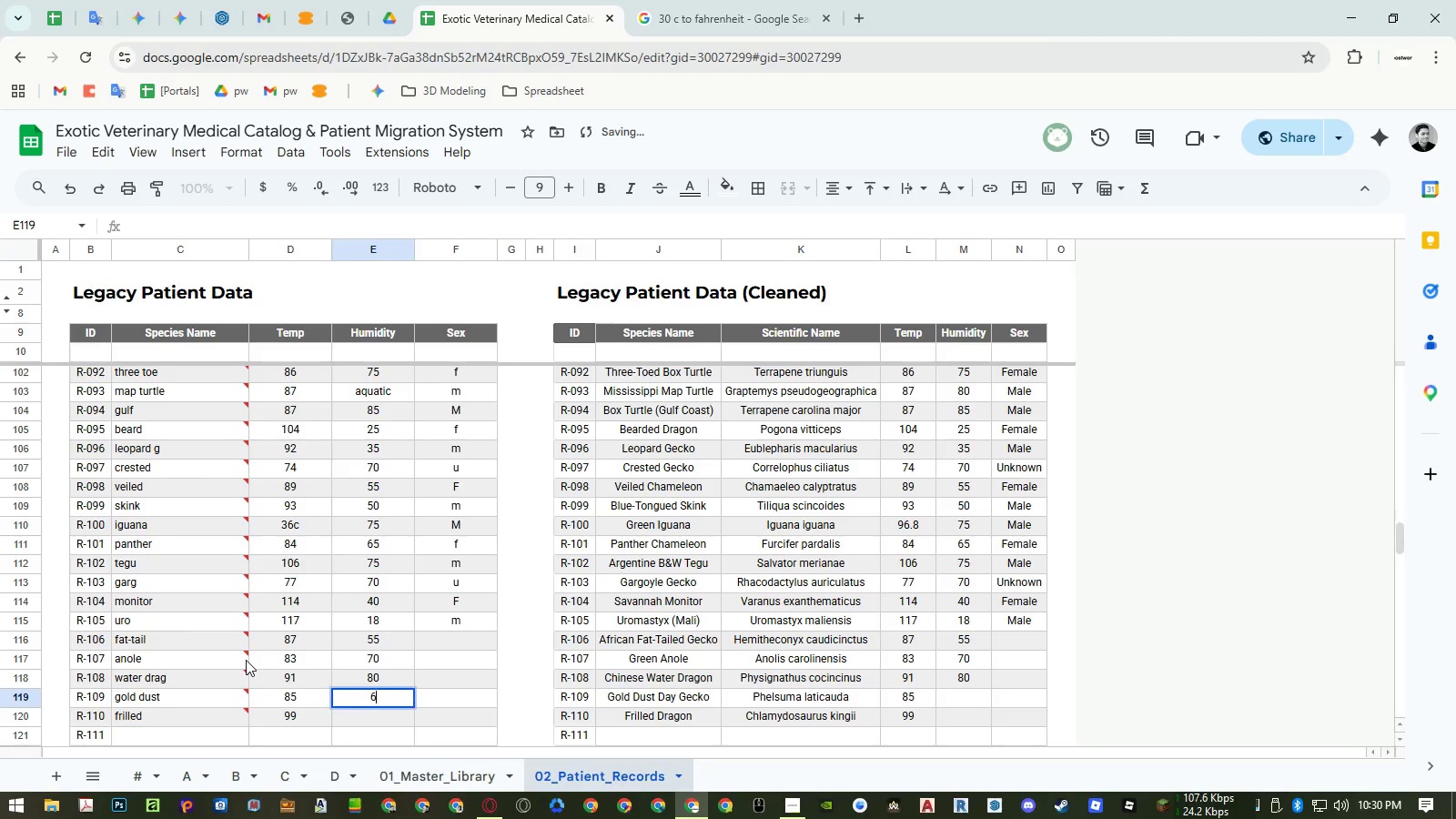 
key(Numpad5)
 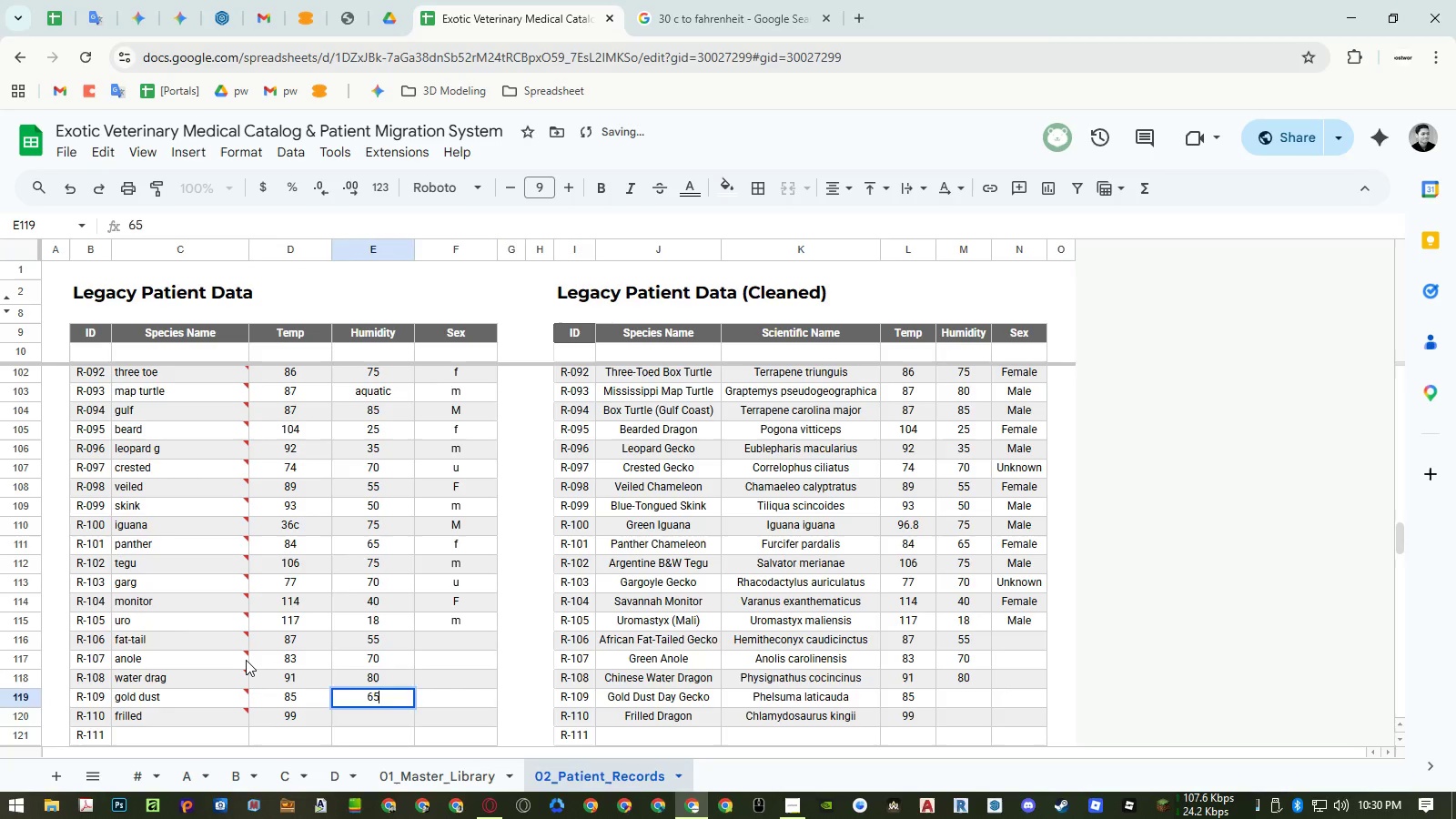 
key(NumpadEnter)
 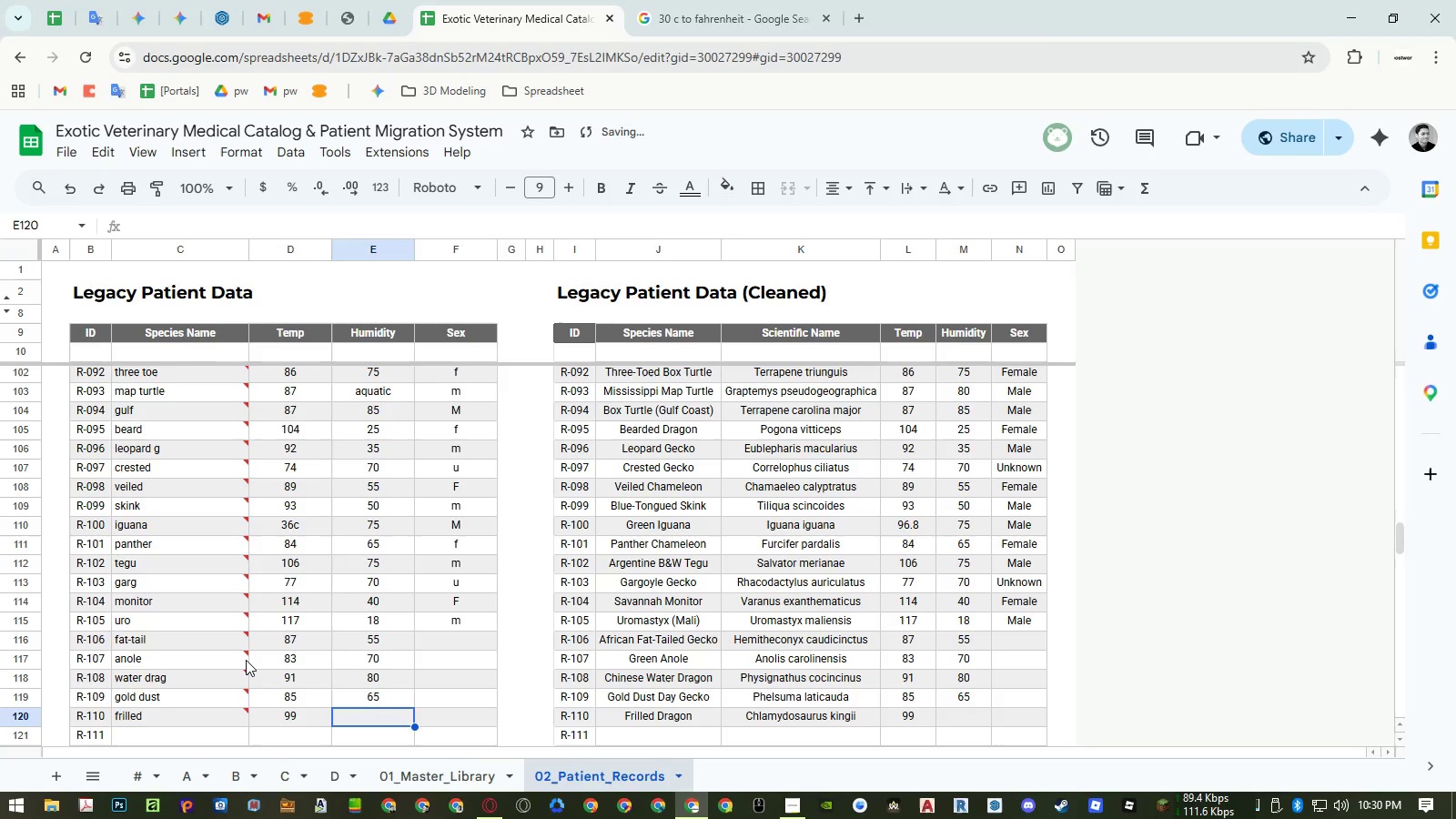 
key(Numpad6)
 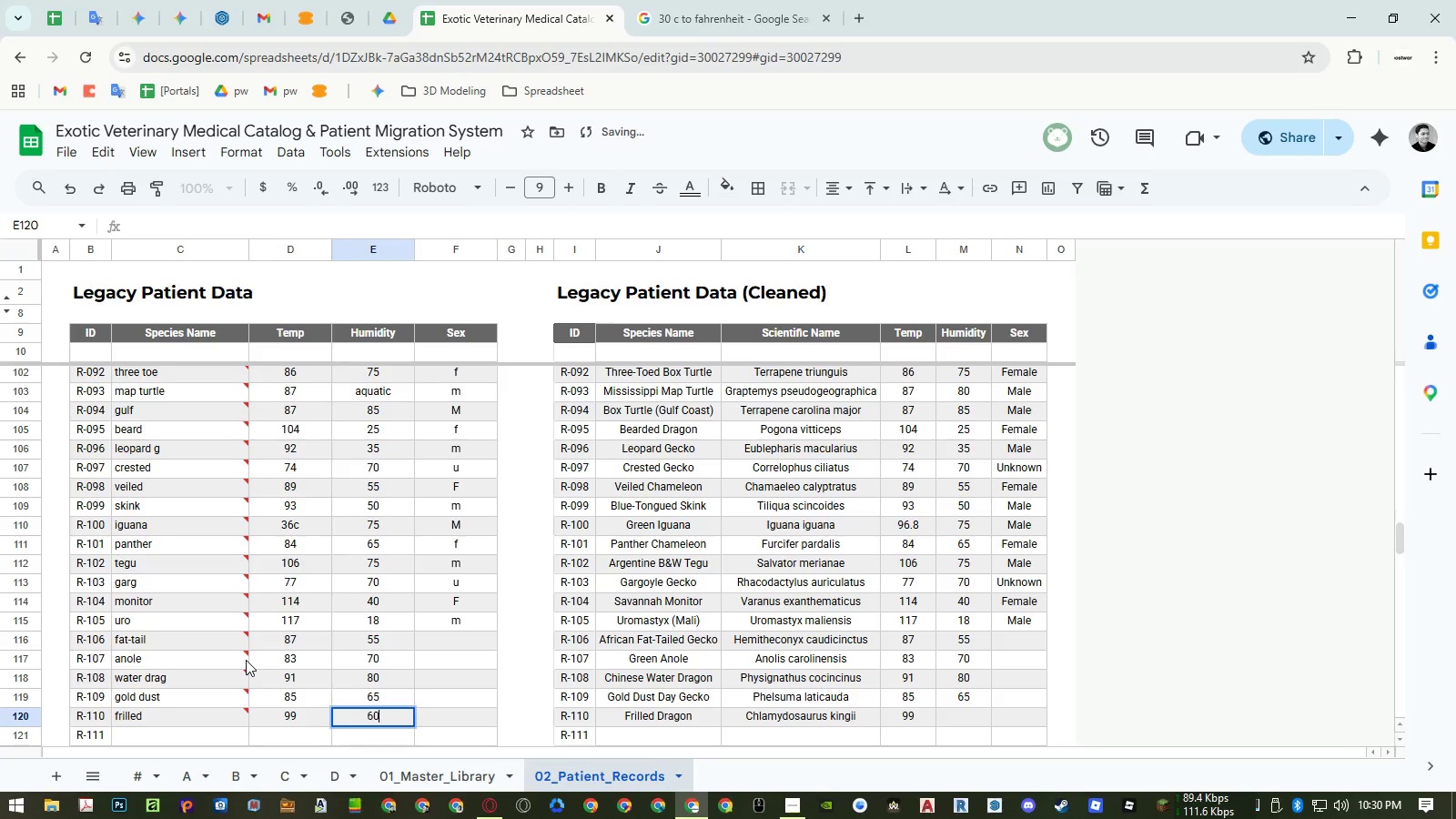 
key(Numpad0)
 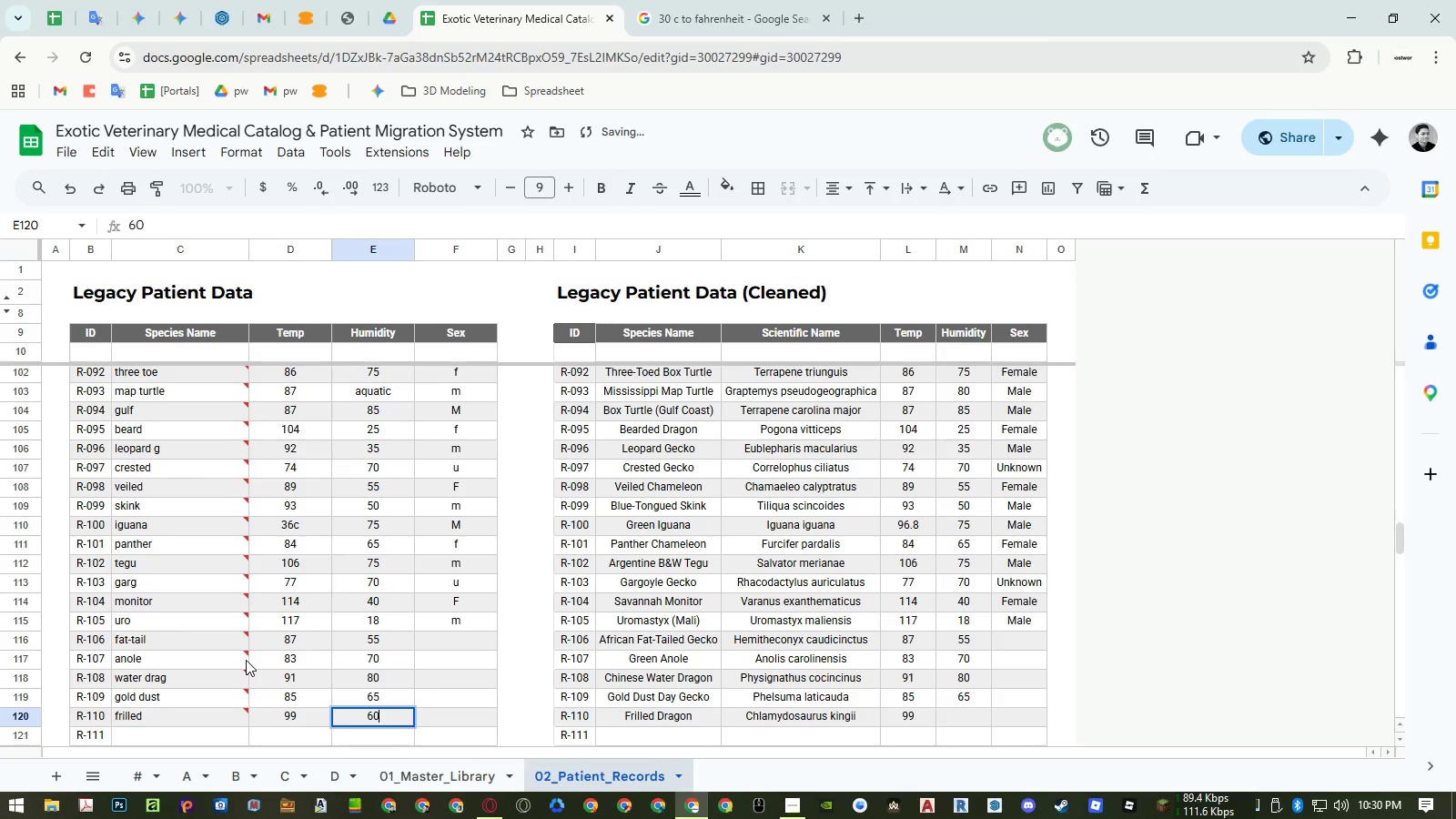 
key(NumpadEnter)
 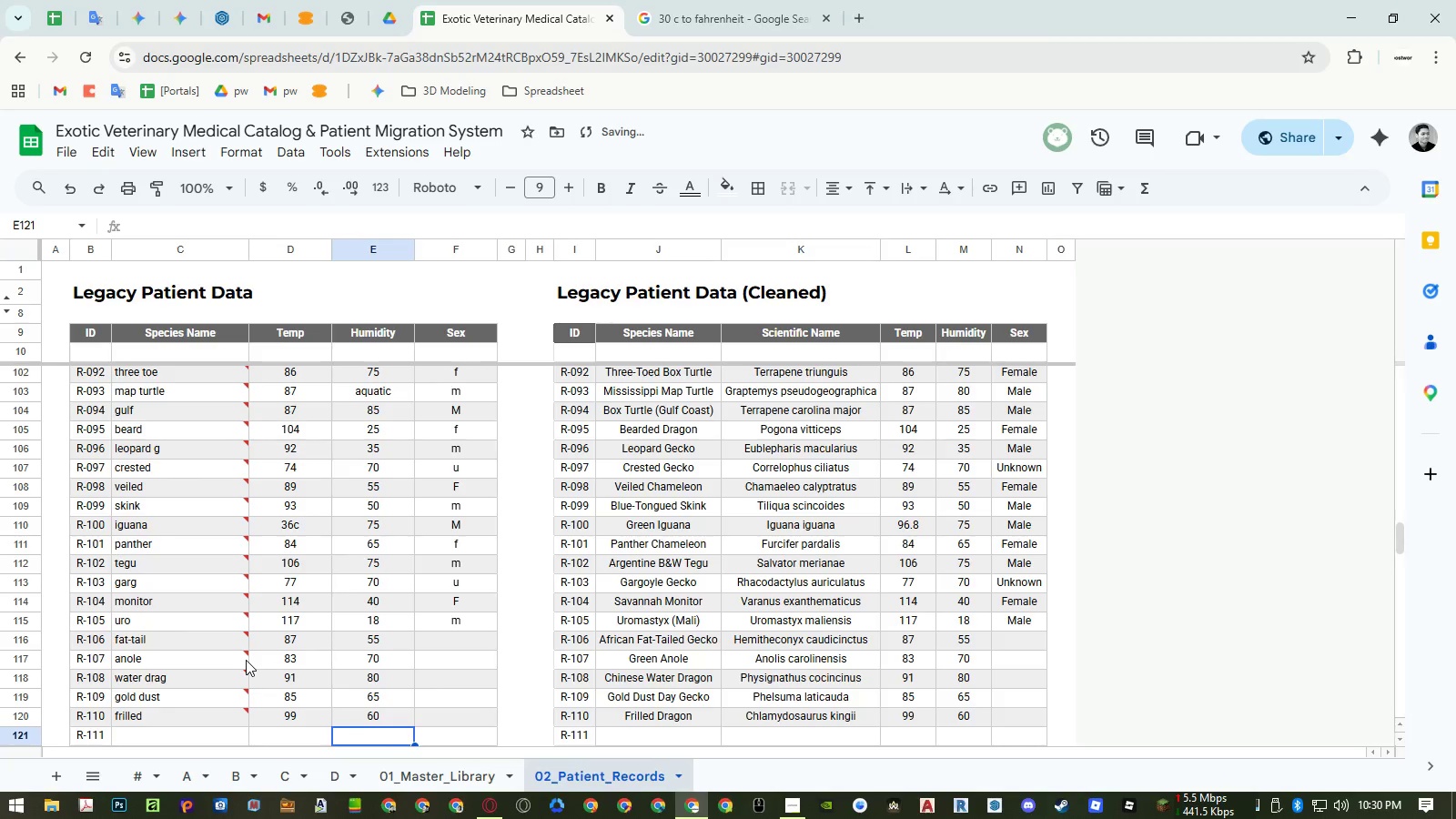 
key(ArrowRight)
 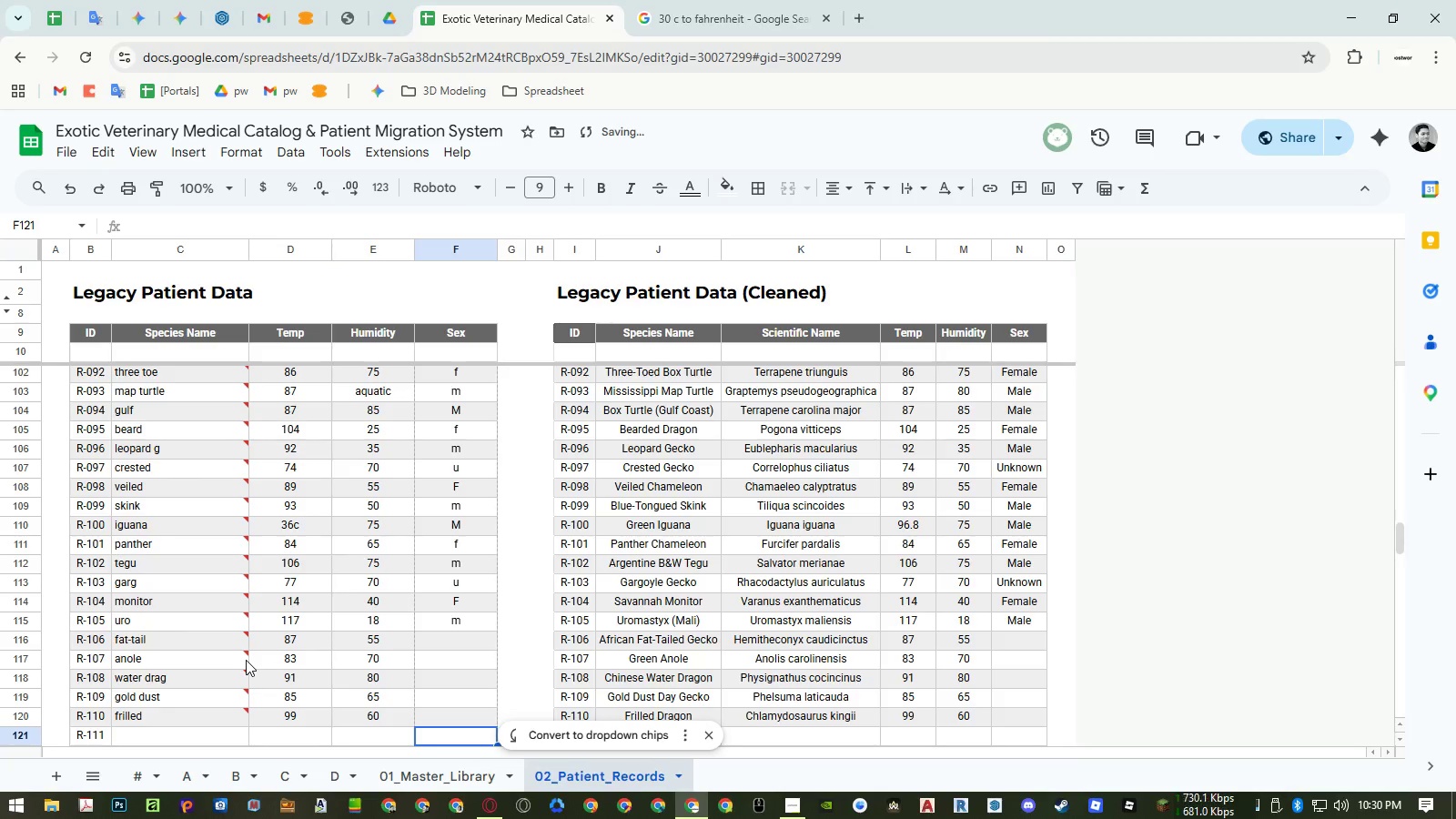 
key(Control+ArrowUp)
 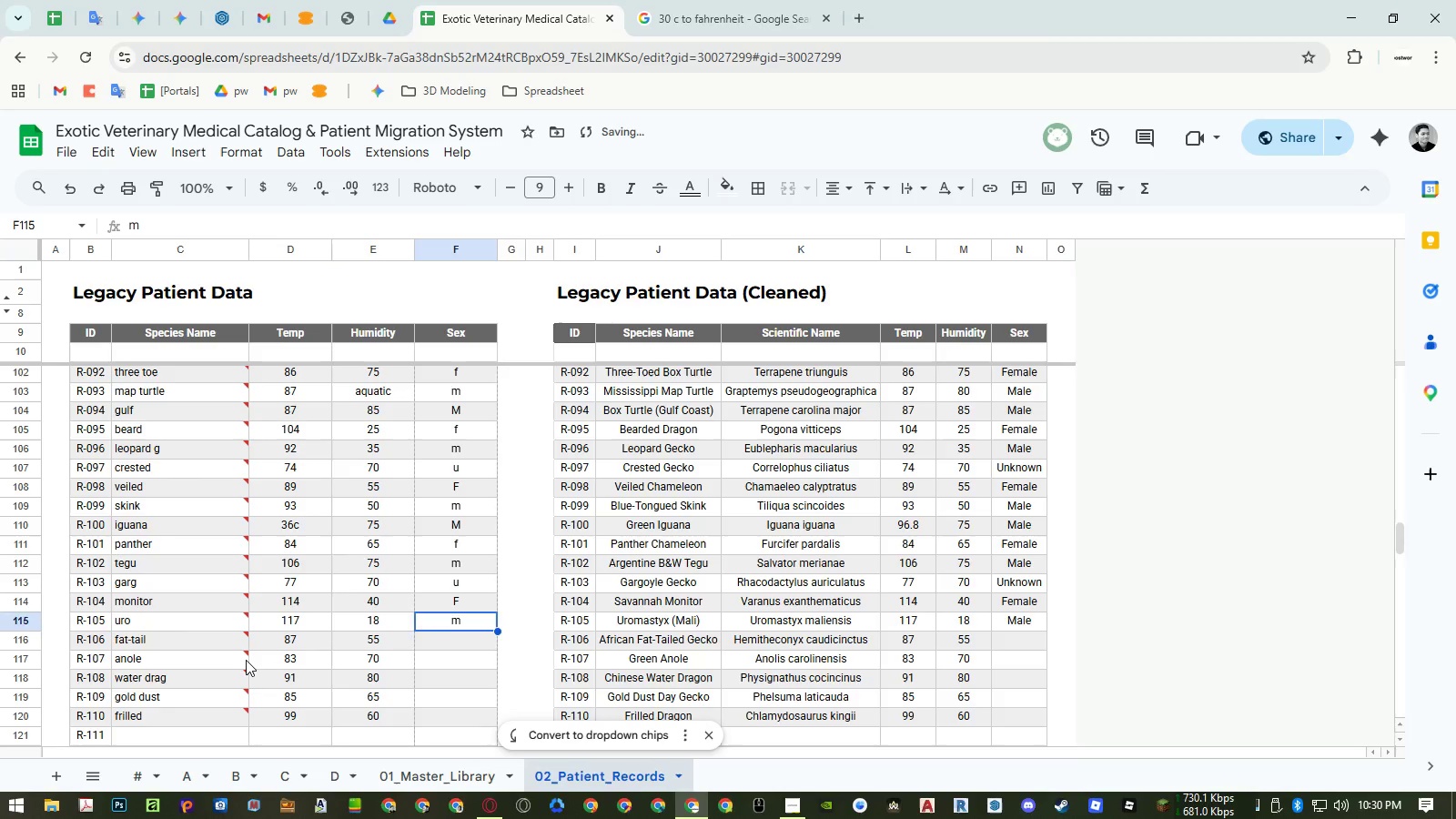 
key(ArrowDown)
 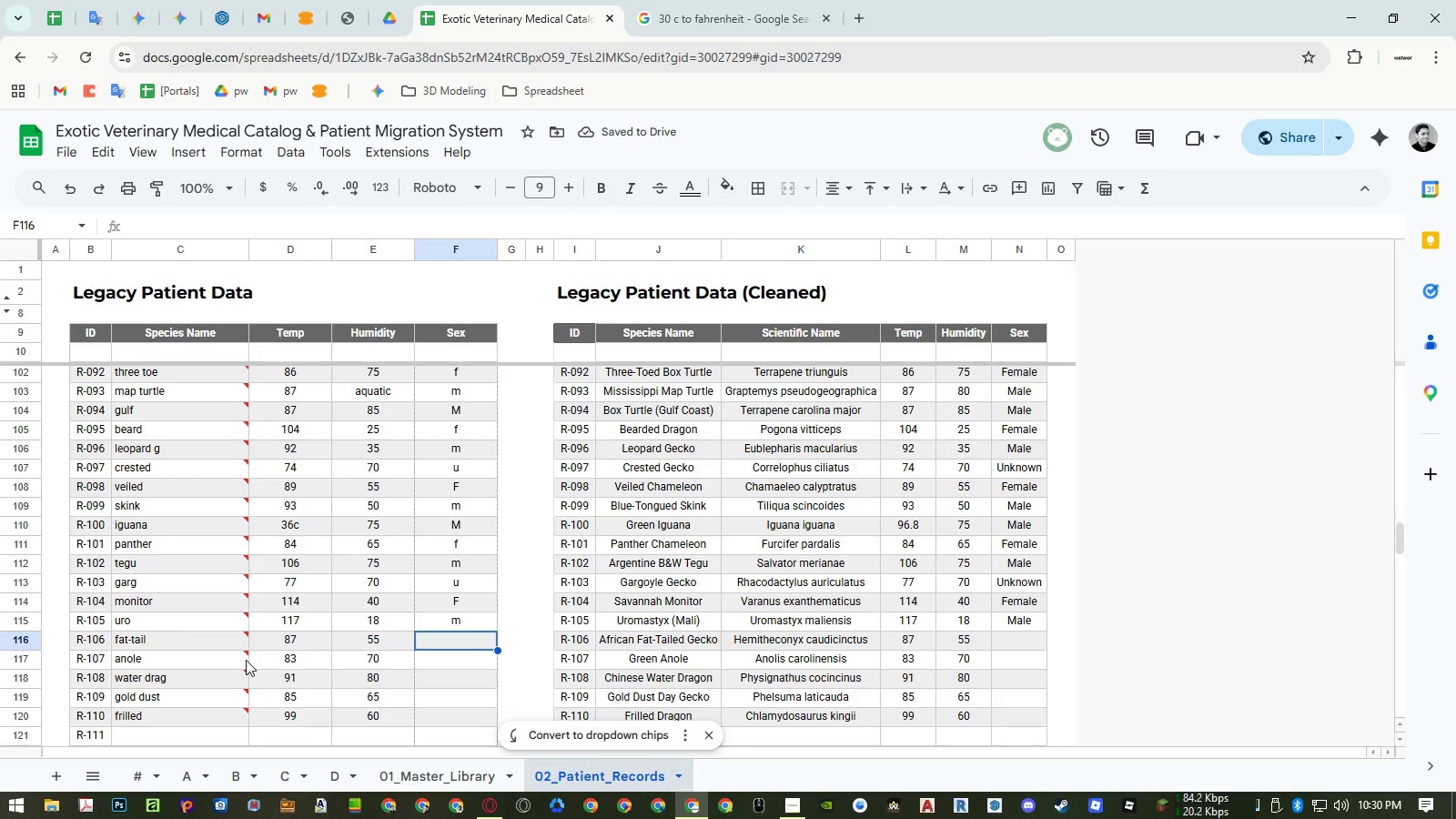 
key(F)
 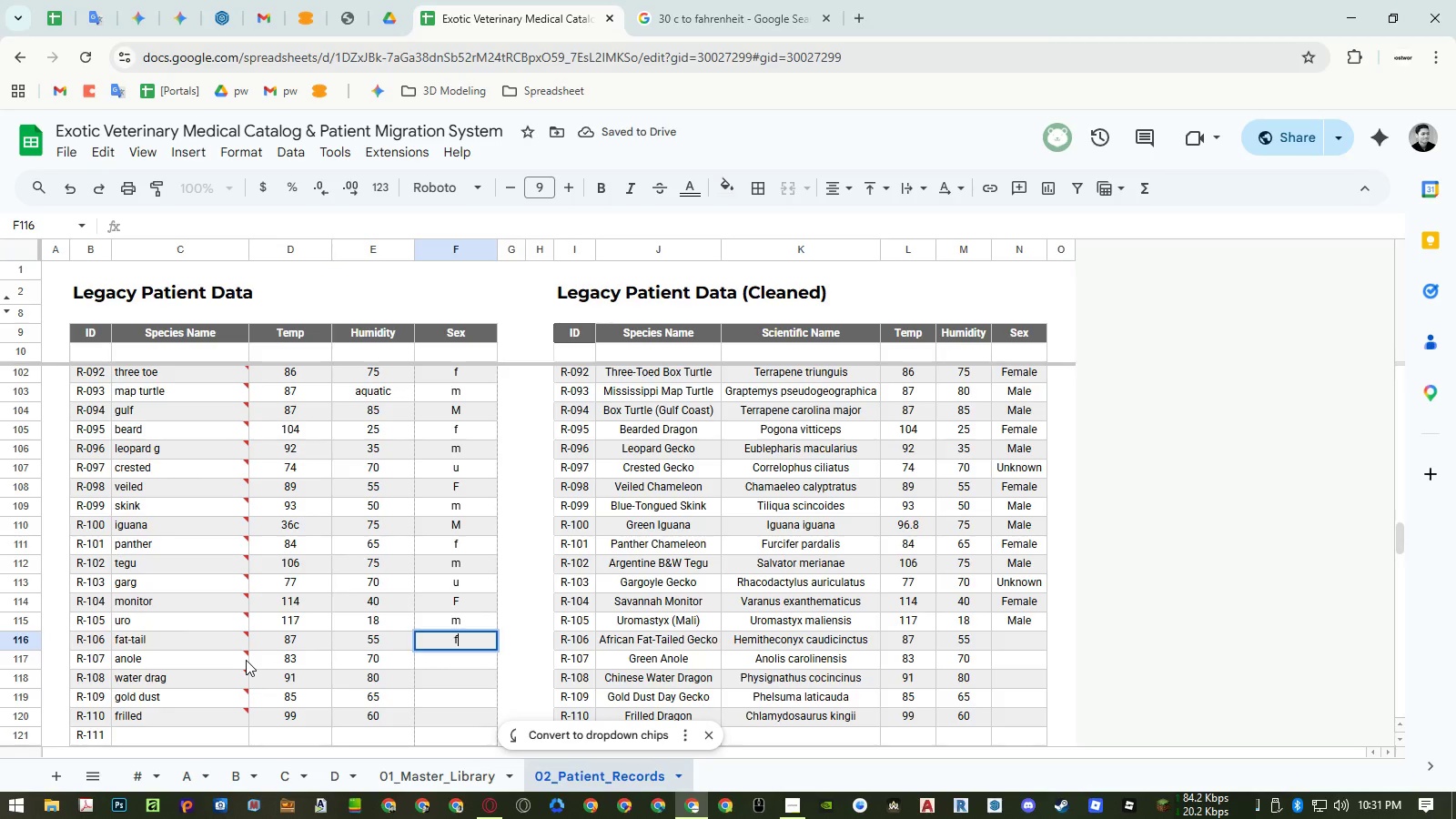 
key(Enter)
 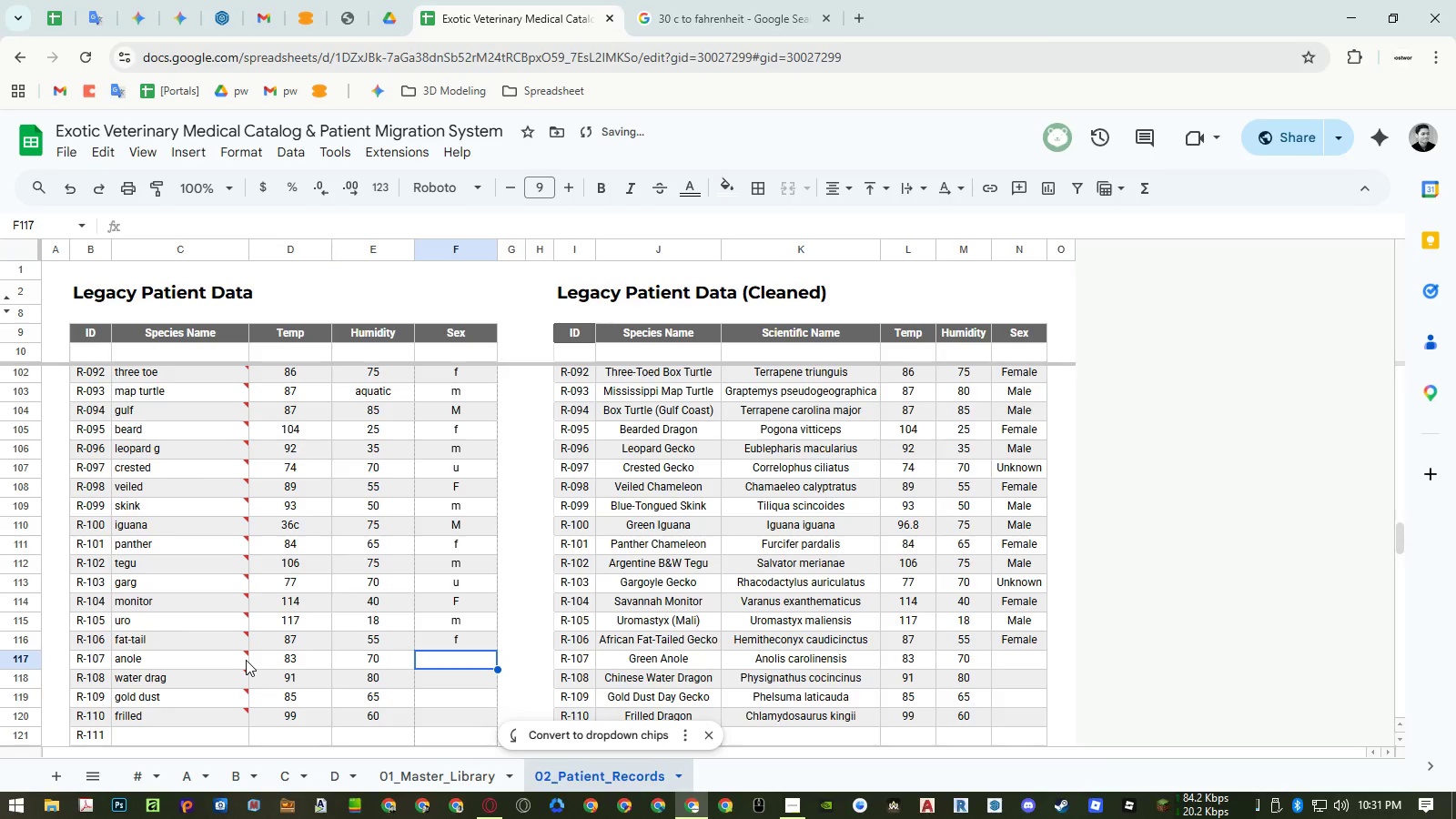 
key(Shift+M)
 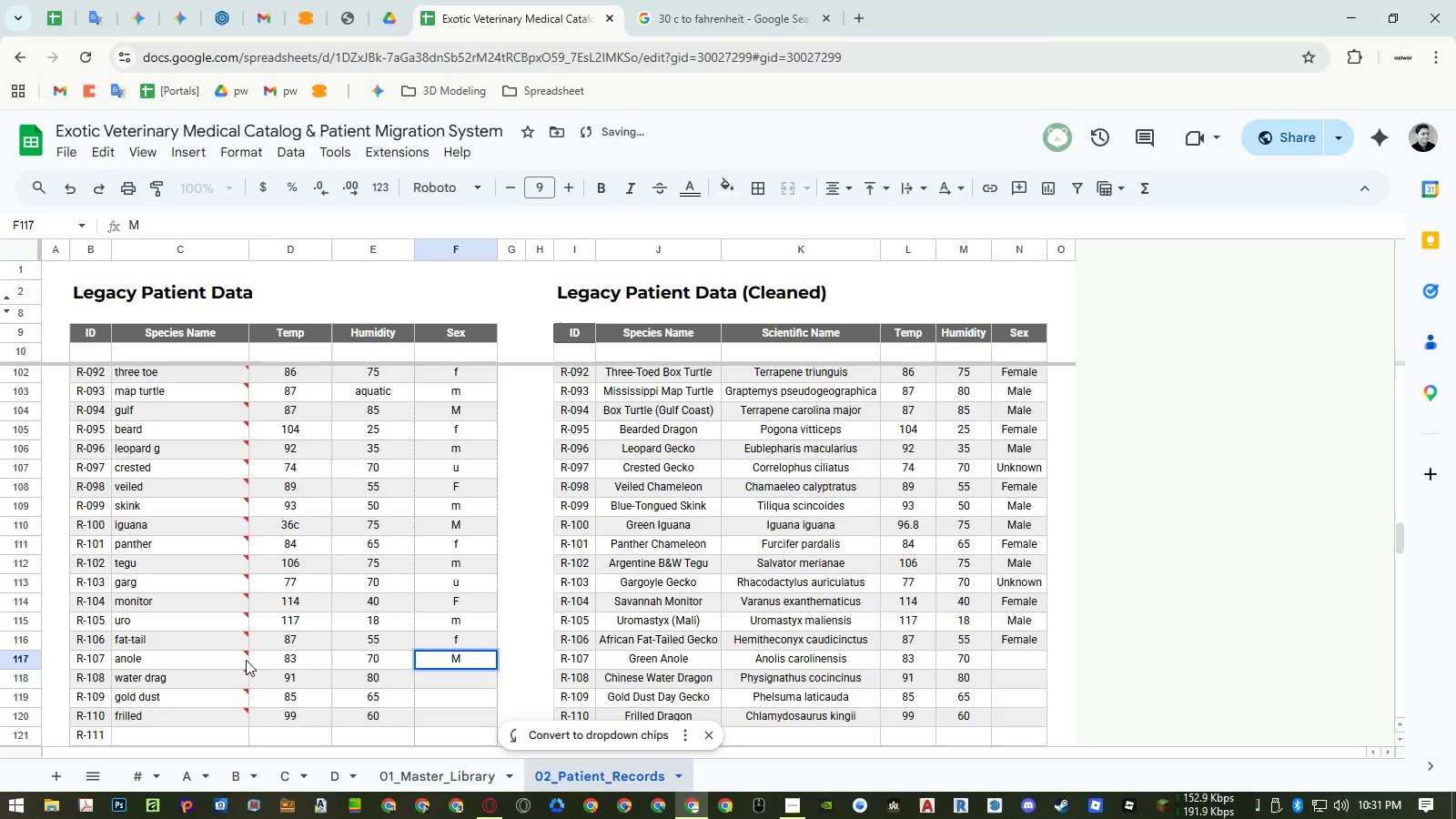 
key(Enter)
 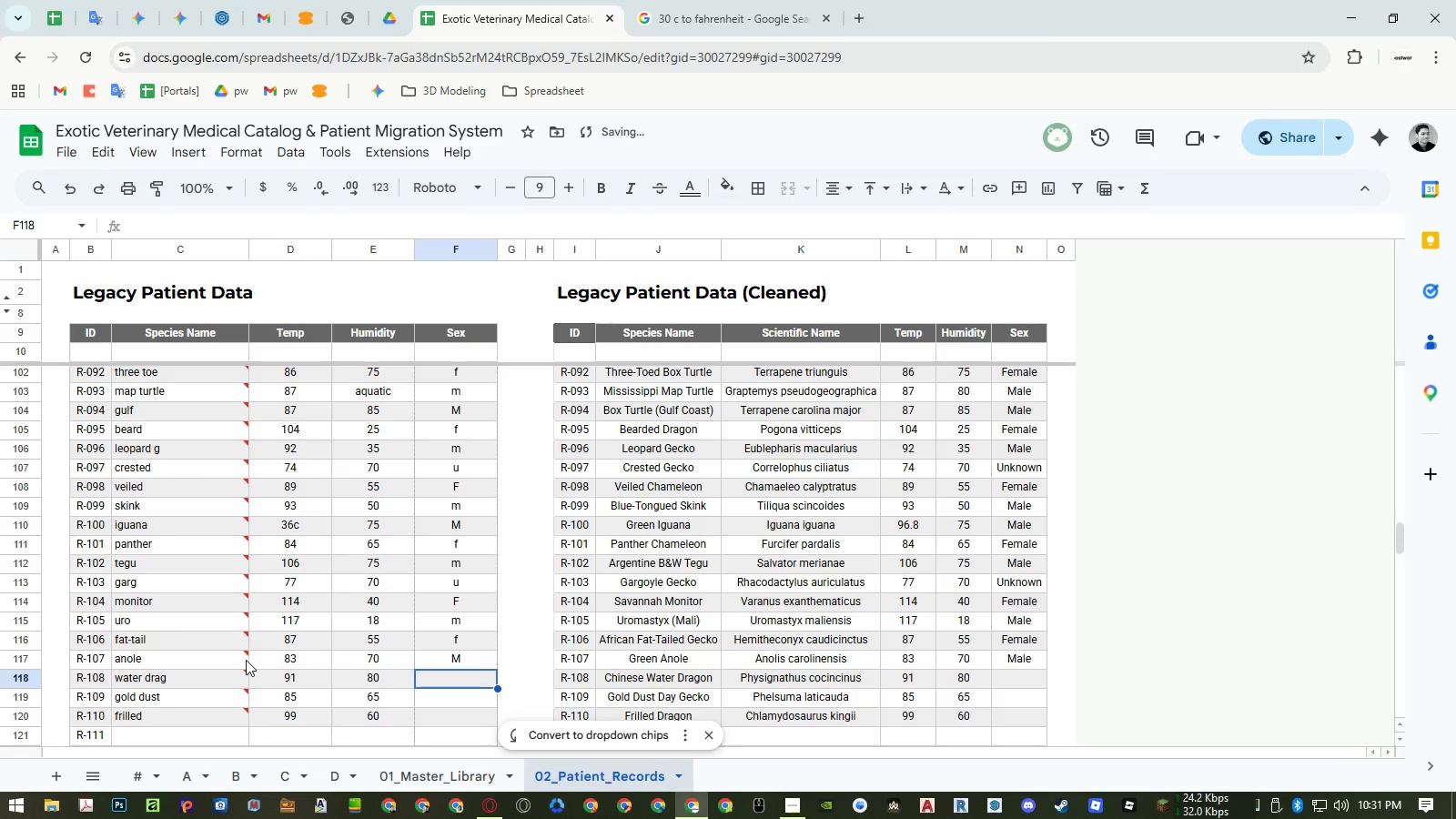 
key(F)
 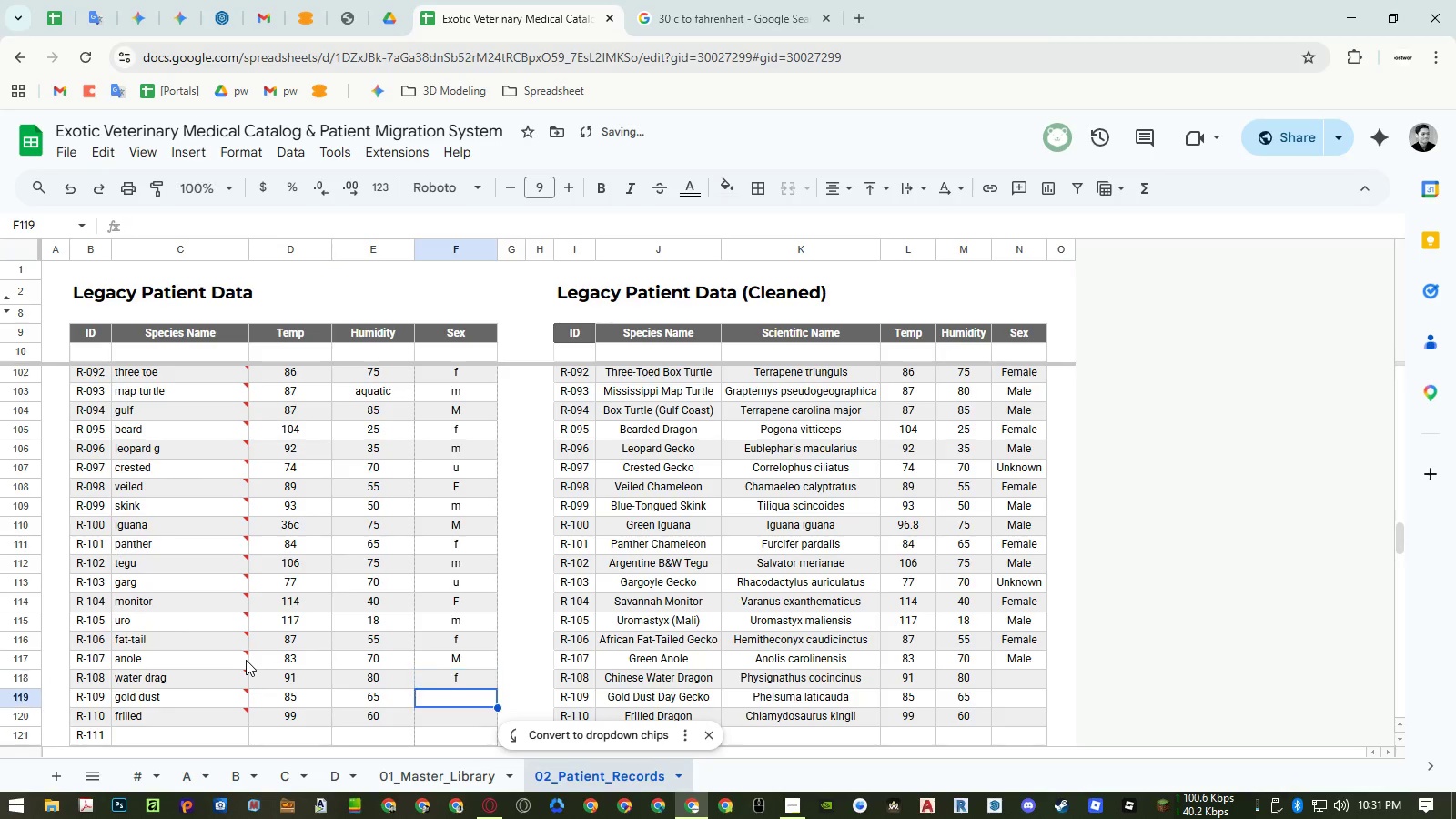 
key(Enter)
 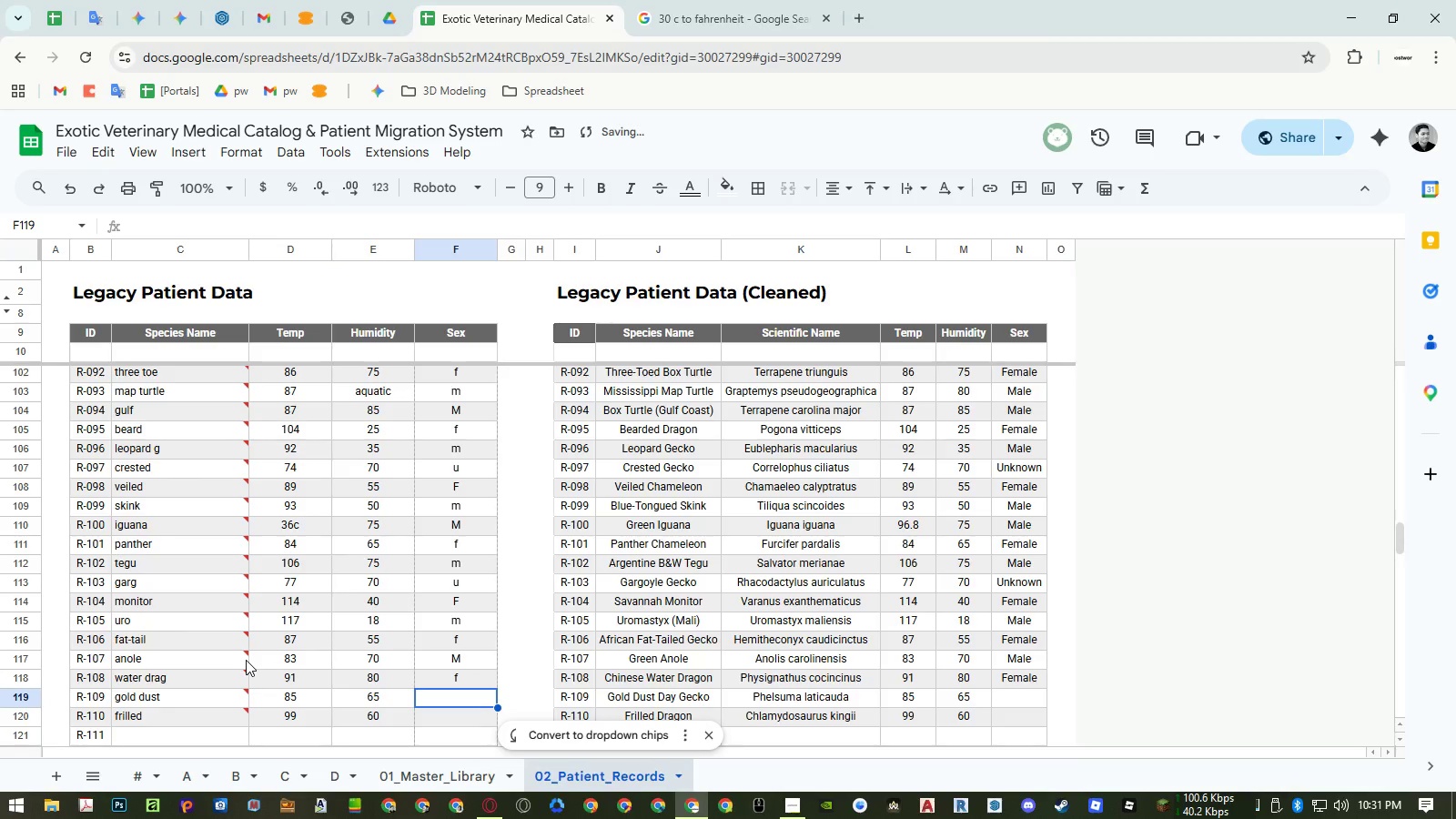 
key(M)
 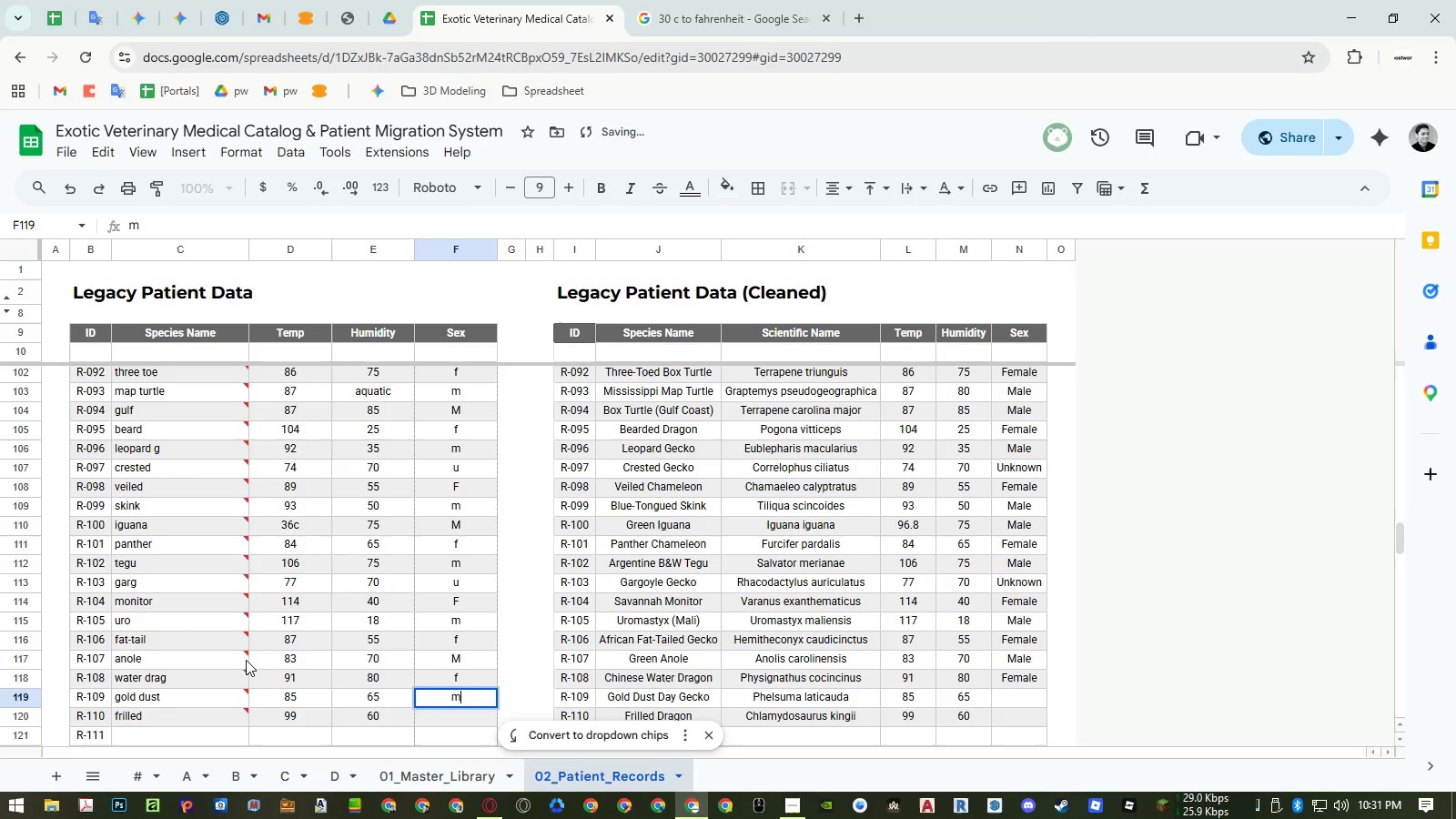 
key(Enter)
 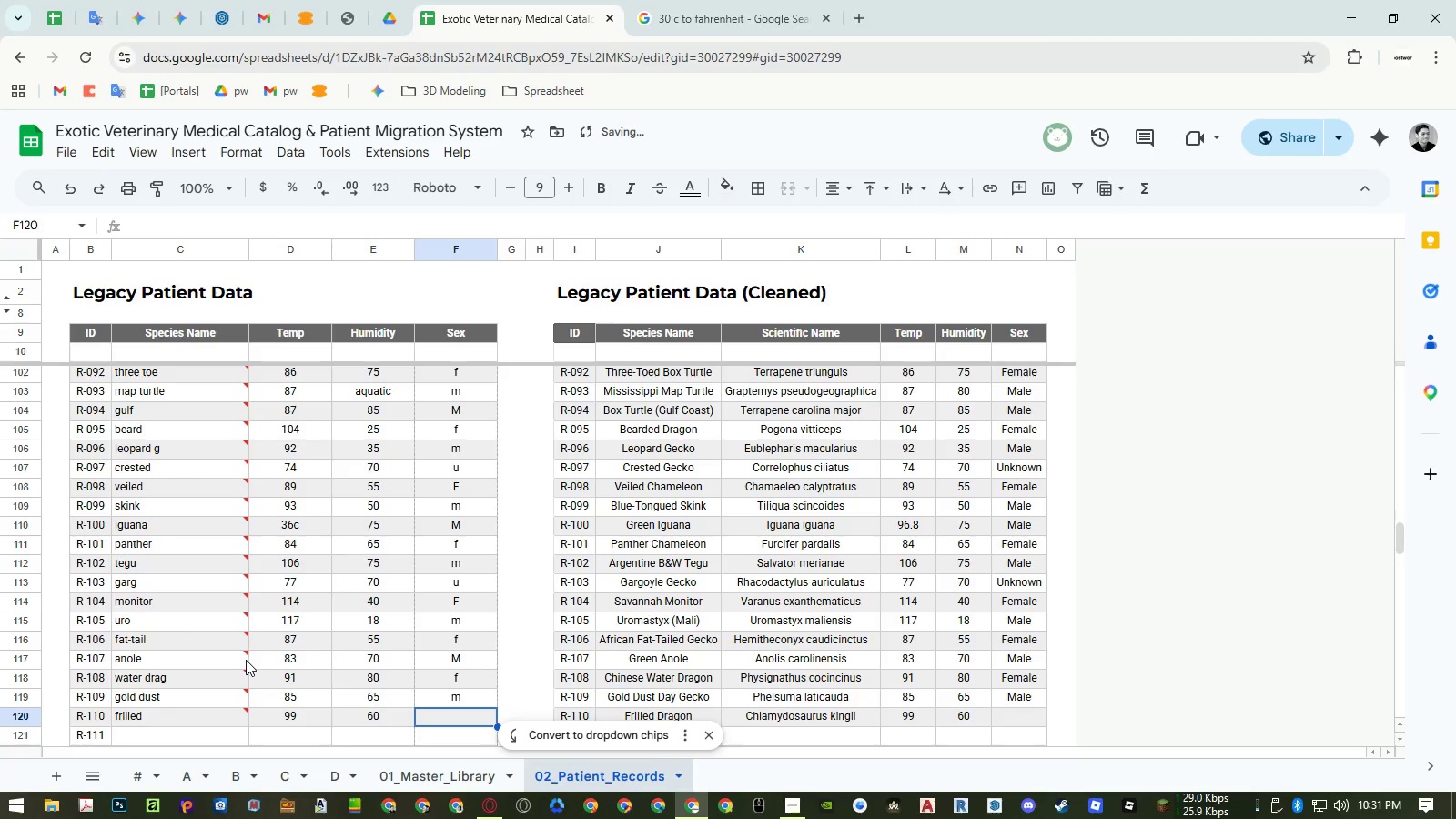 
key(Shift+F)
 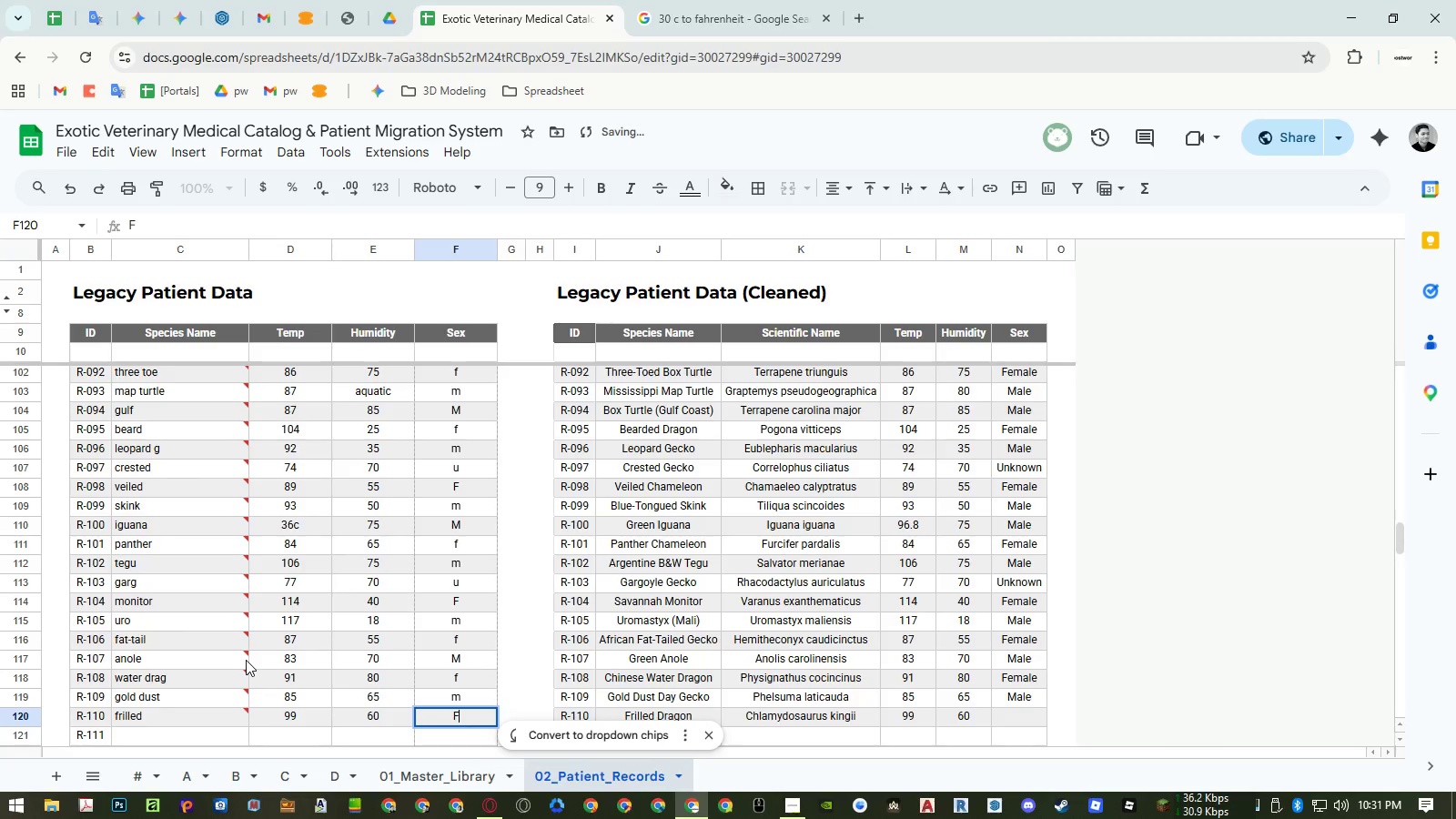 
key(Enter)
 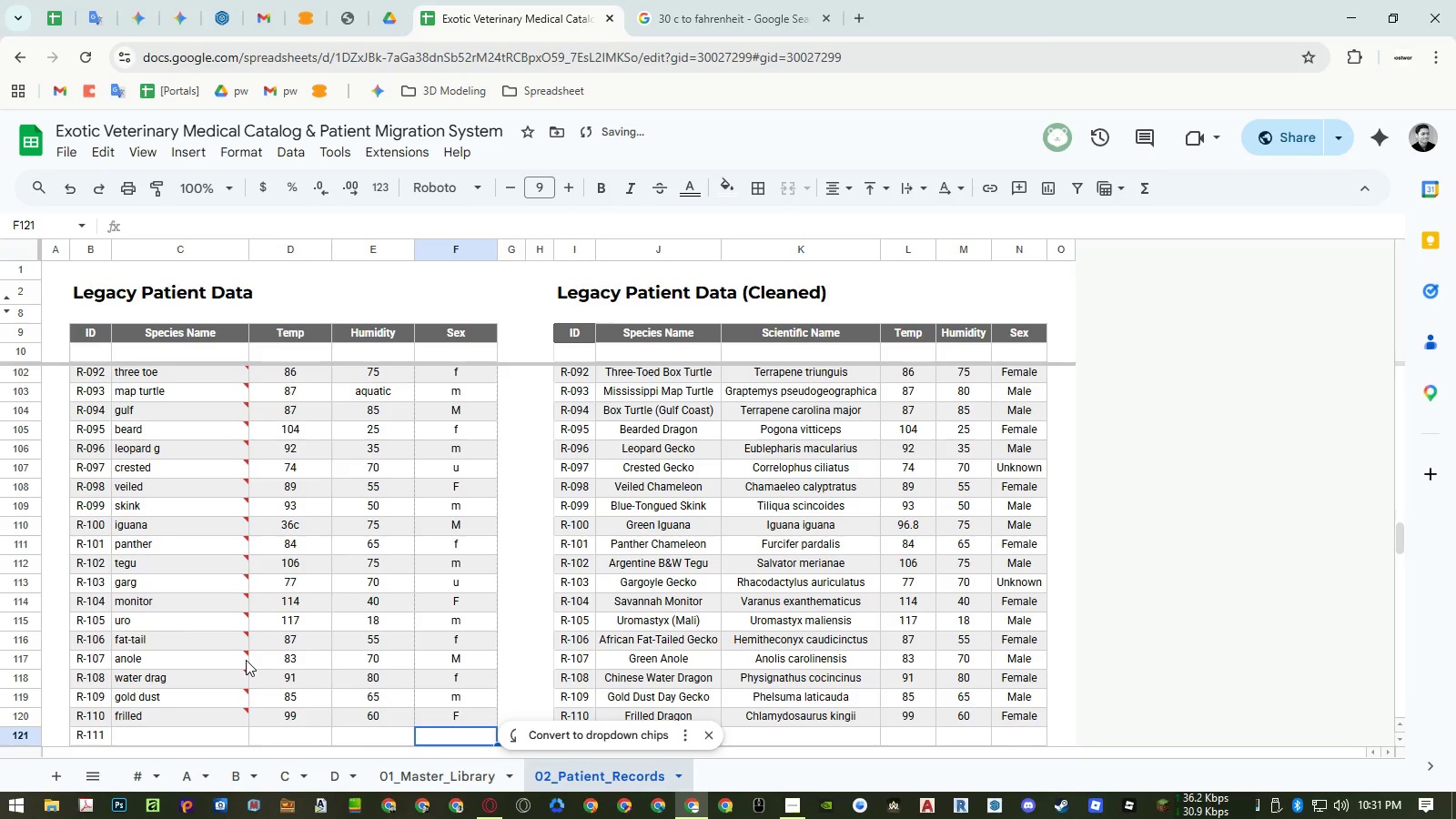 
key(Control+ControlLeft)
 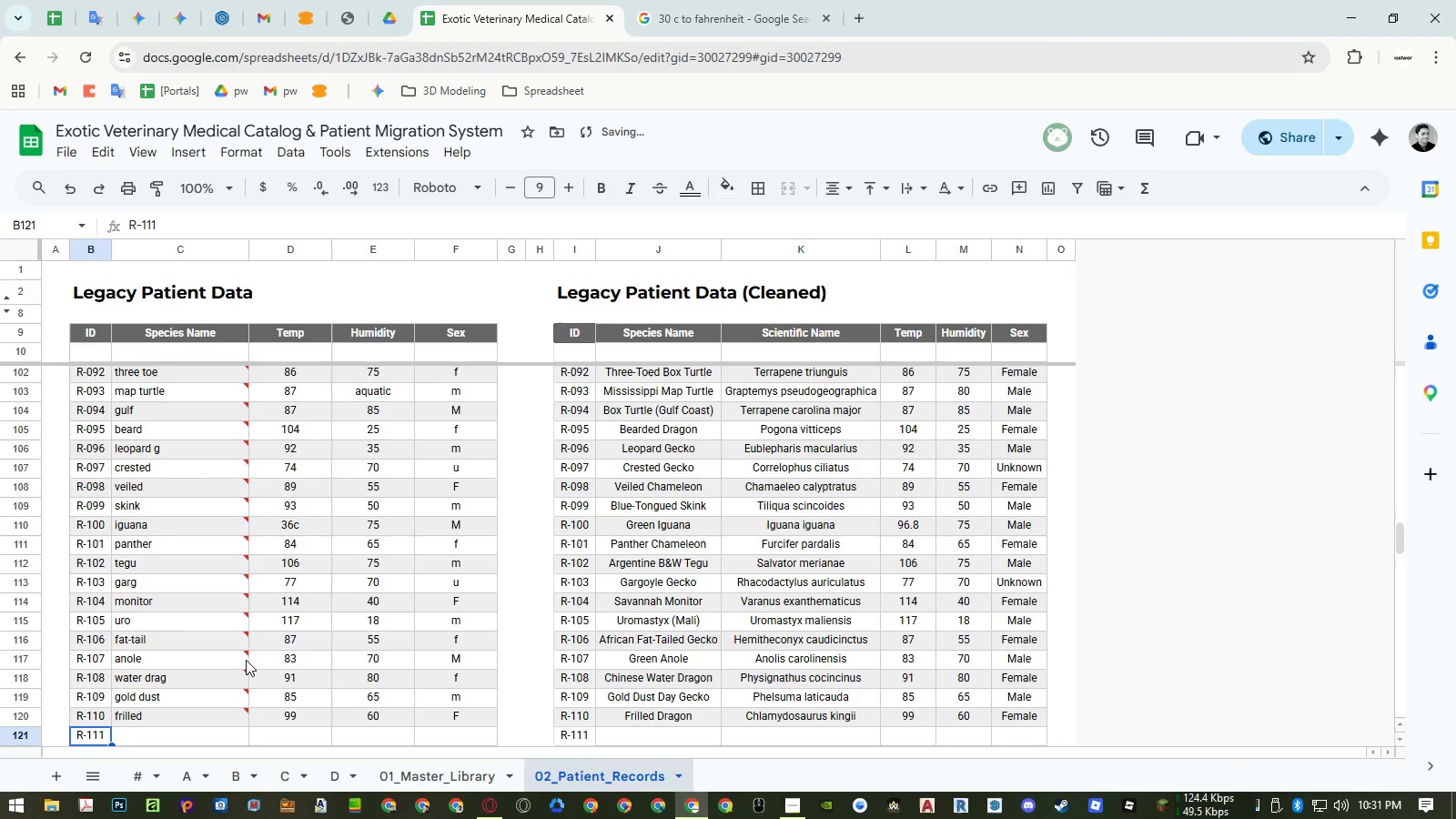 
key(Control+ArrowLeft)
 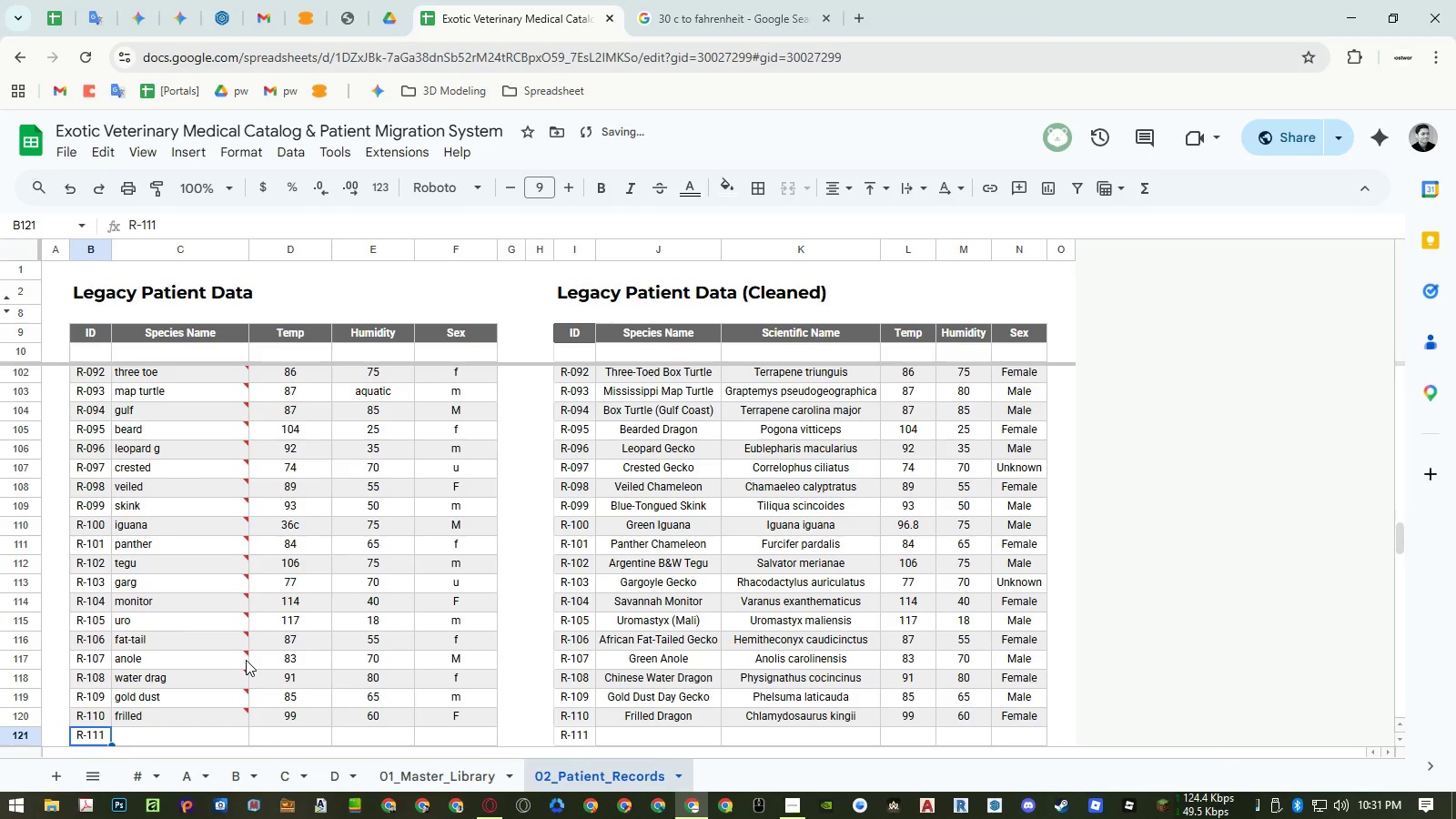 
key(ArrowRight)
 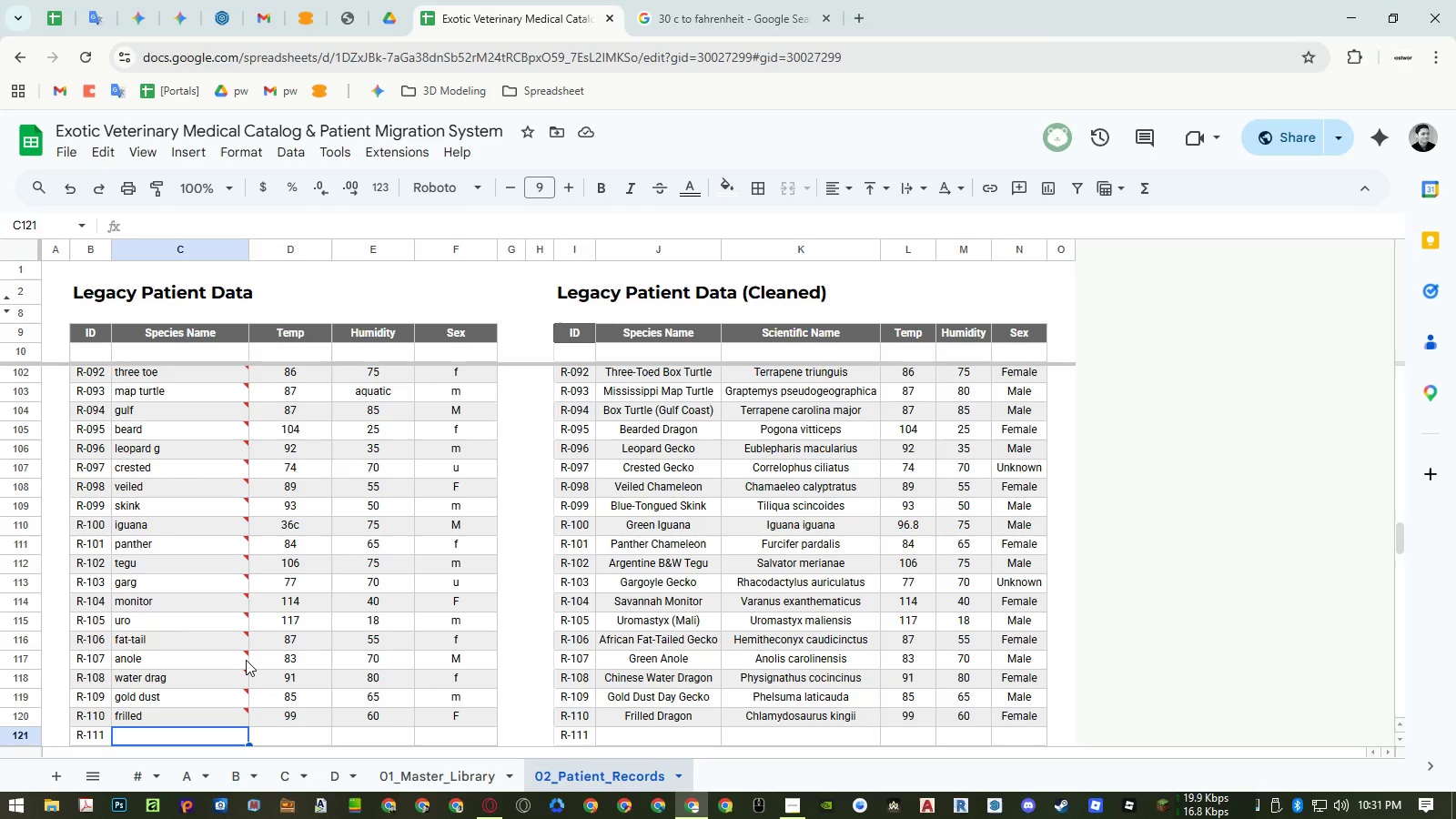 
wait(7.19)
 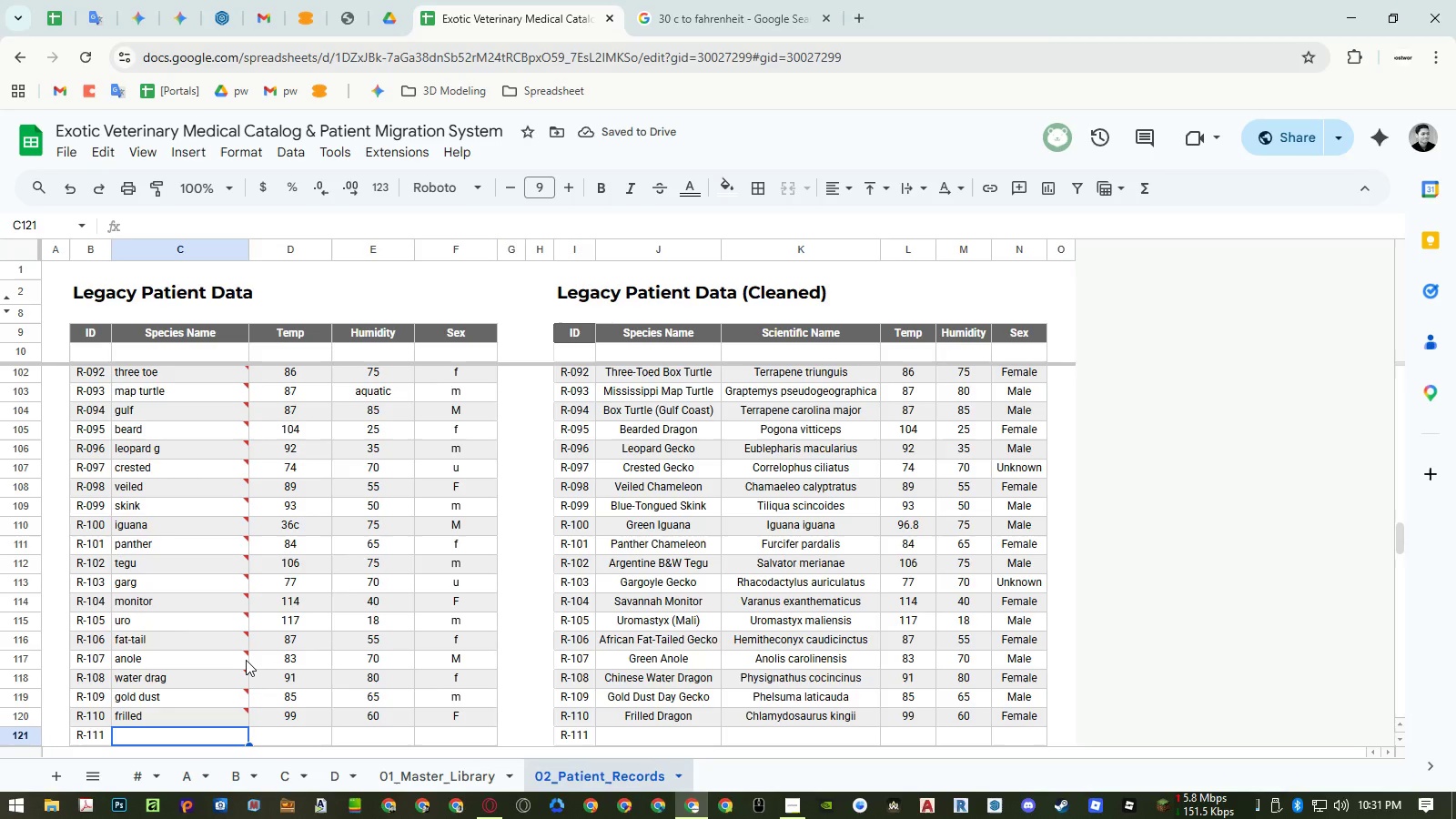 
type(morning)
 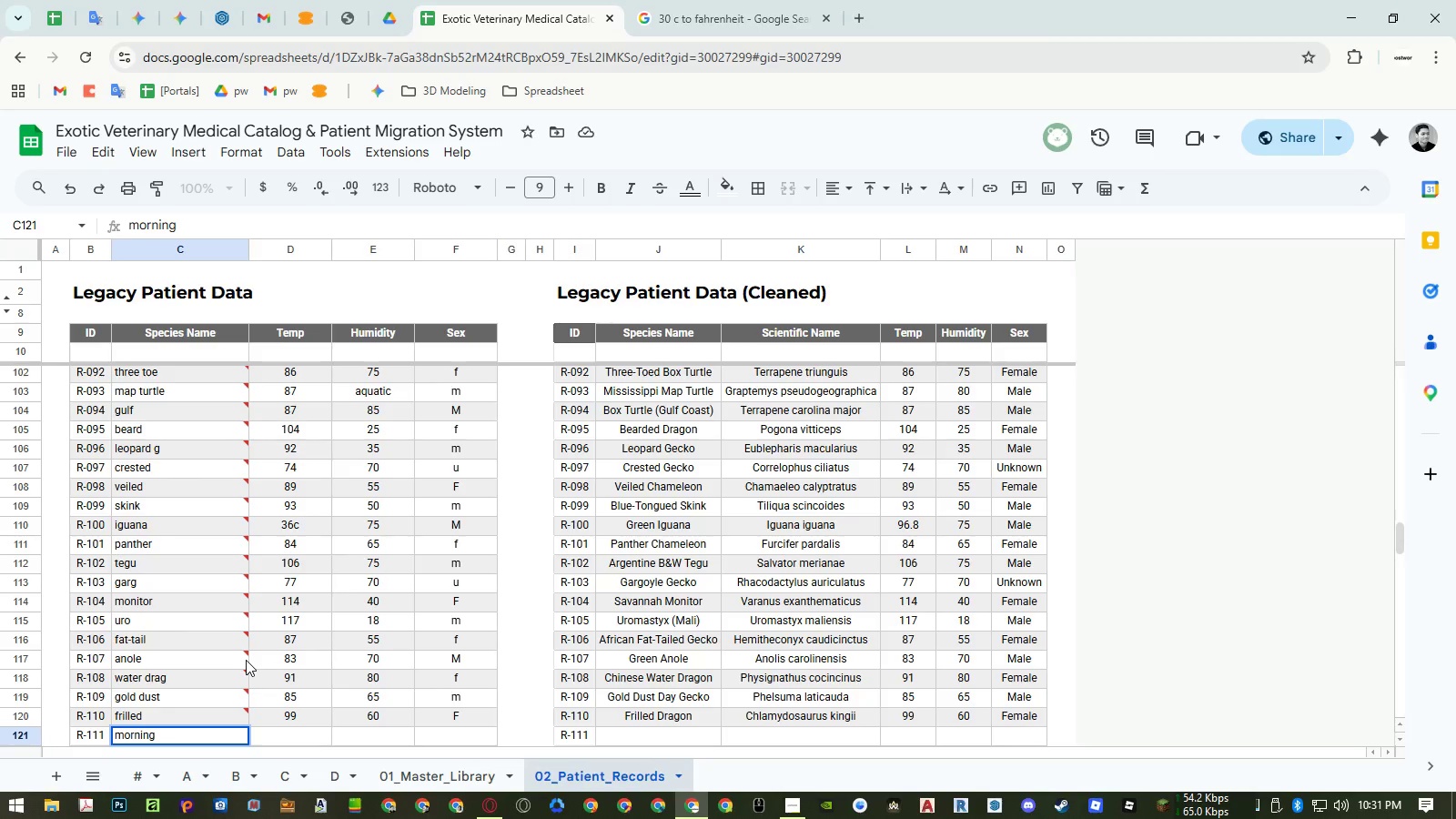 
key(Enter)
 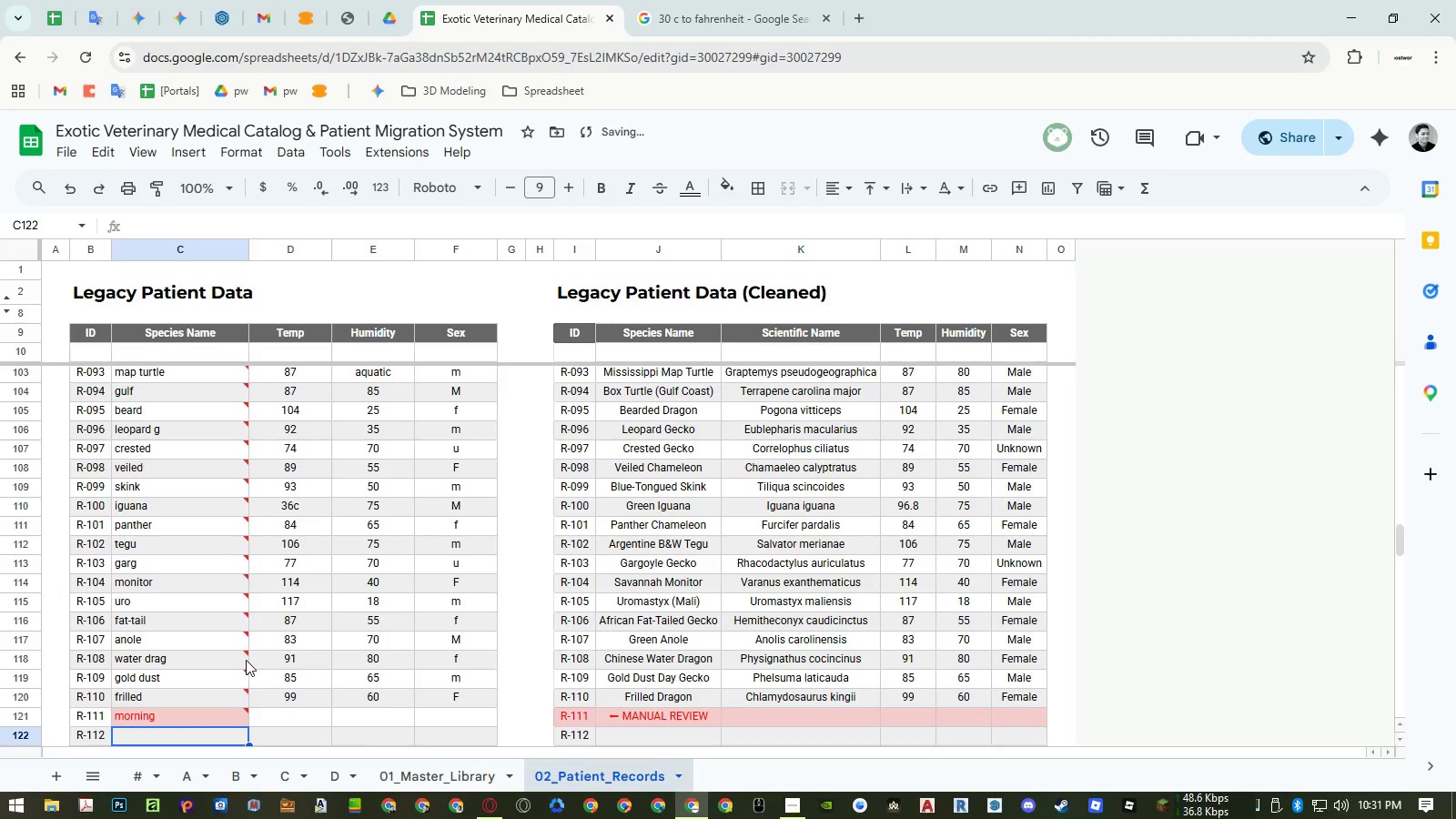 
key(ArrowUp)
 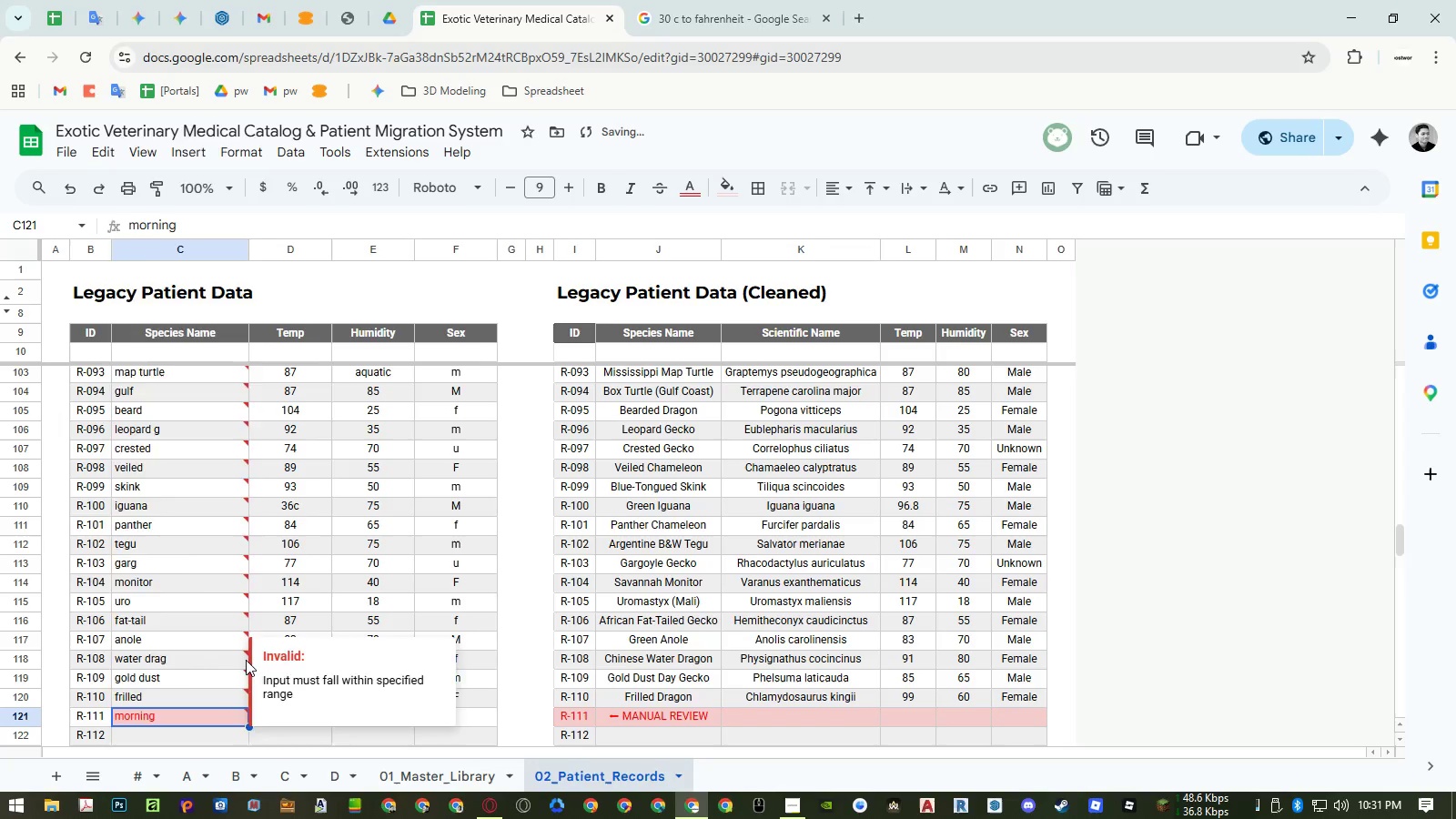 
type(mourning g)
 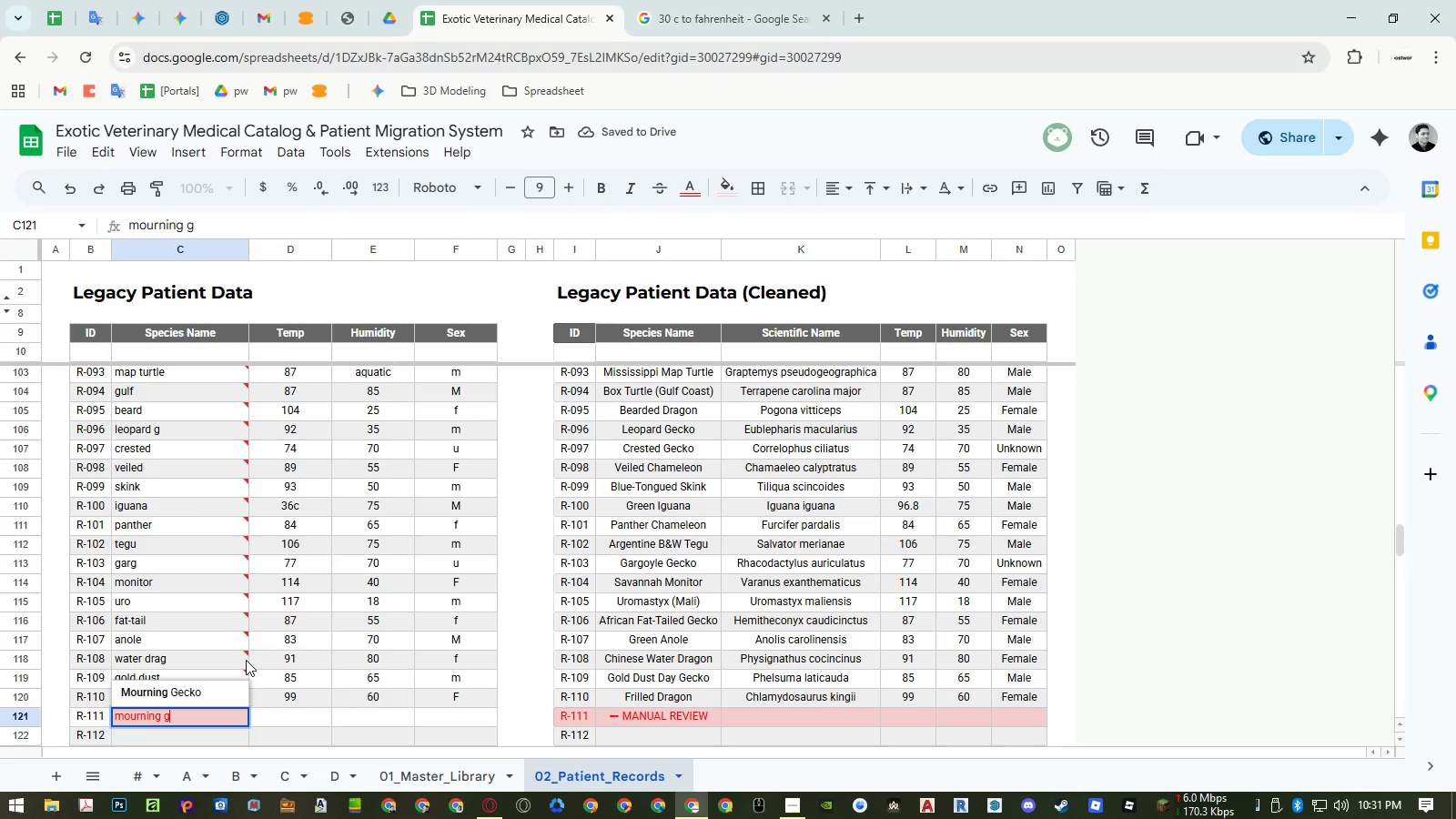 
key(Enter)
 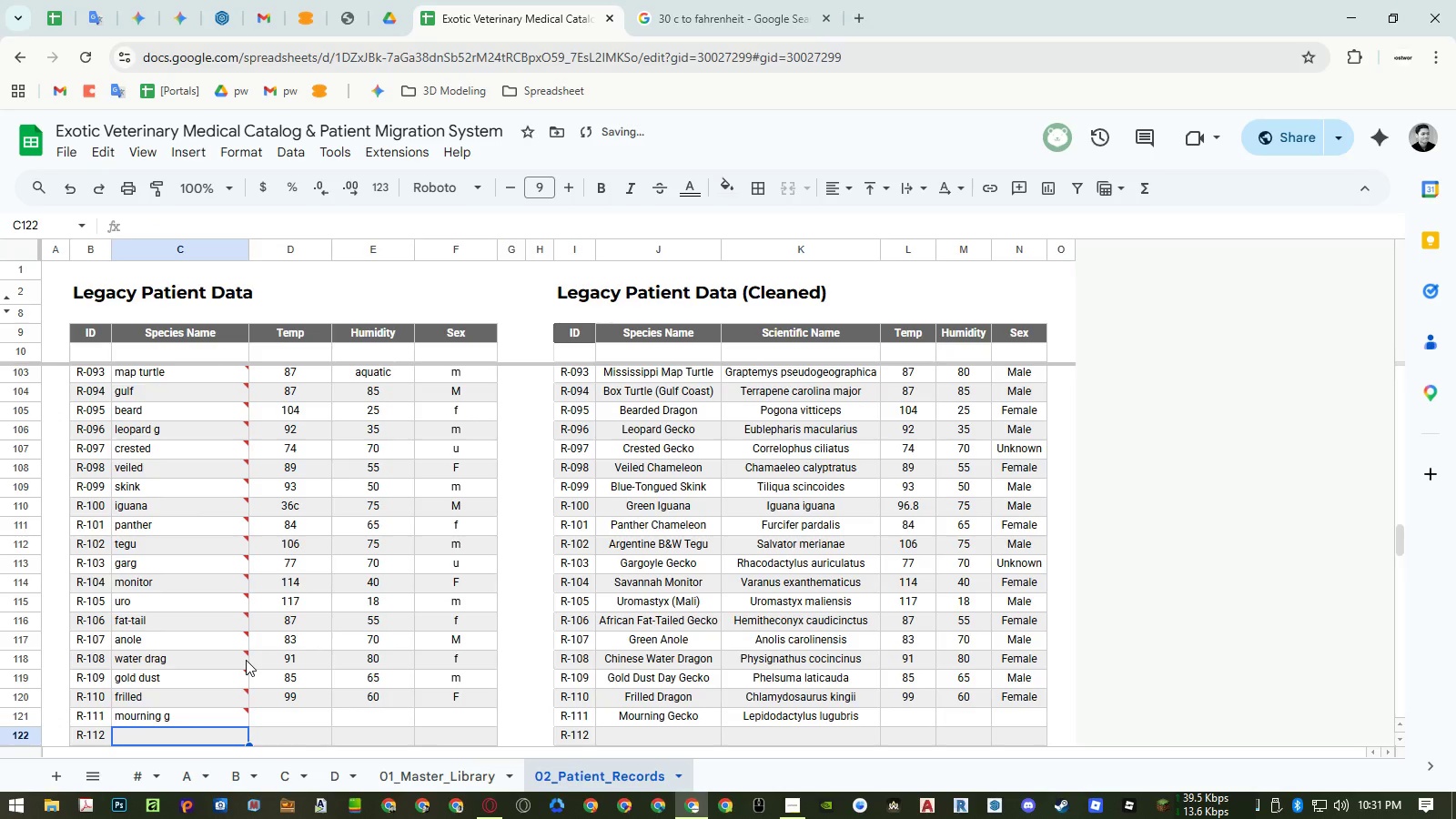 
type(kingsnake)
 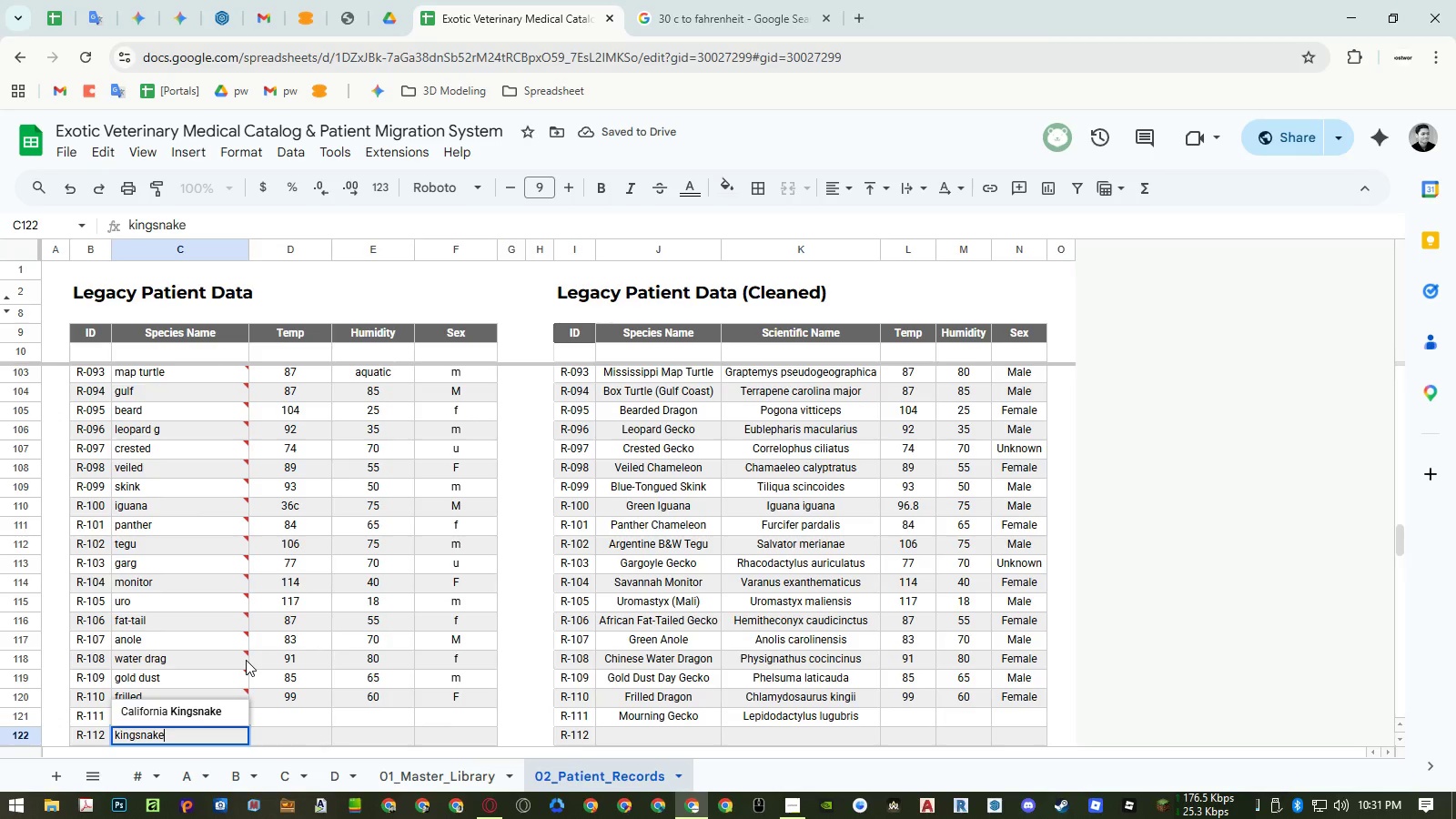 
key(Enter)
 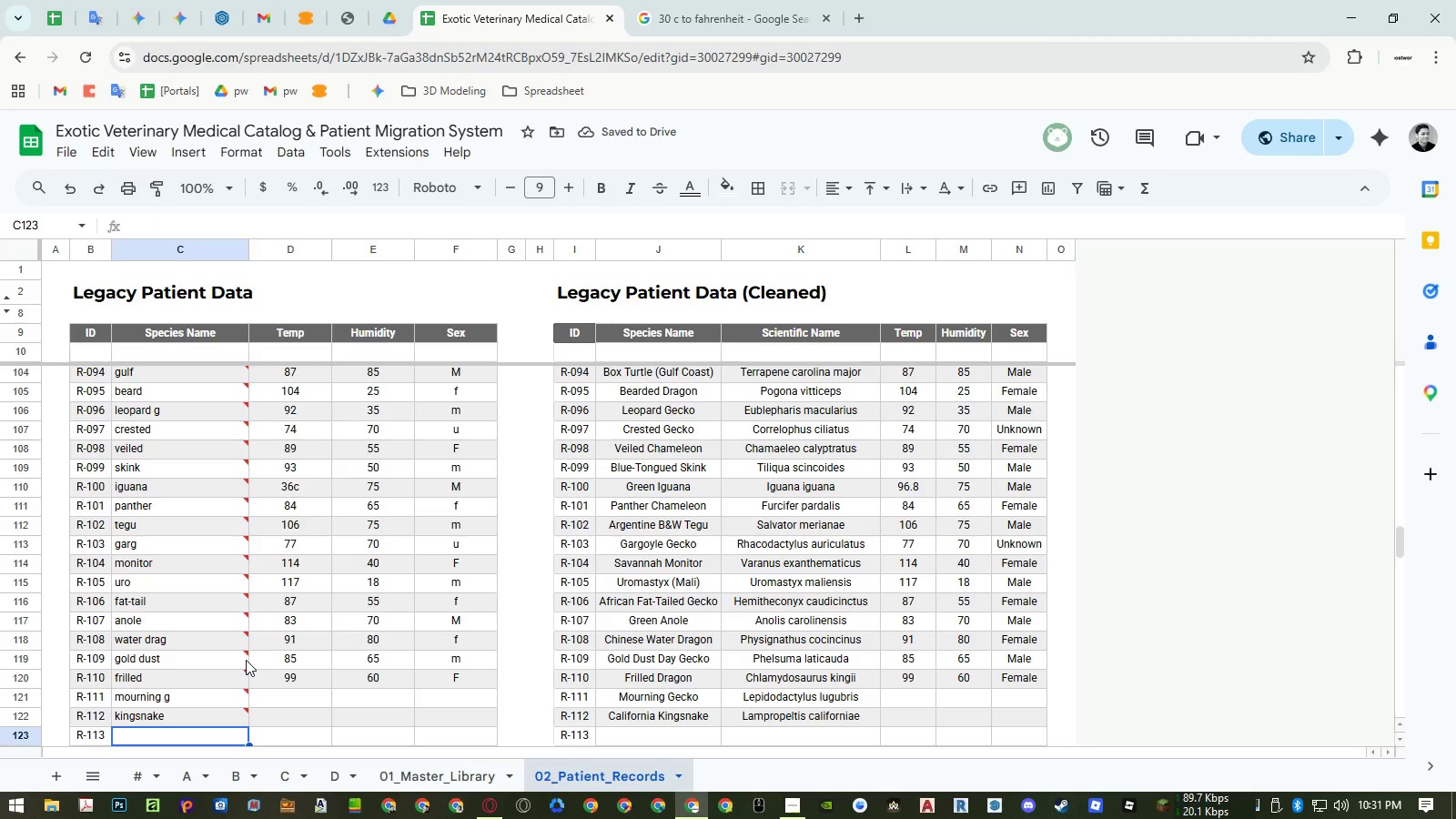 
type(hognose)
 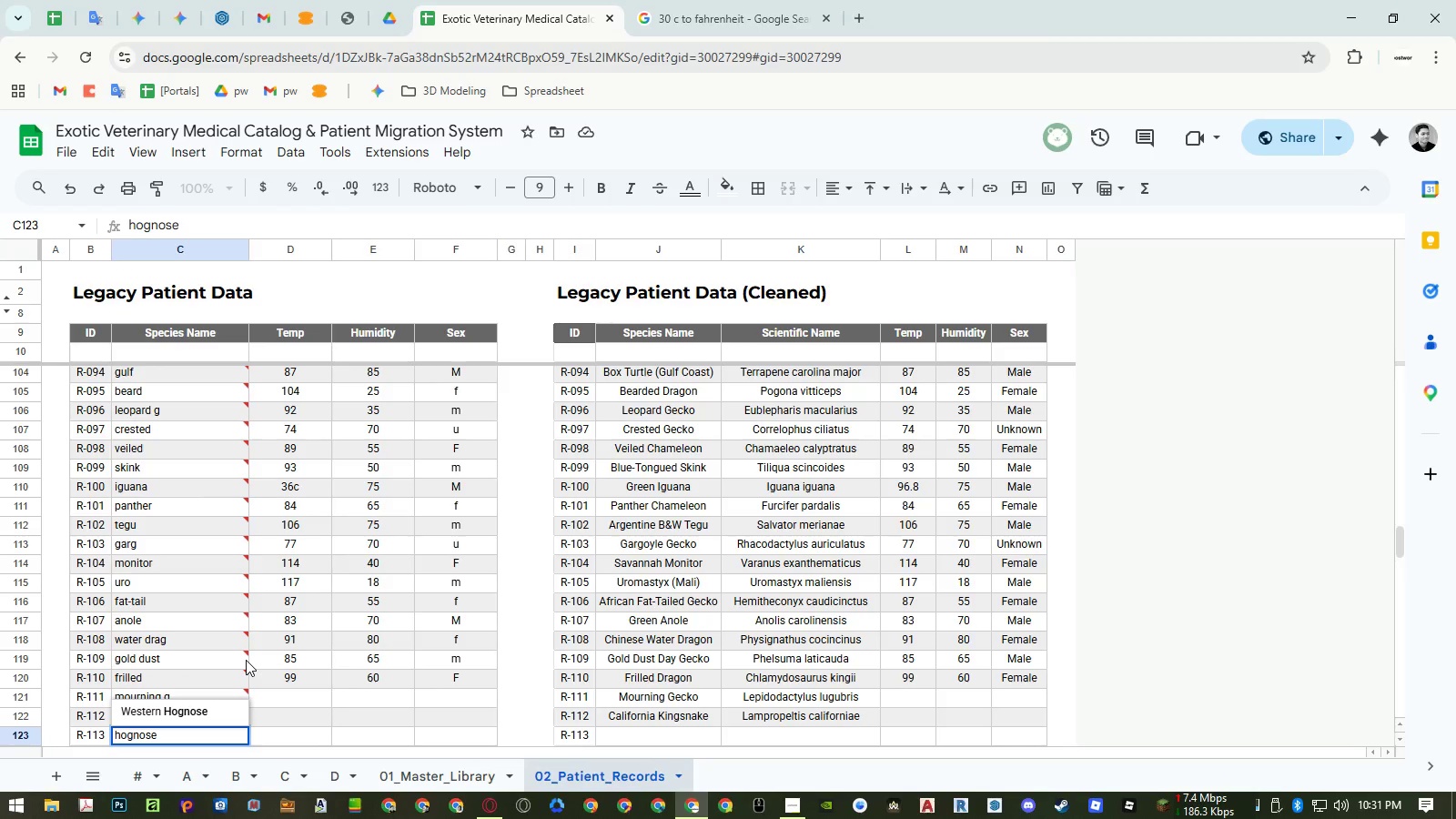 
key(Enter)
 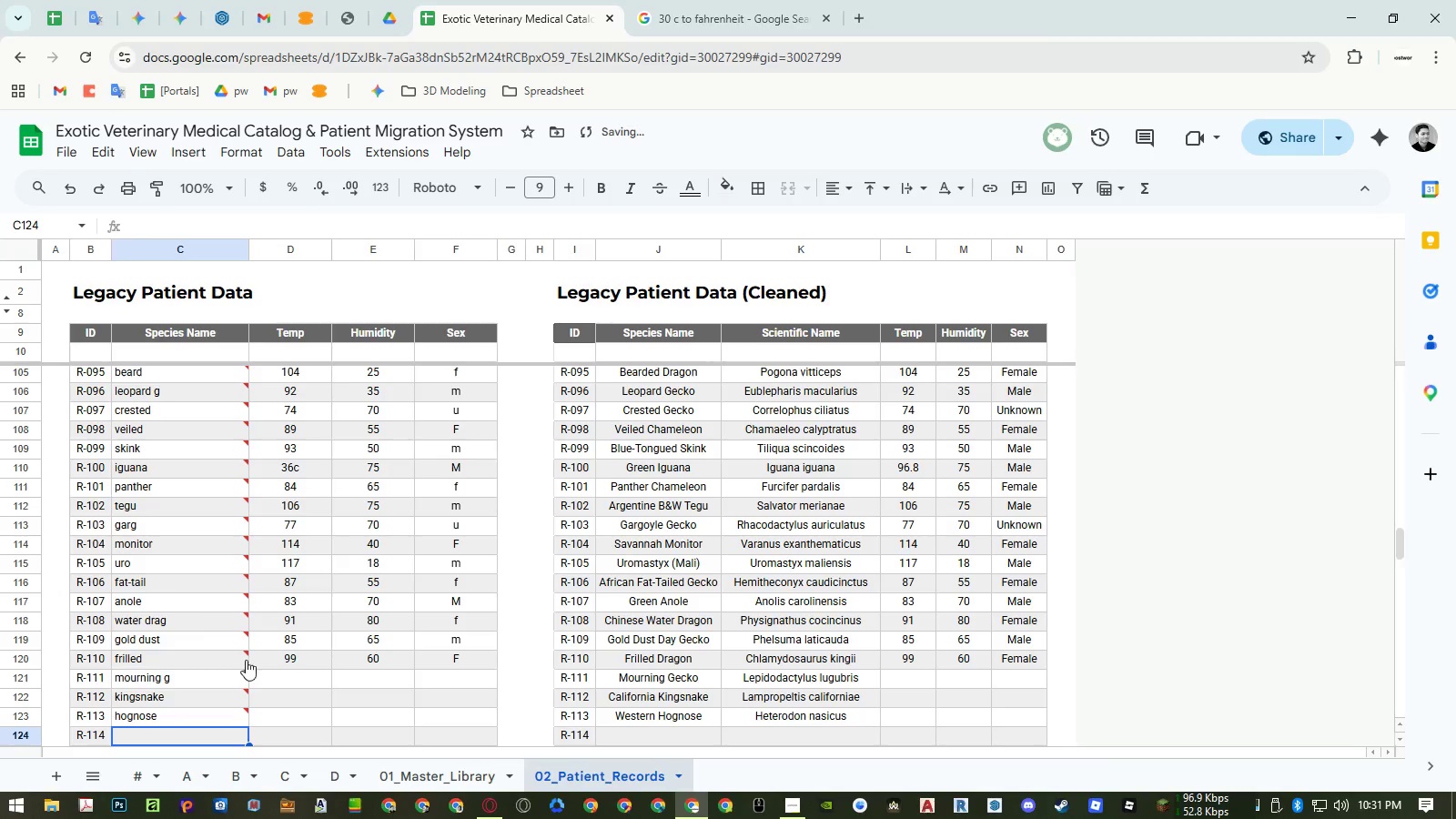 
type(boa)
 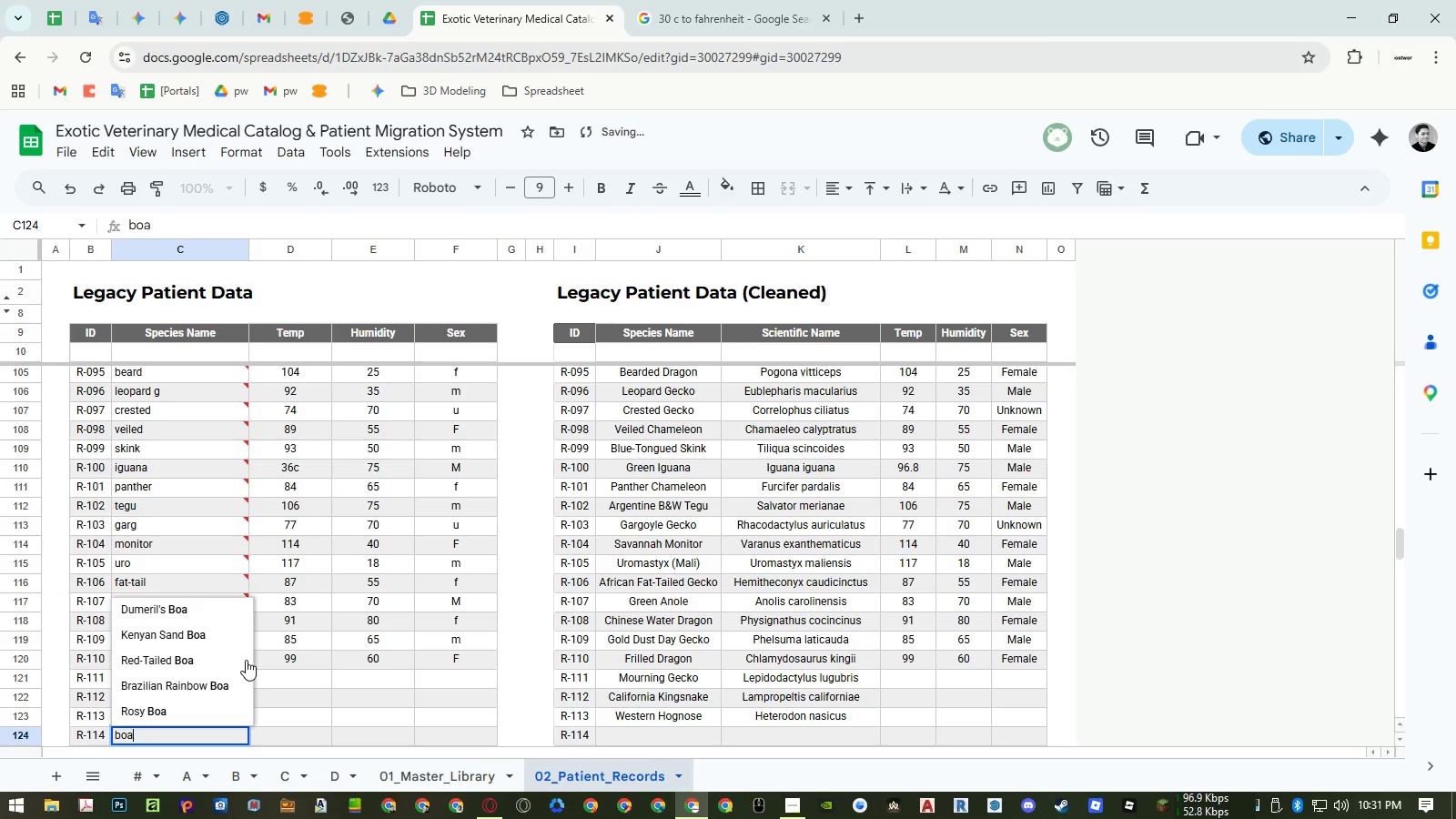 
key(Enter)
 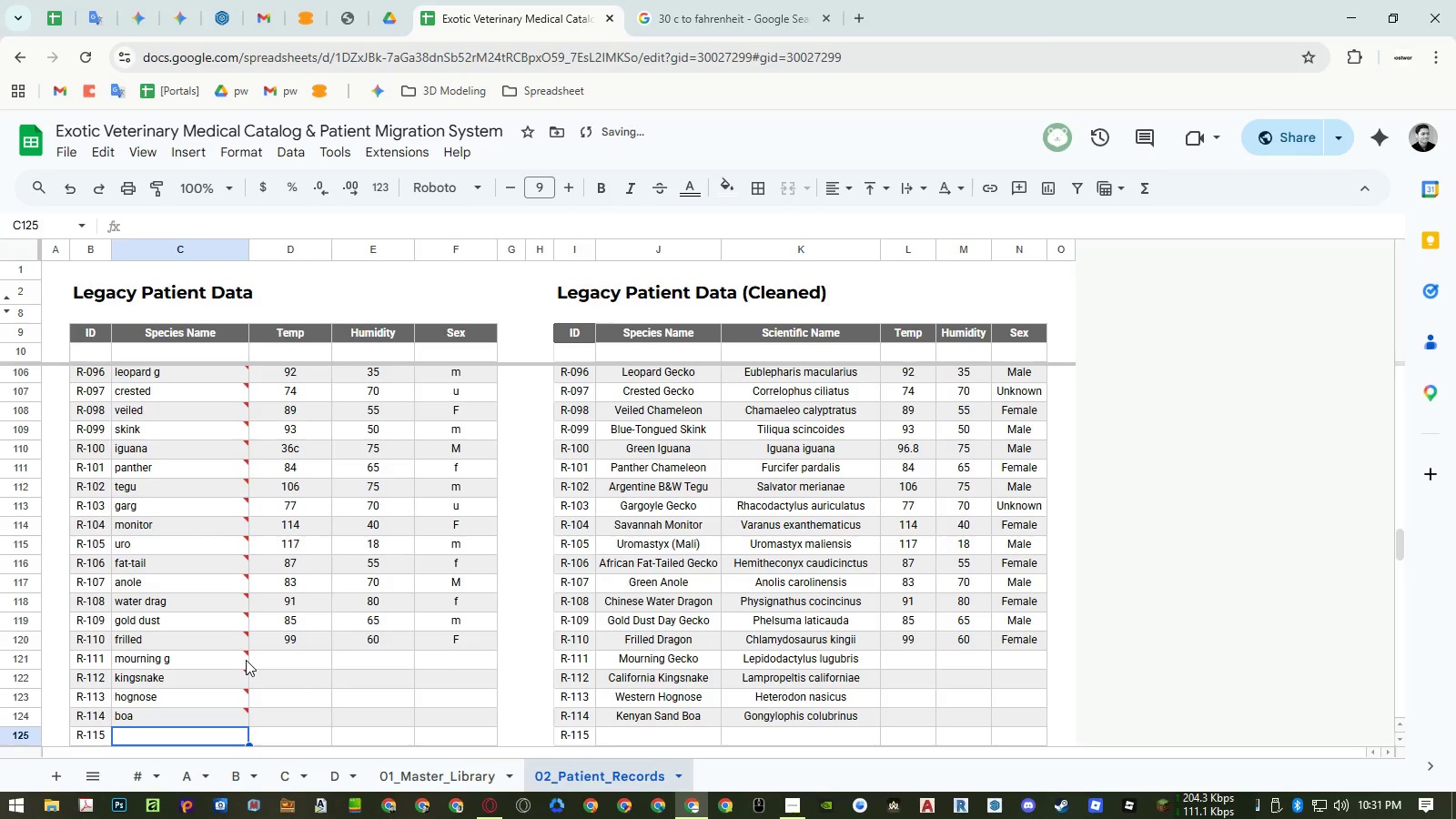 
type(g tree python)
 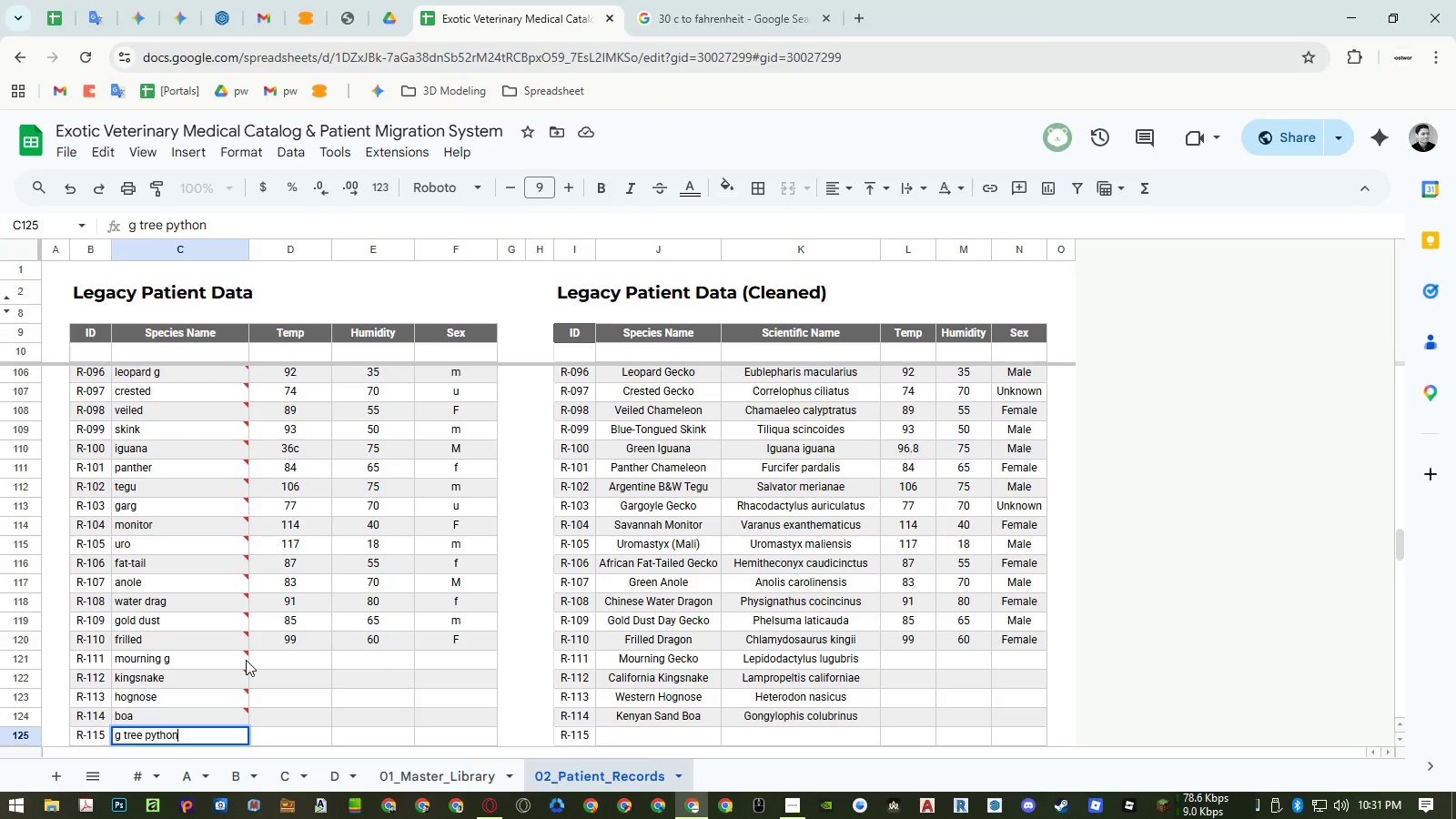 
key(Enter)
 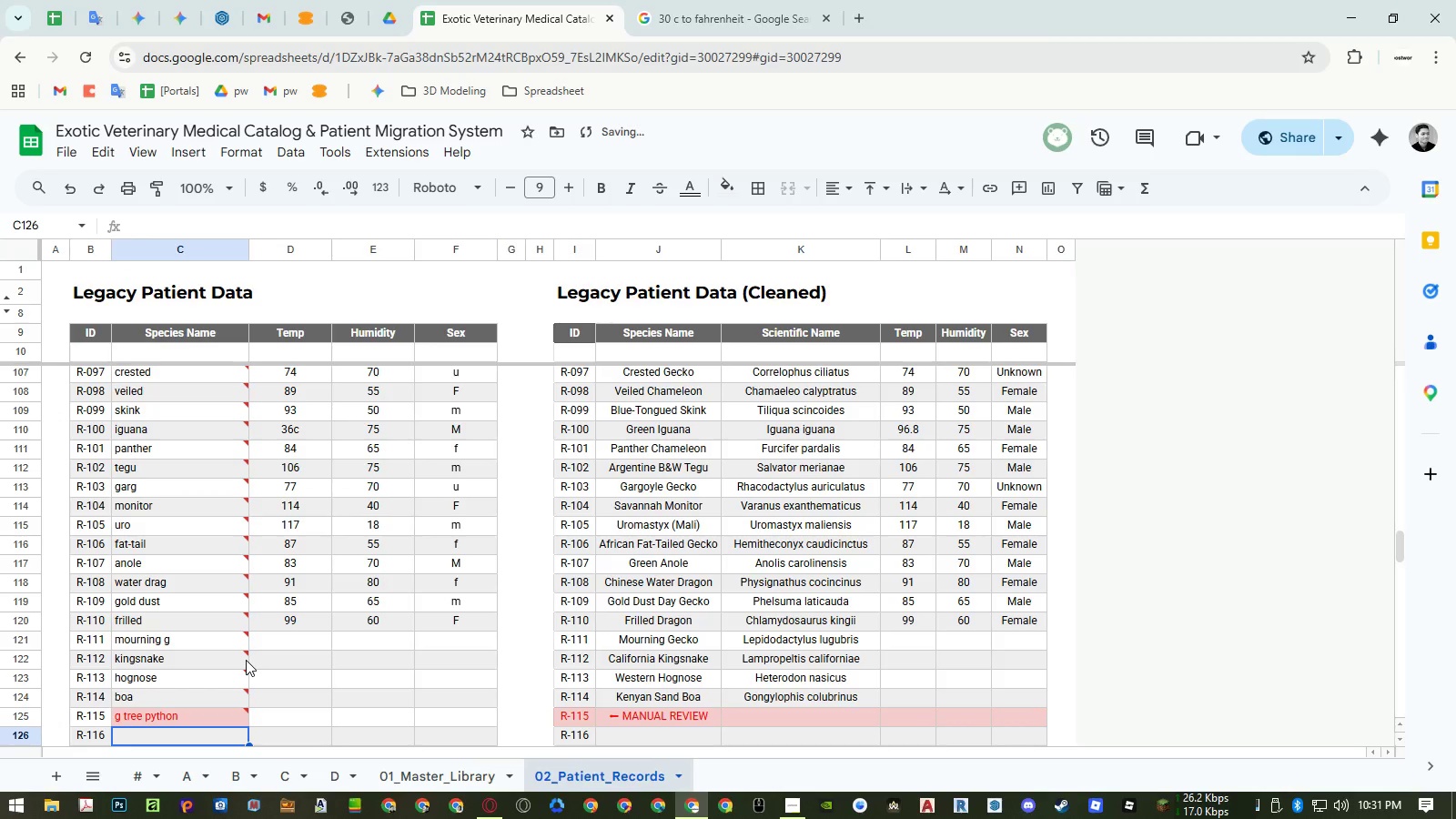 
type(g tree)
key(Escape)
type(tree)
key(Escape)
 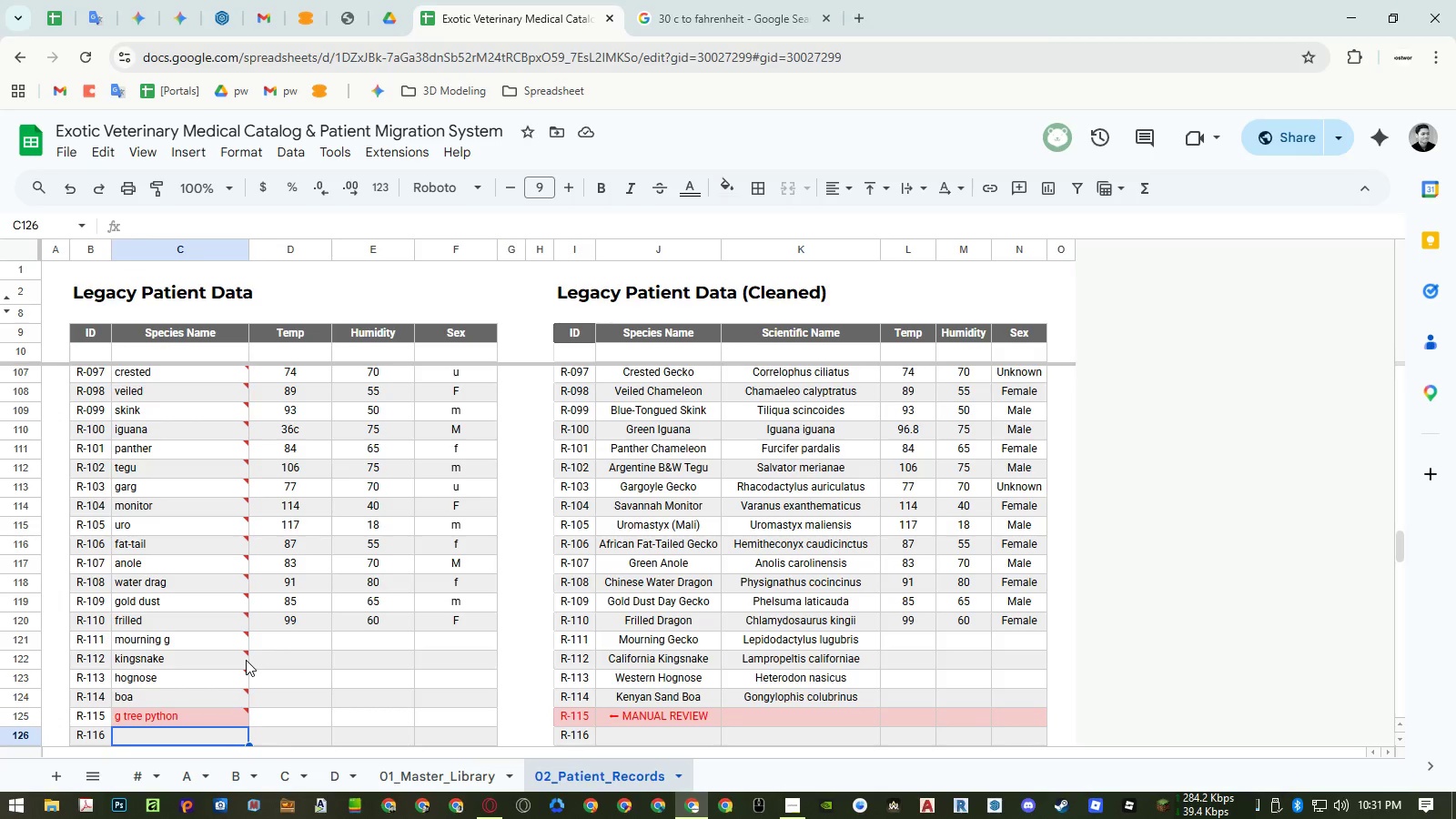 
key(ArrowUp)
 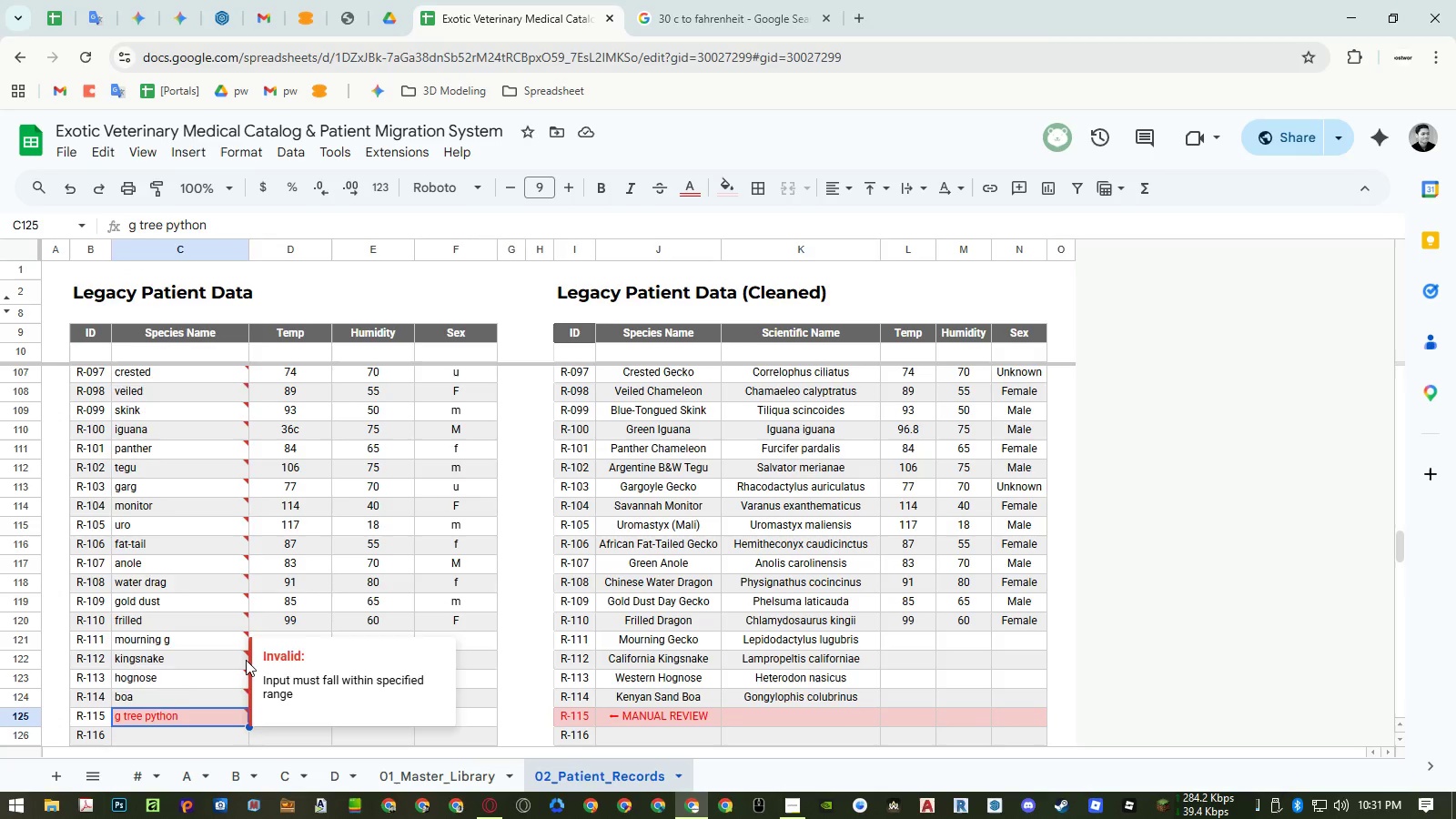 
key(Enter)
 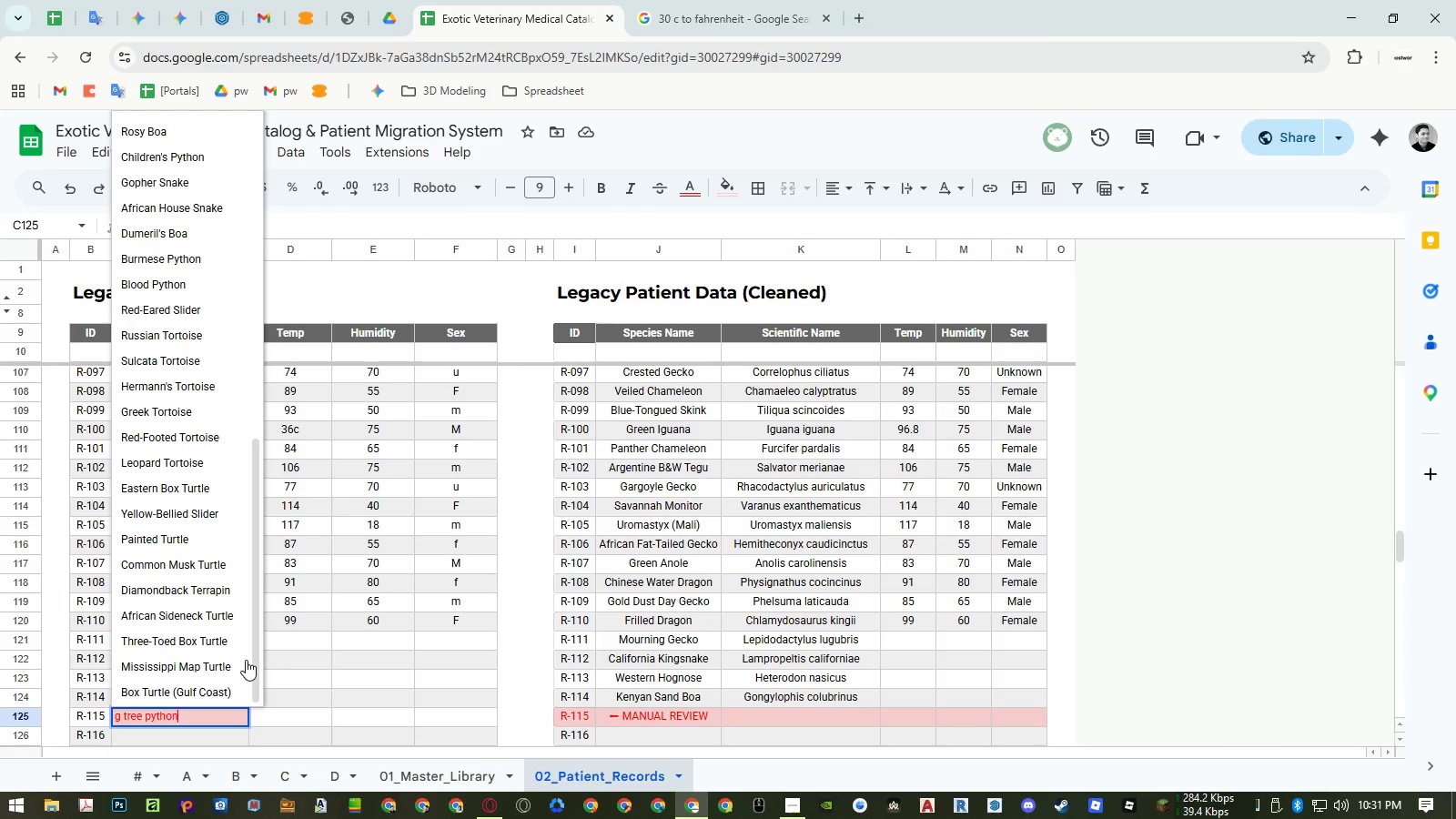 
key(Control+ArrowLeft)
 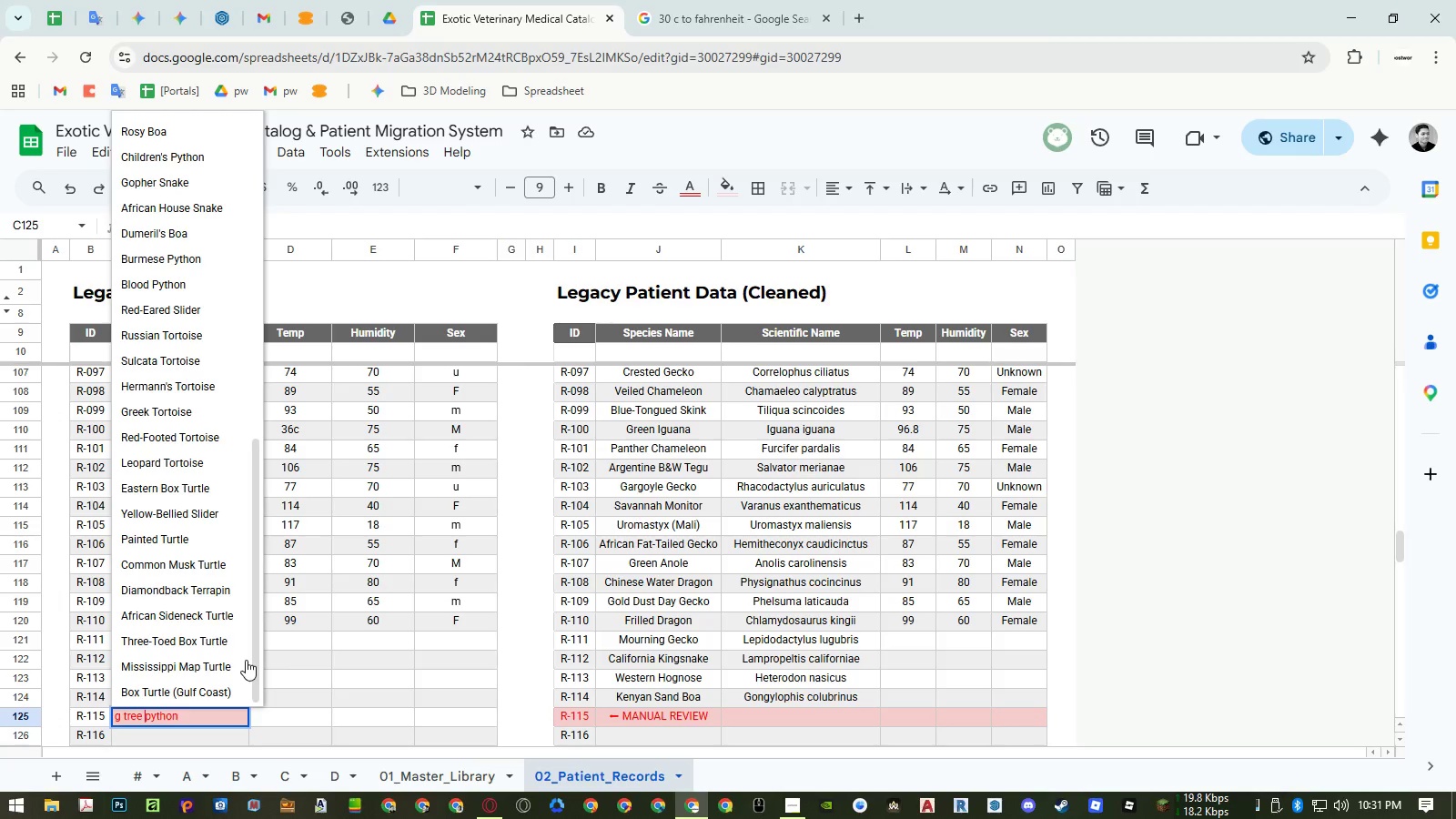 
key(Control+ArrowLeft)
 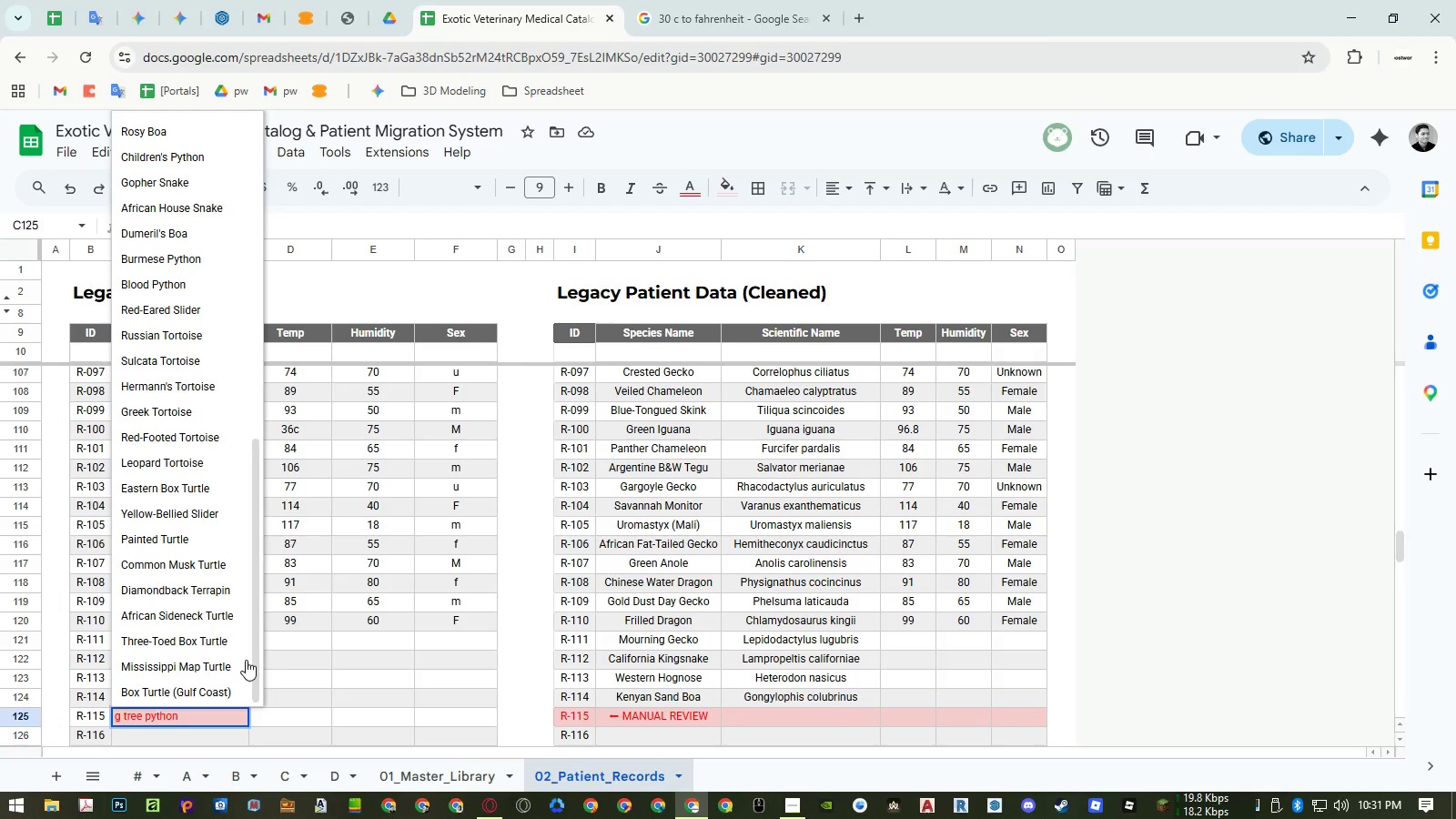 
key(Control+ControlLeft)
 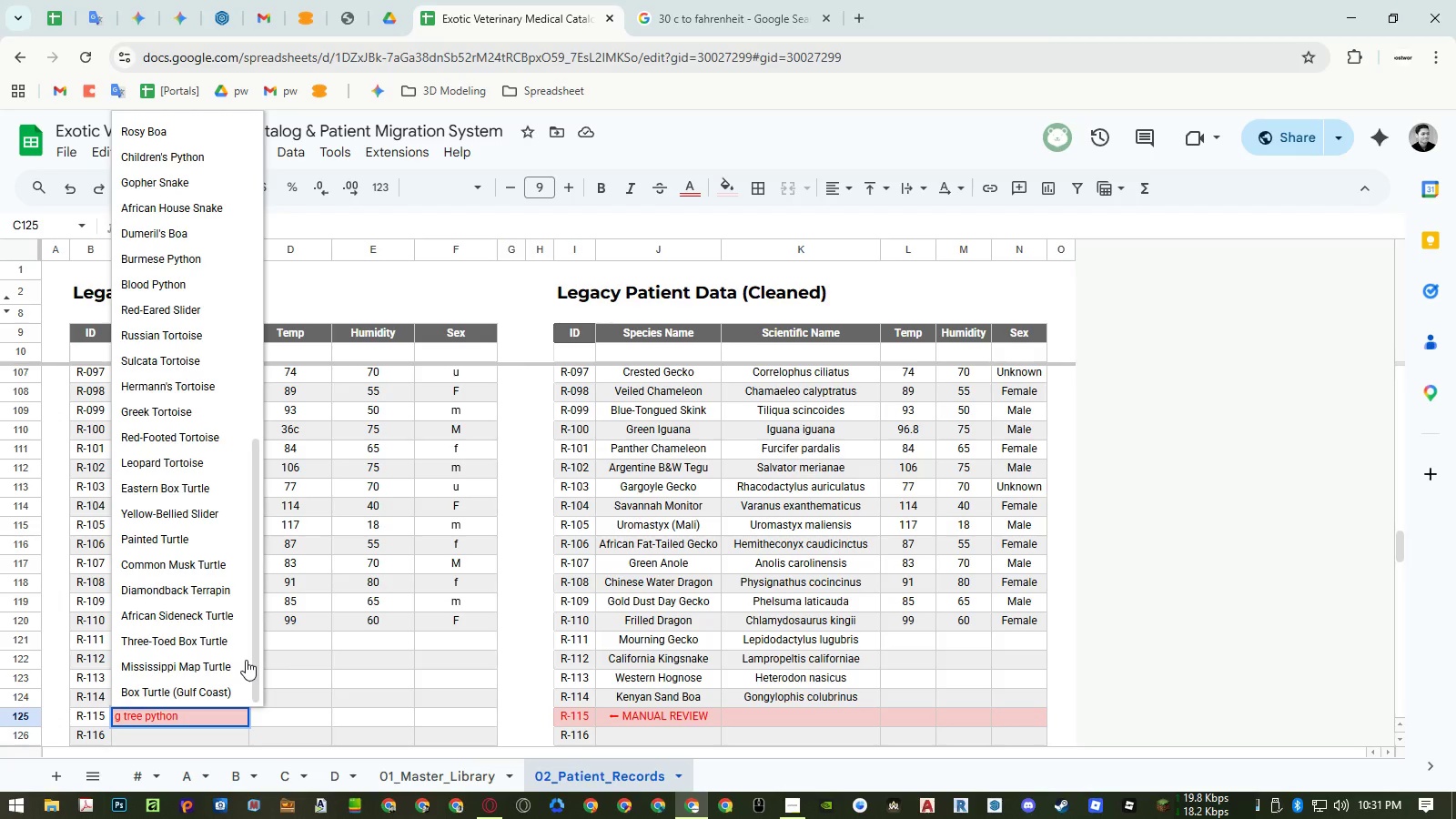 
key(Control+Shift+ShiftLeft)
 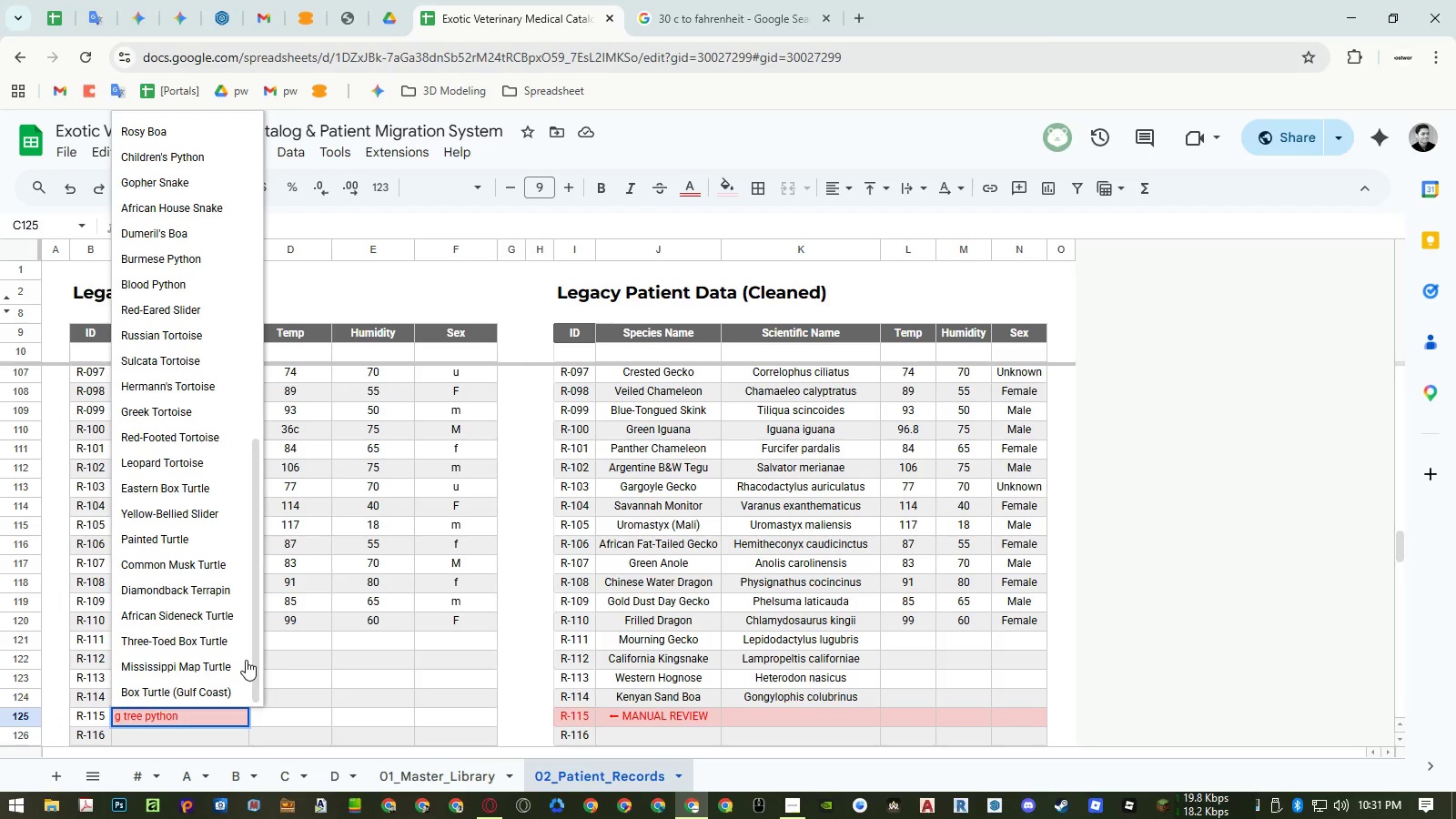 
key(Control+Shift+ArrowLeft)
 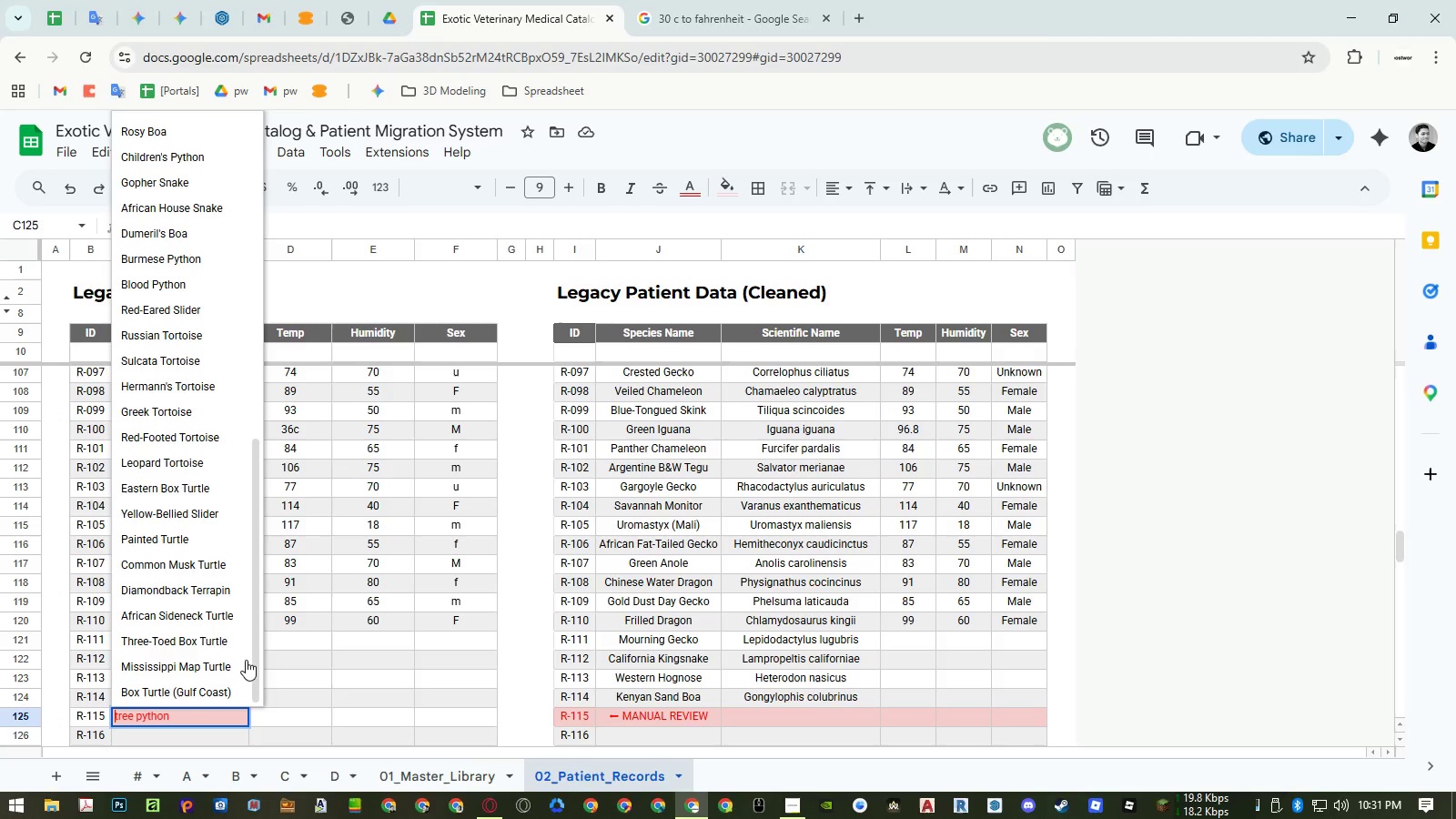 
key(Backspace)
 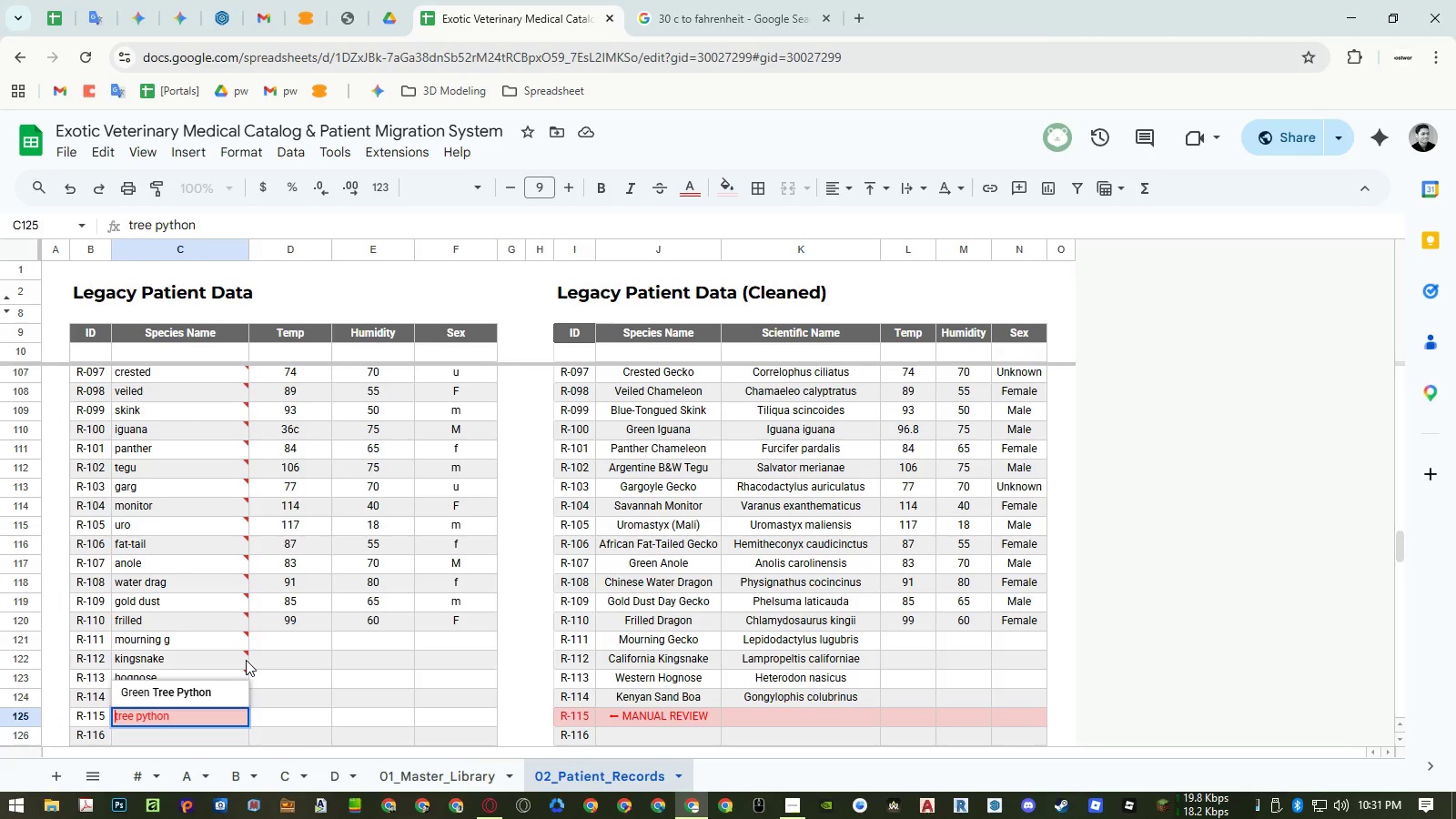 
key(Enter)
 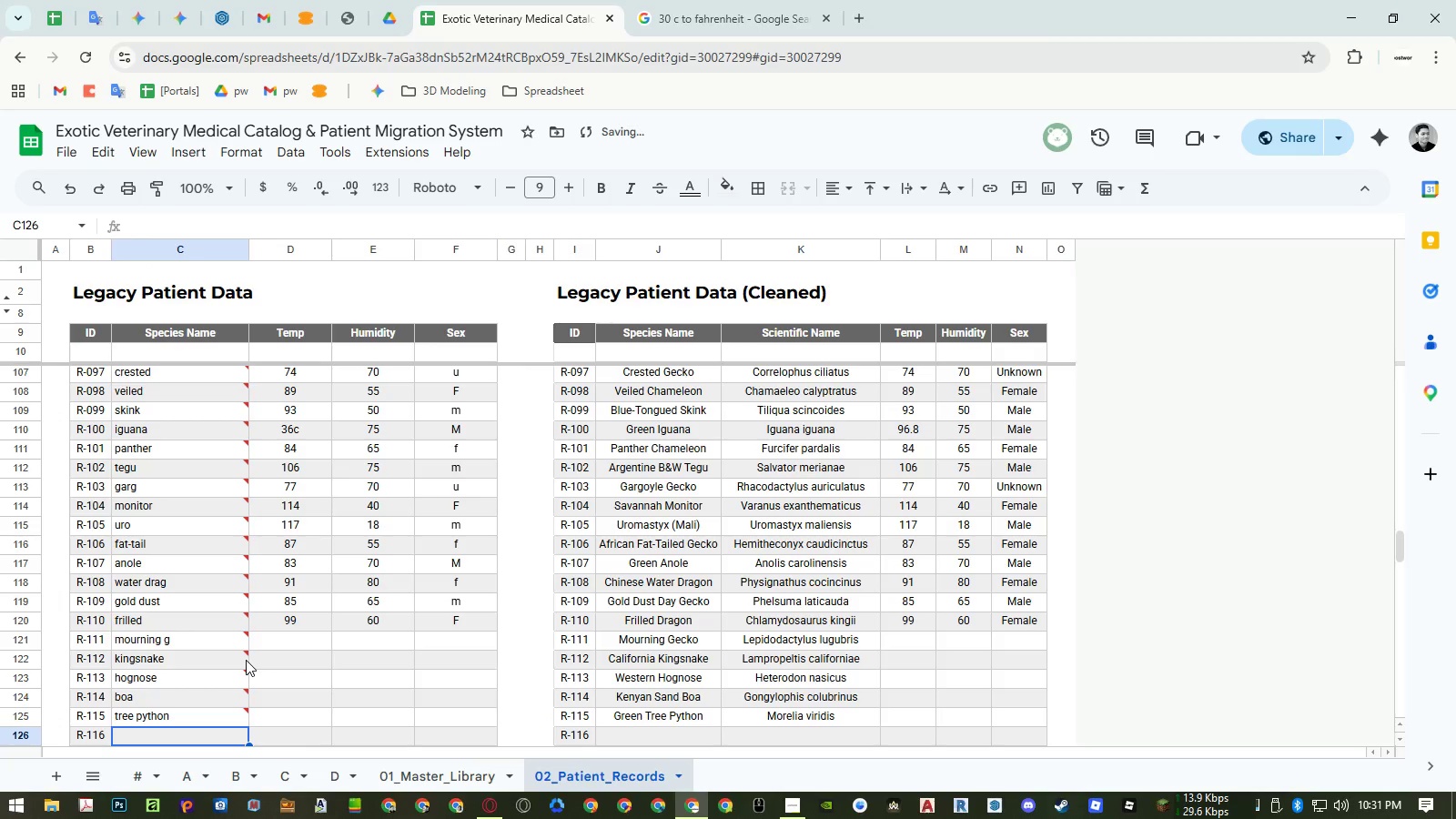 
key(ArrowRight)
 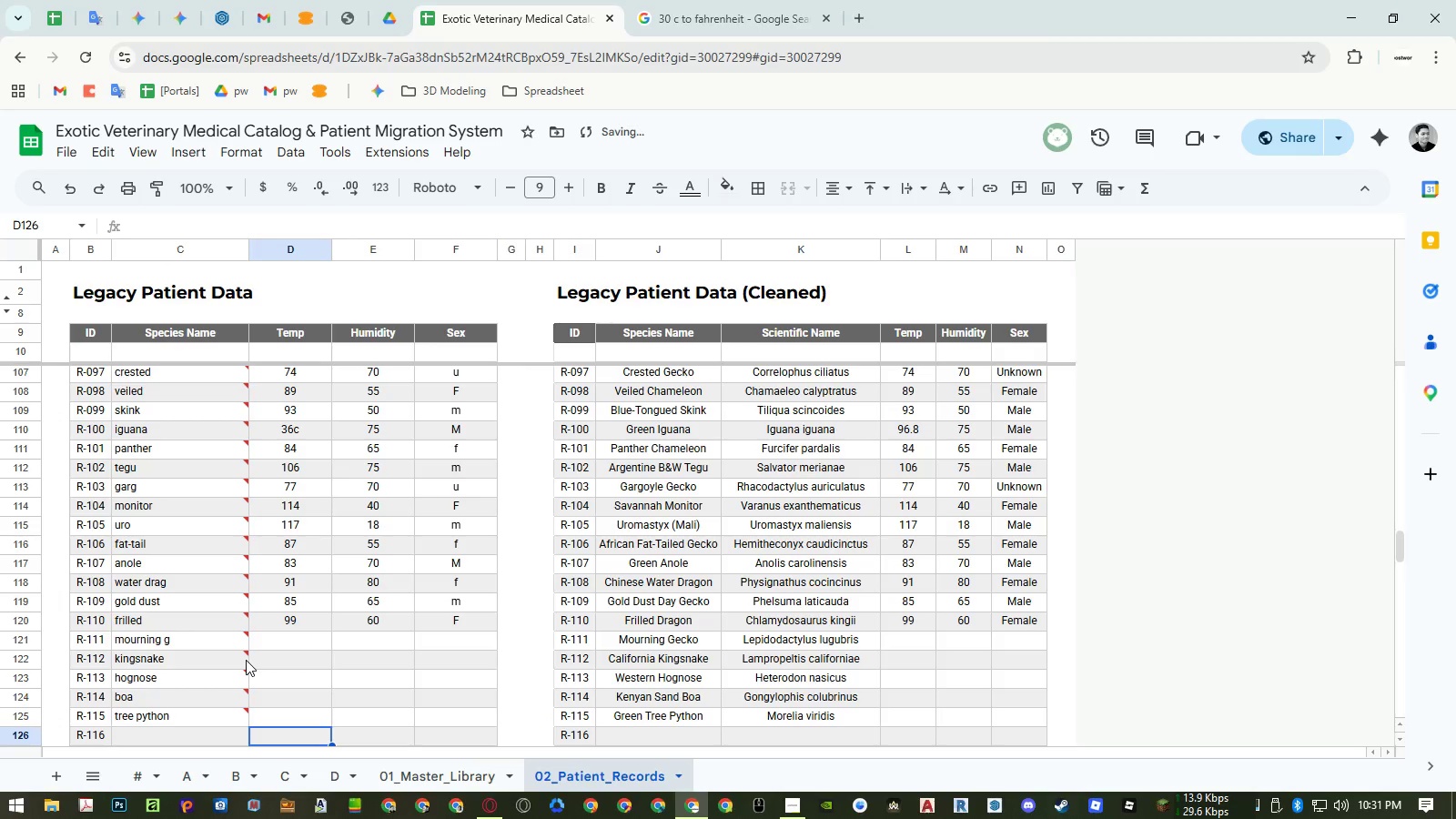 
key(Control+ControlLeft)
 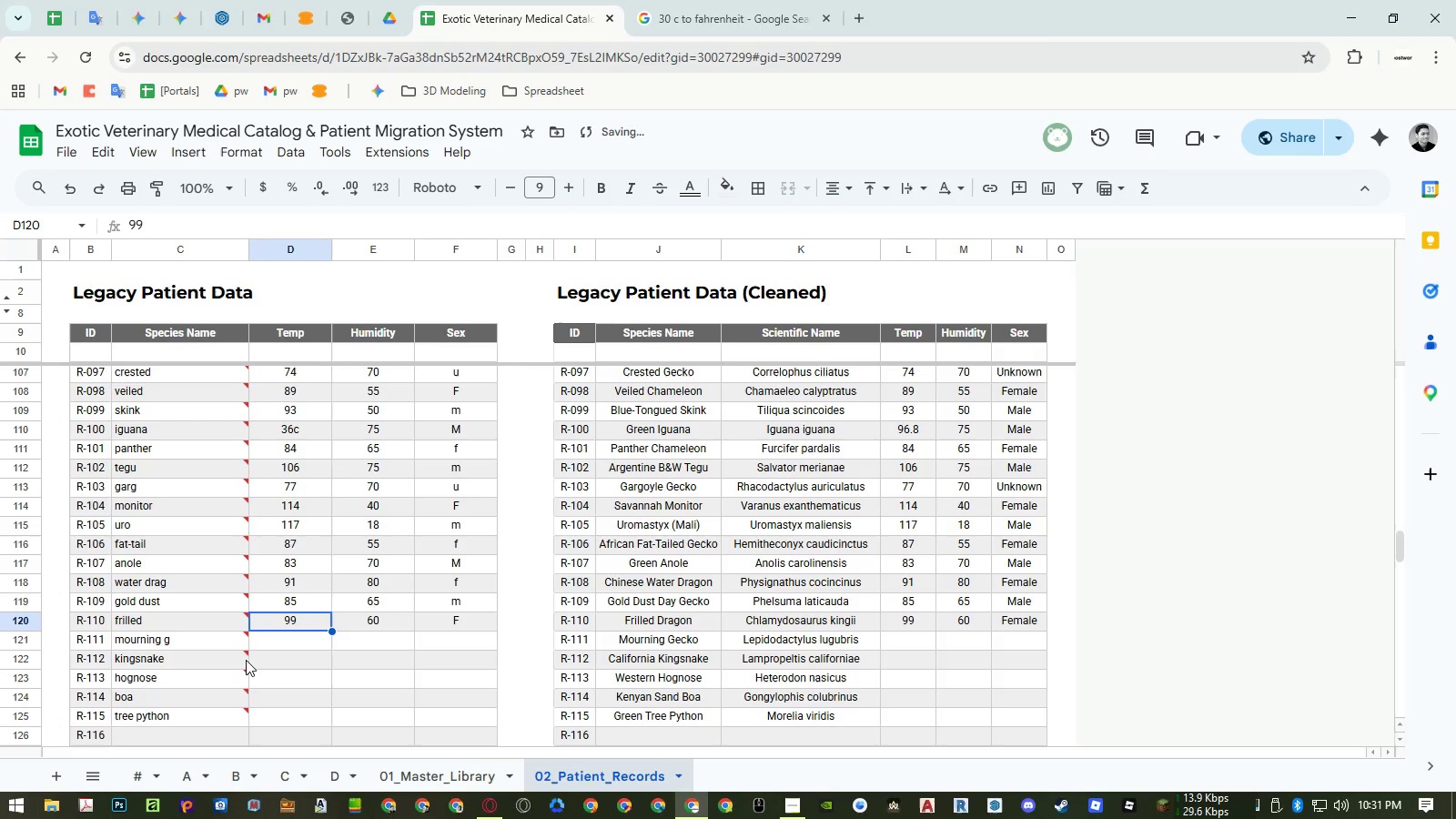 
key(Control+ArrowUp)
 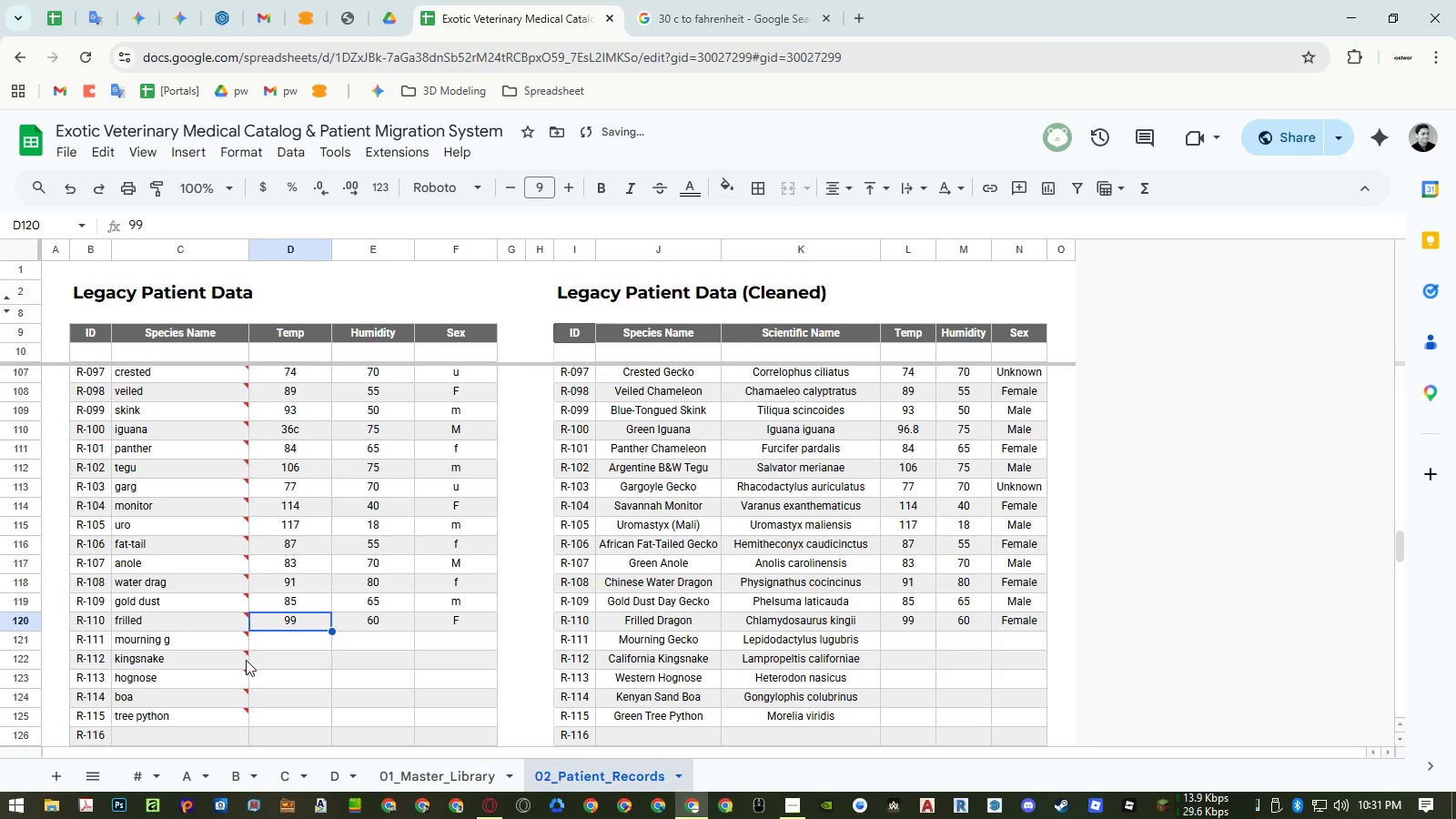 
key(ArrowDown)
 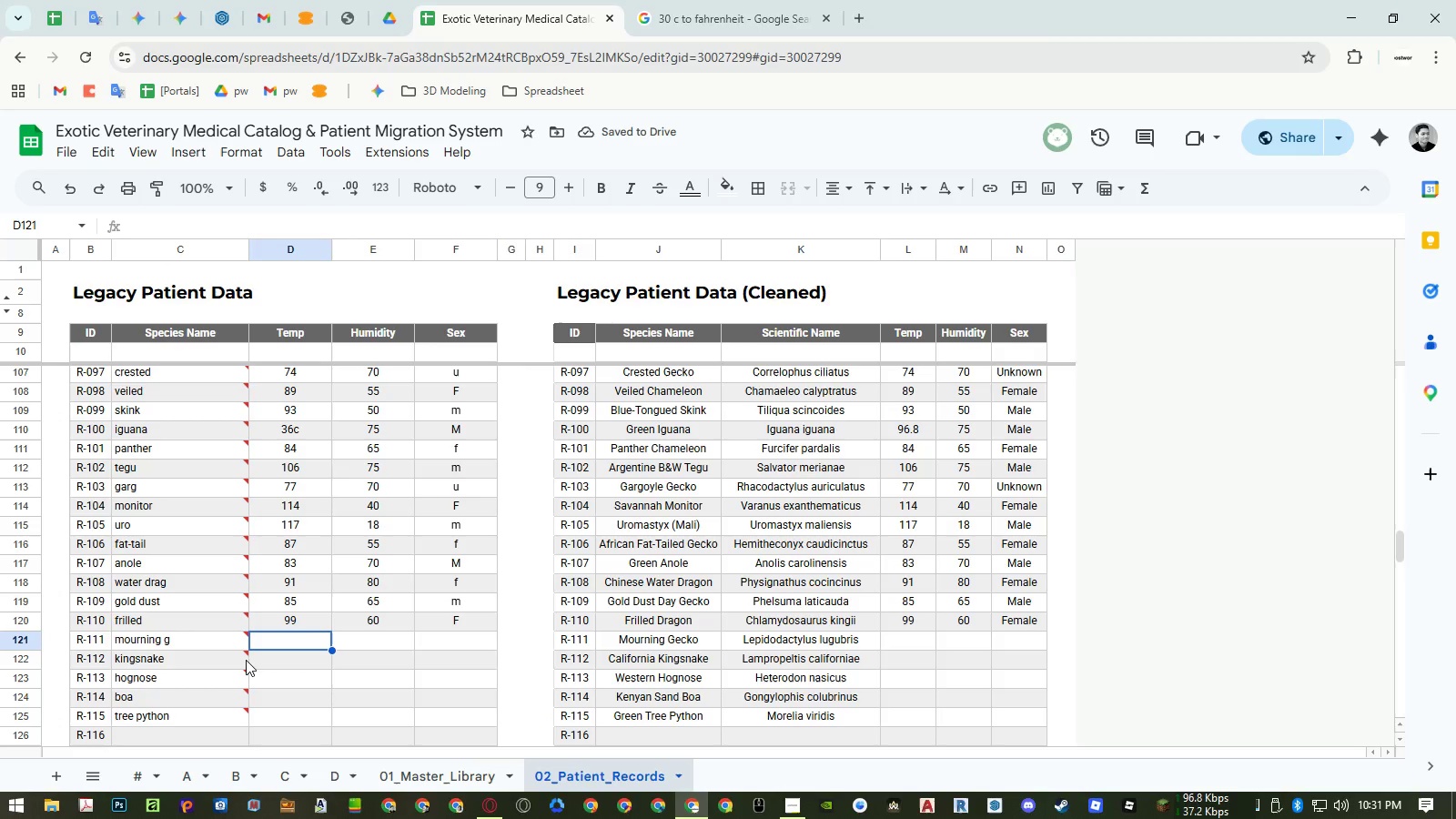 
key(Numpad7)
 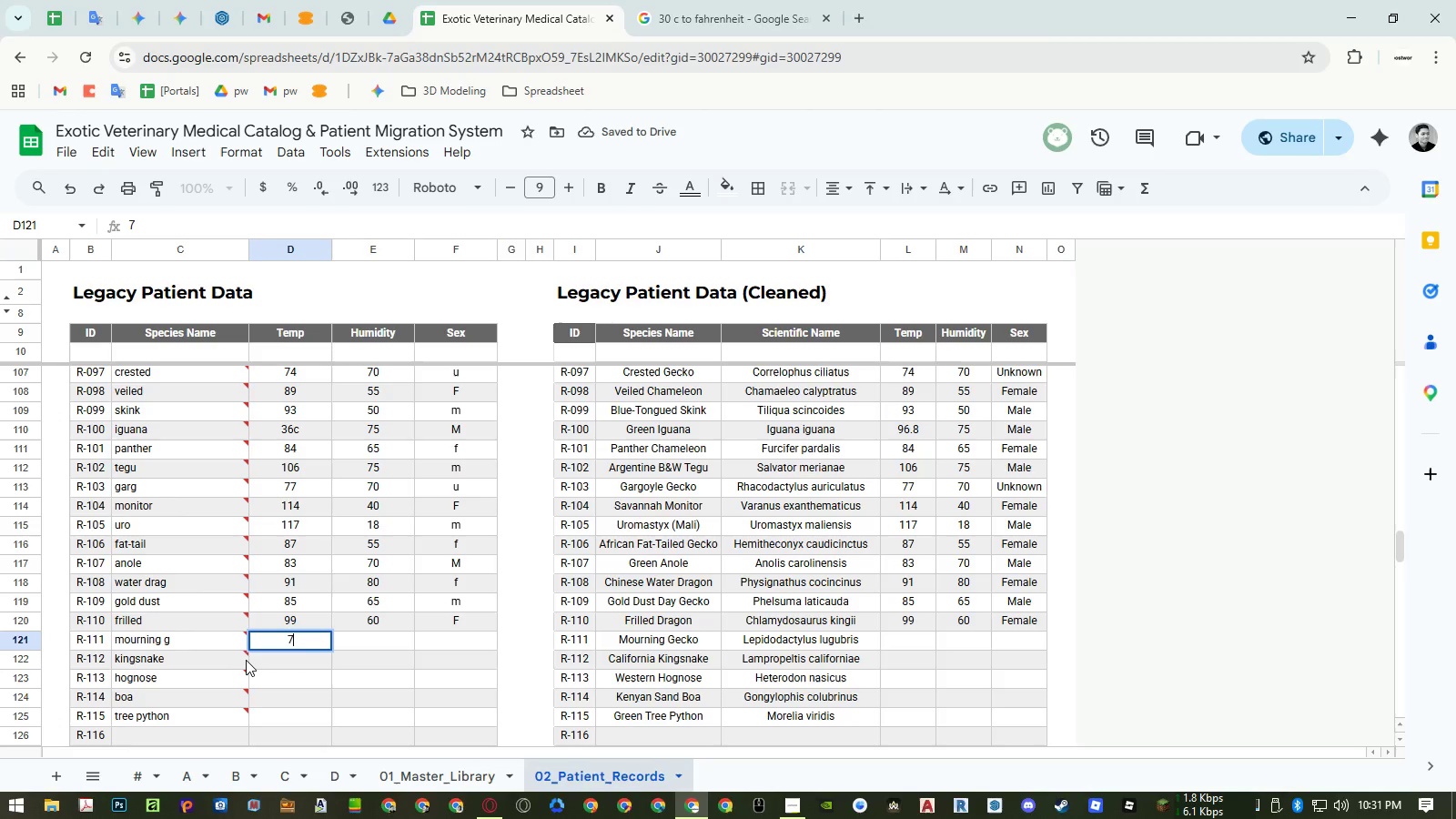 
key(Numpad3)
 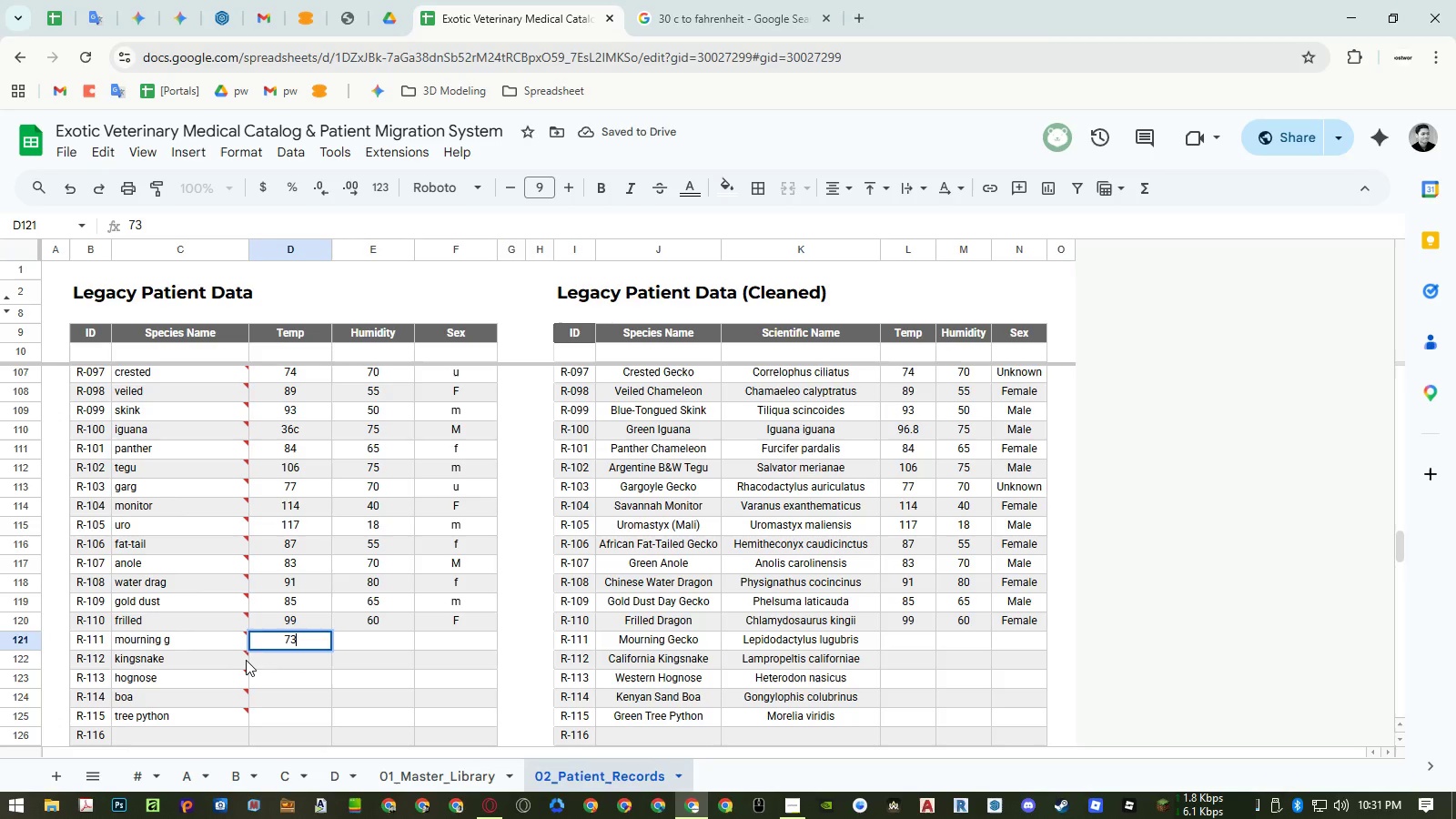 
key(NumpadEnter)
 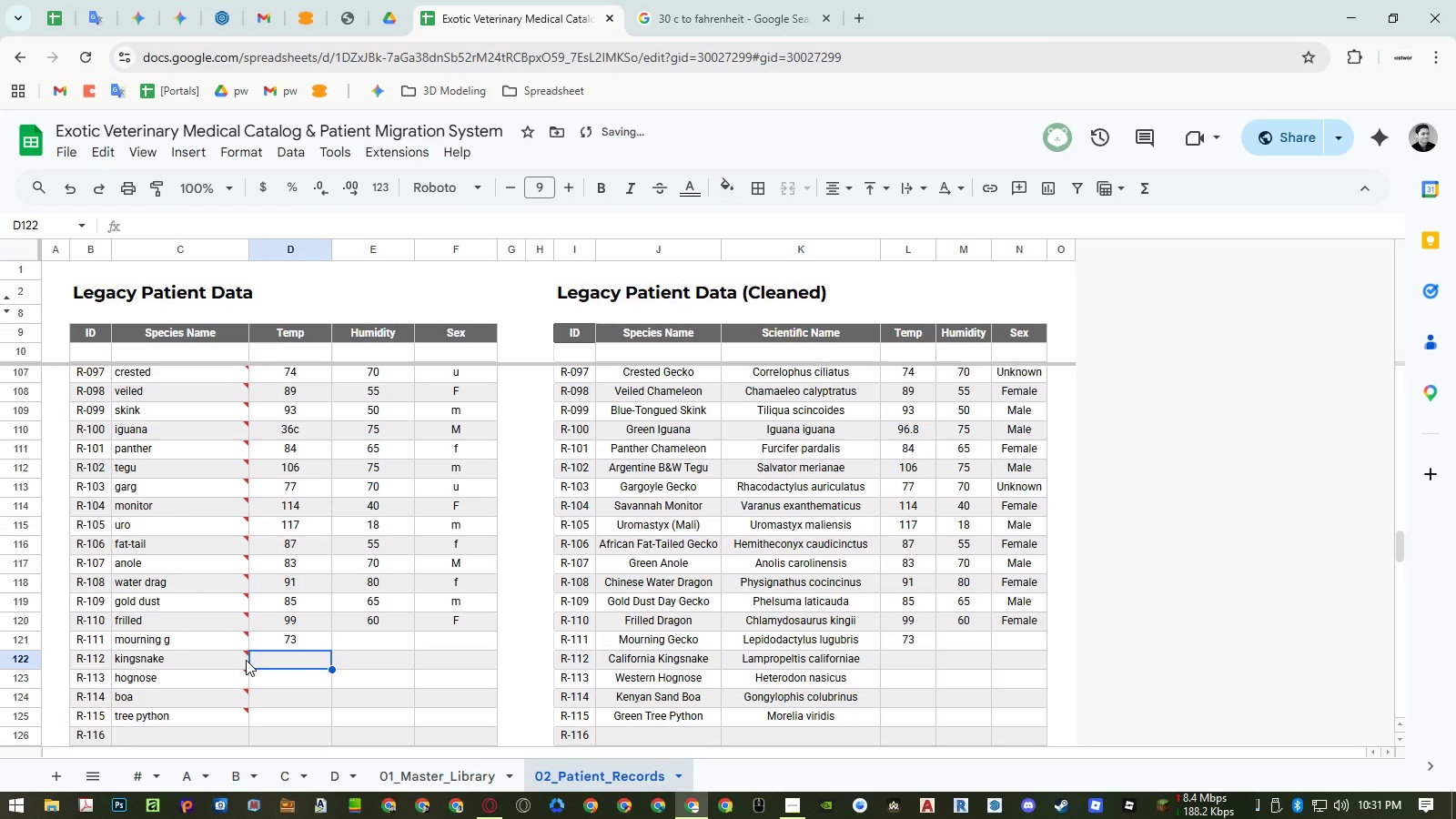 
key(Numpad8)
 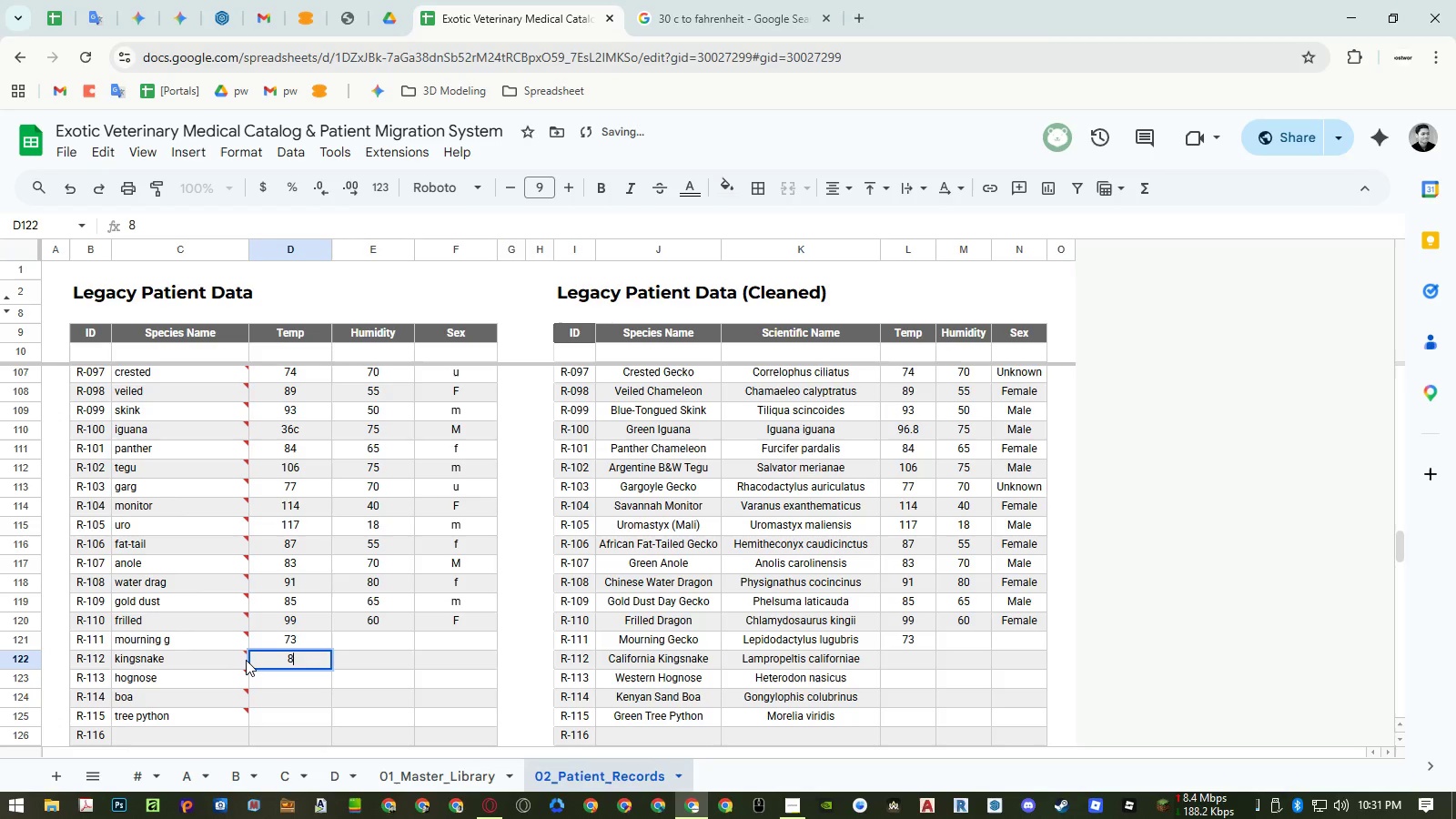 
key(Numpad3)
 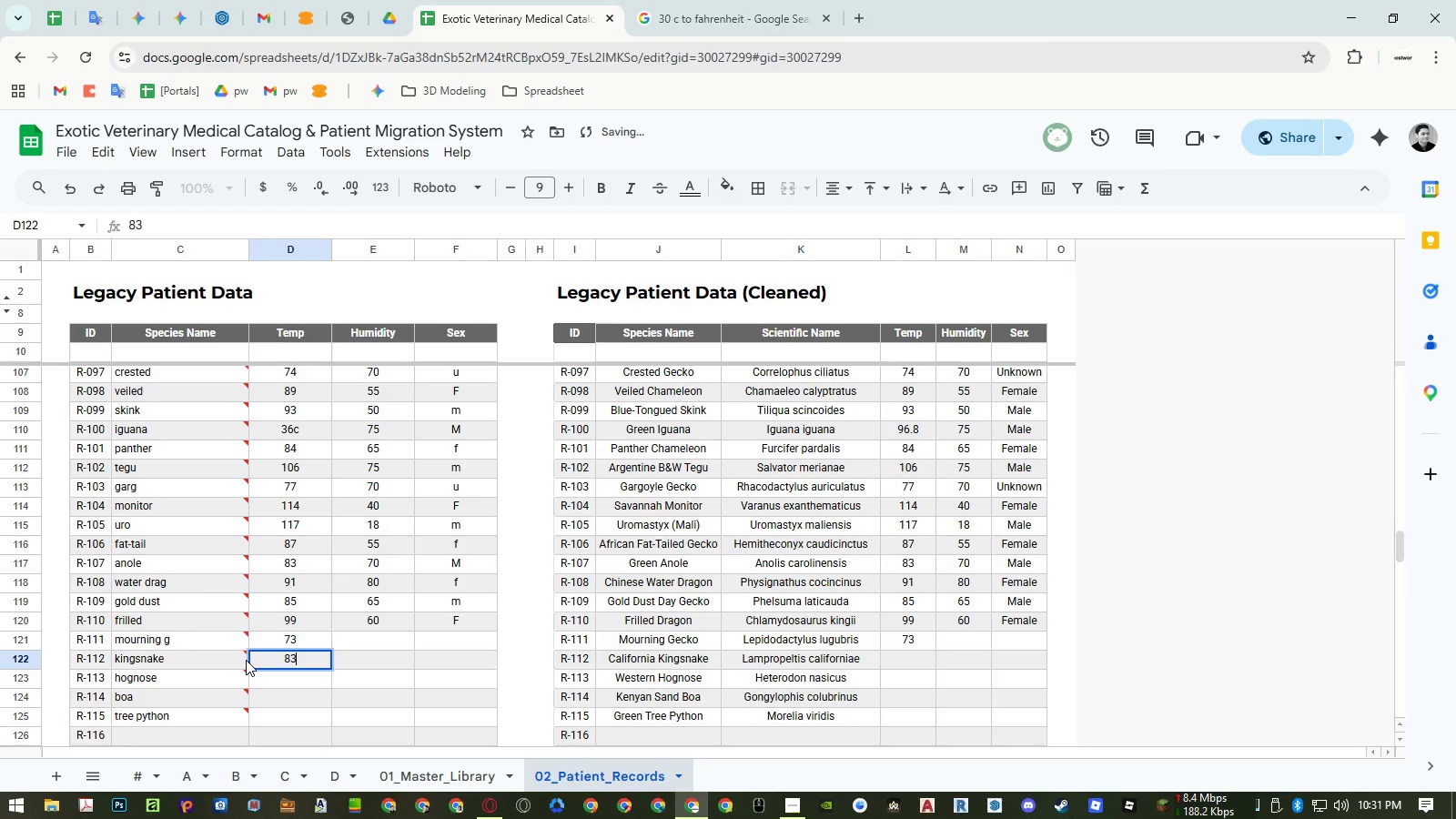 
key(NumpadEnter)
 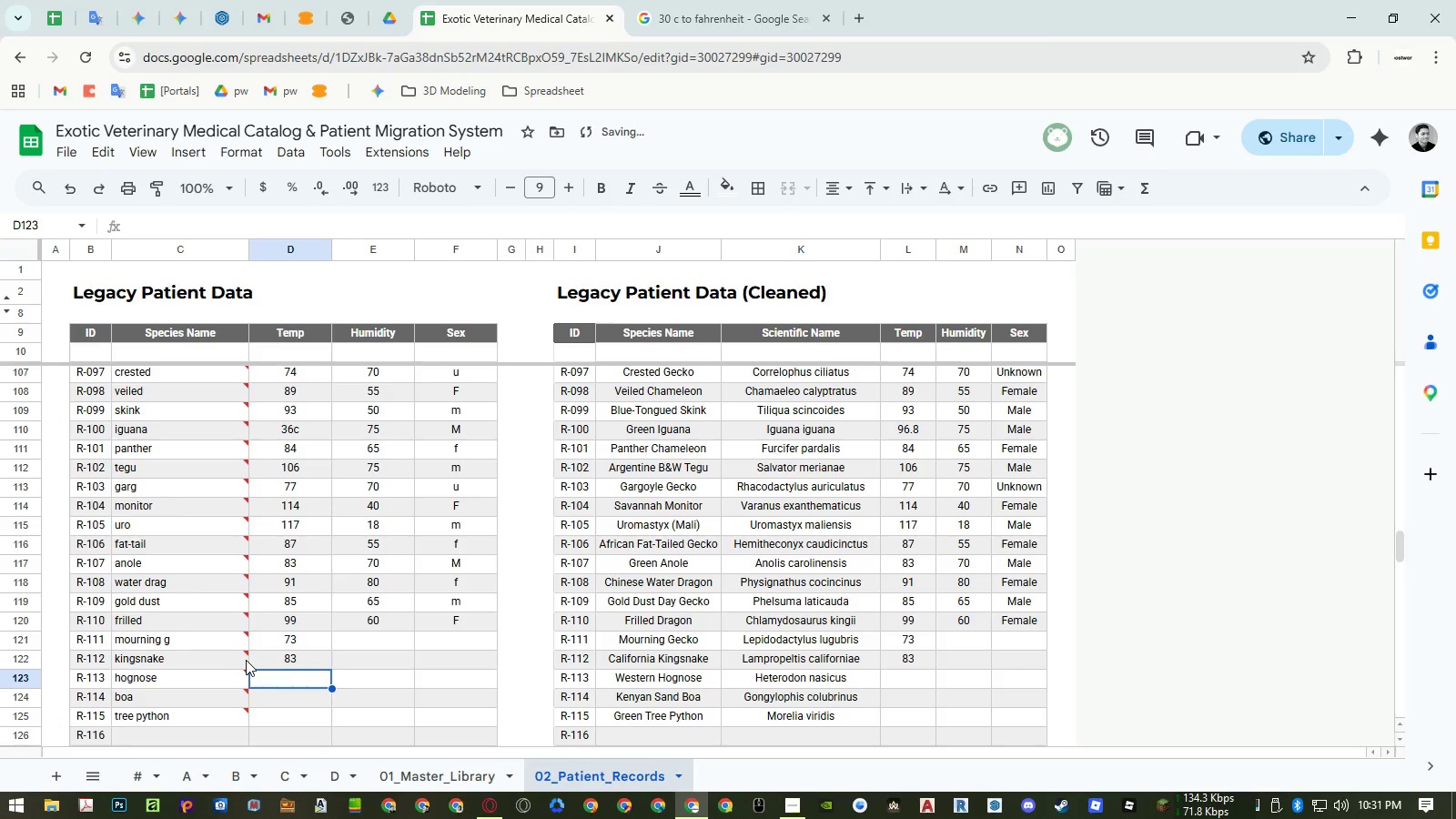 
key(Numpad9)
 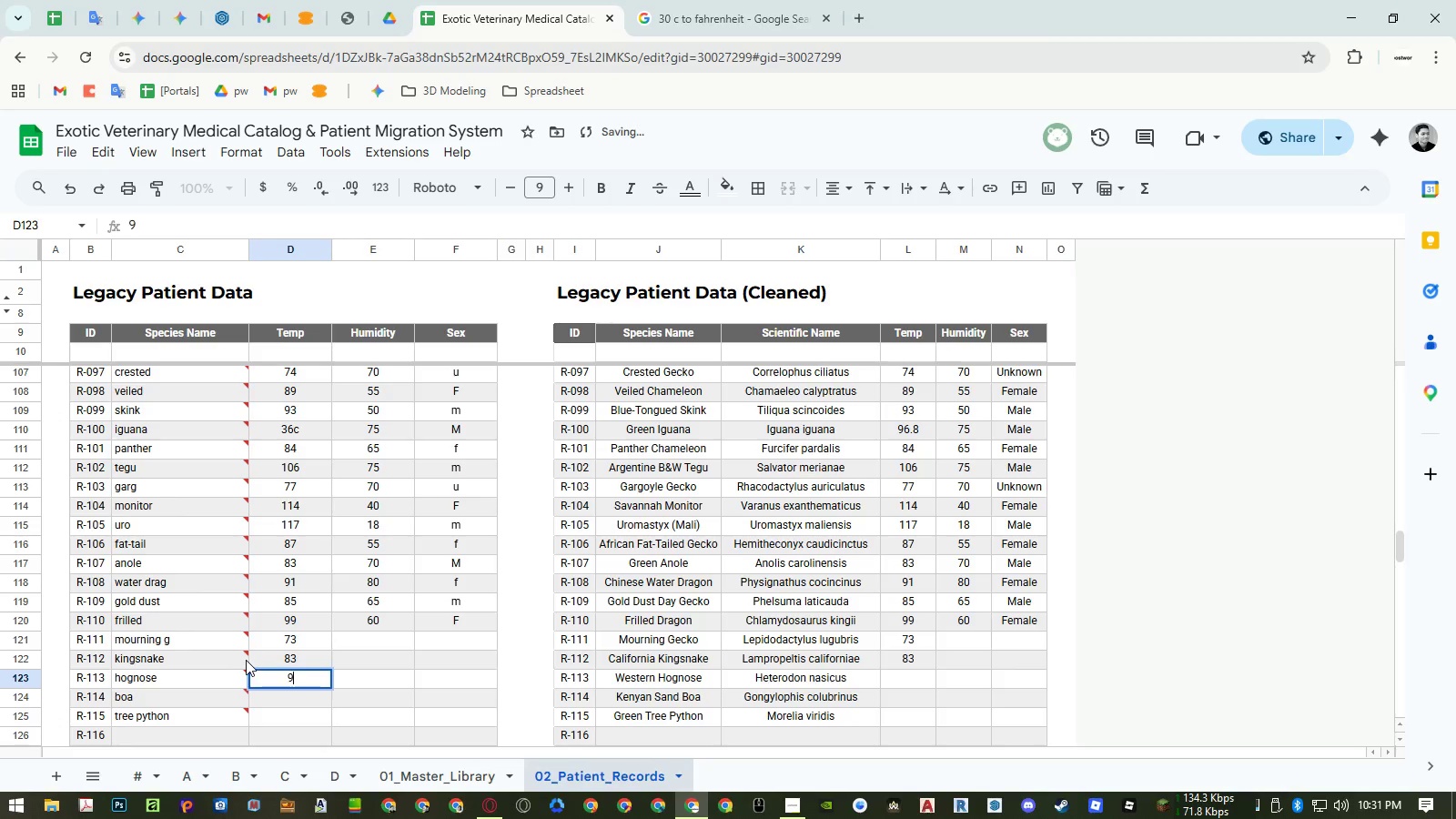 
key(Numpad1)
 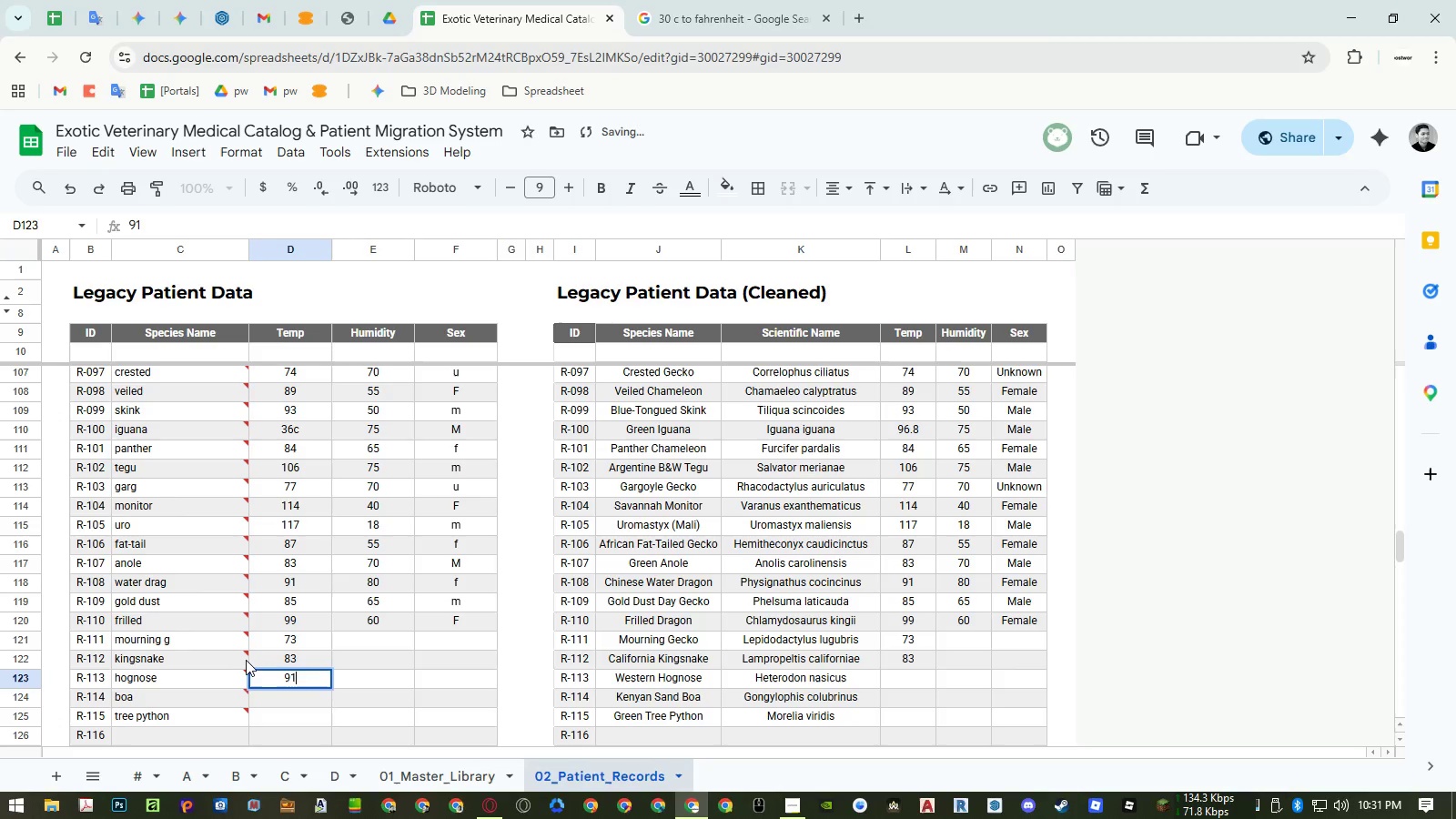 
key(NumpadEnter)
 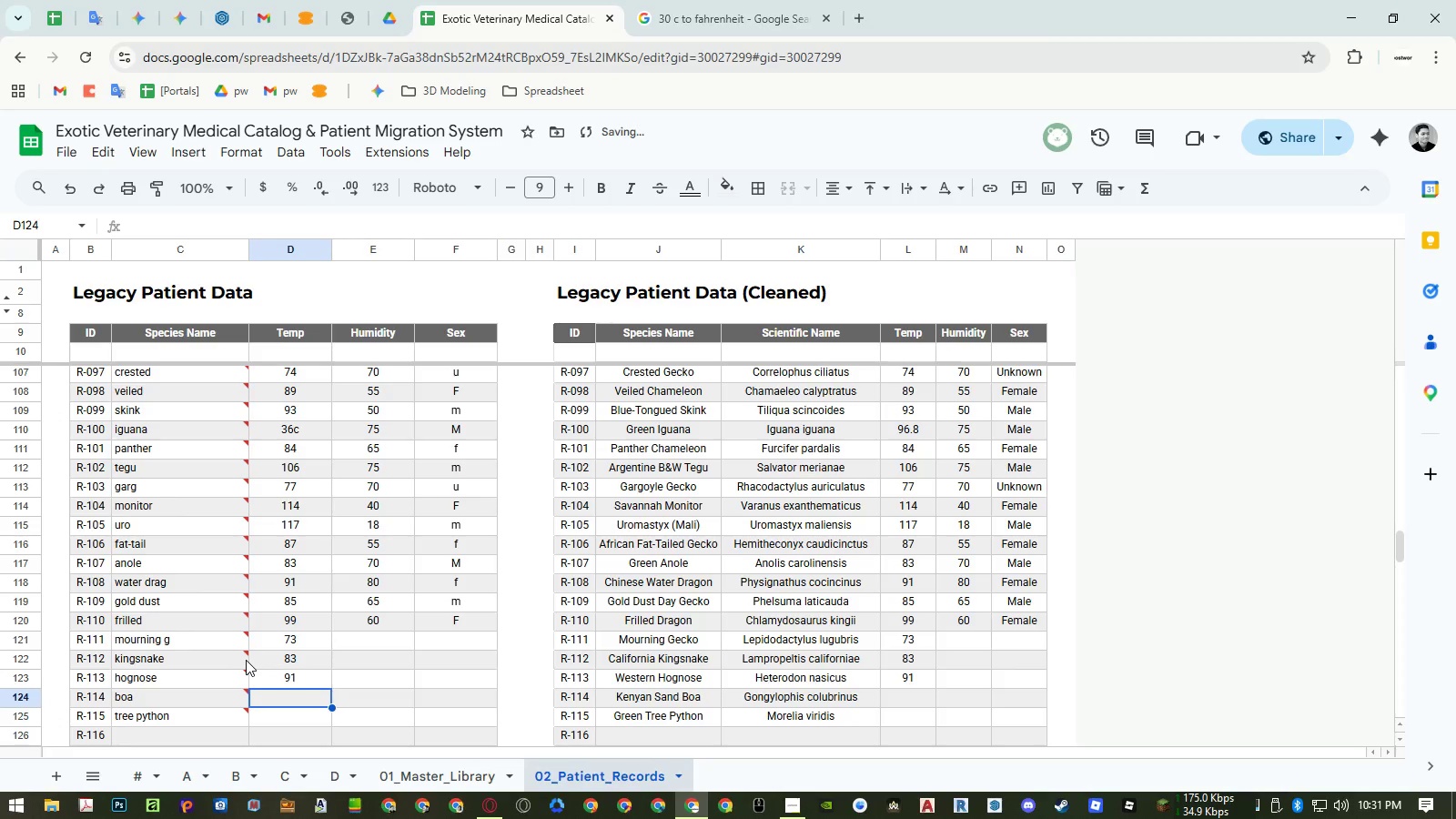 
key(Numpad8)
 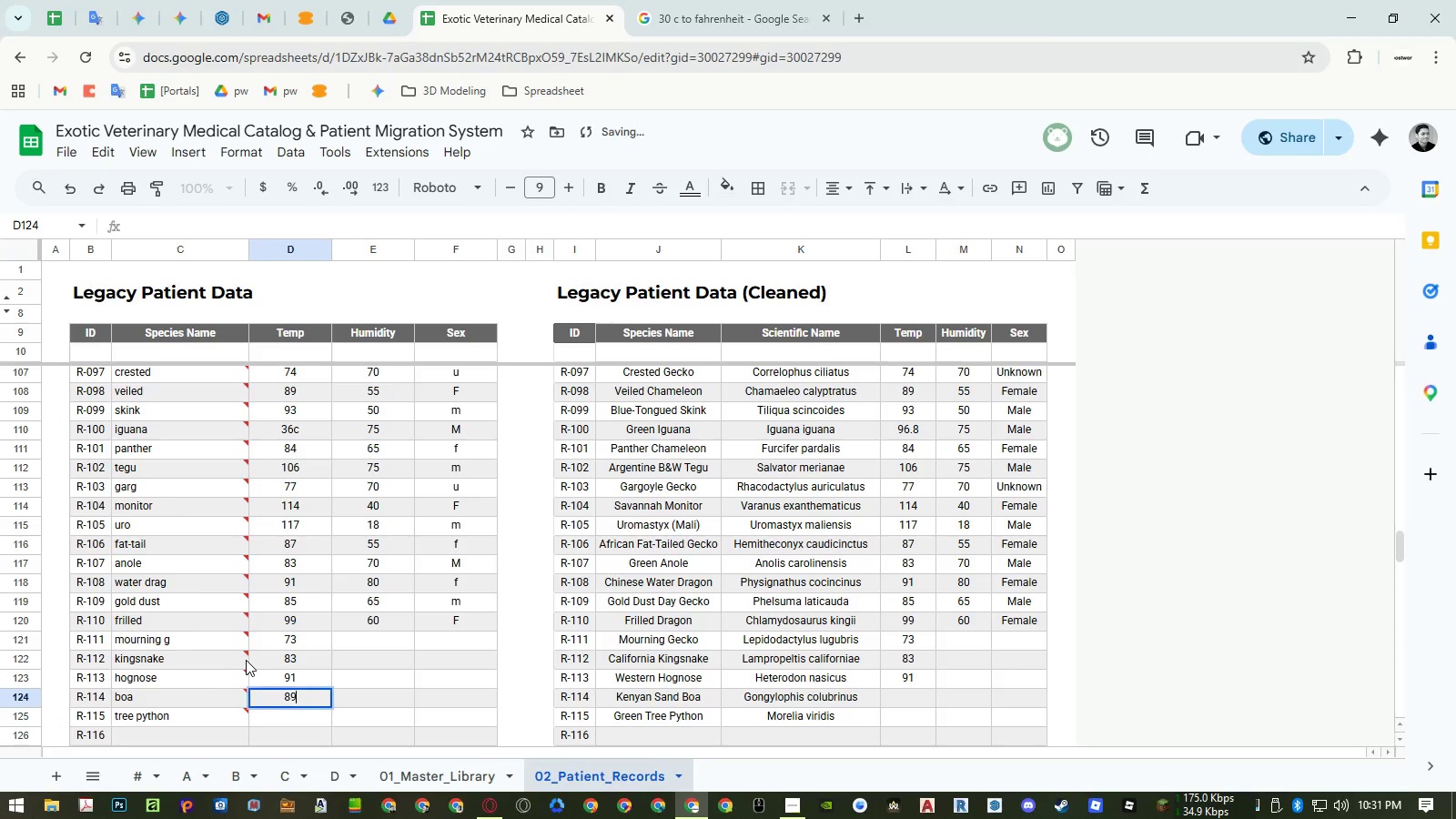 
key(Numpad9)
 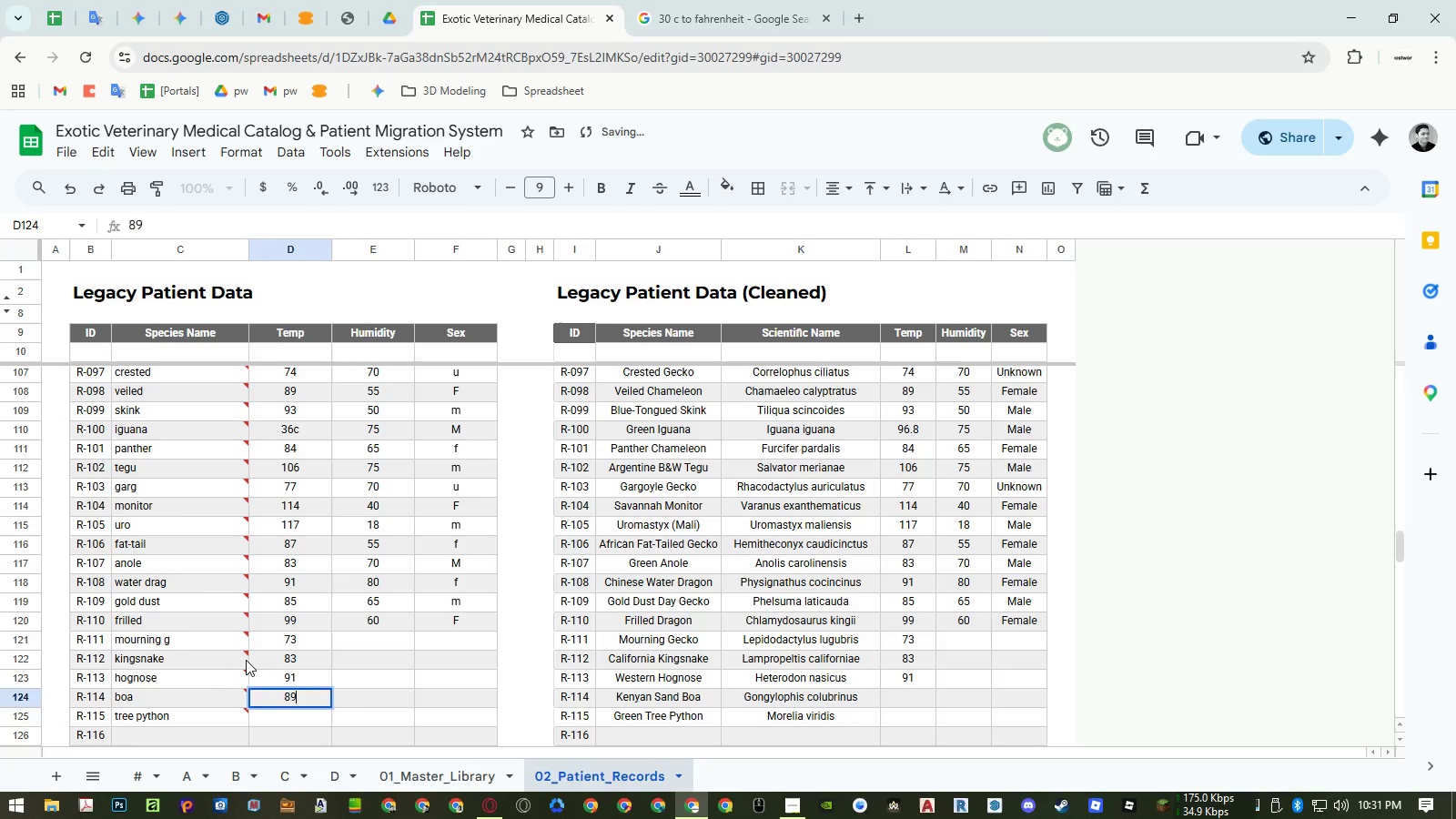 
key(NumpadEnter)
 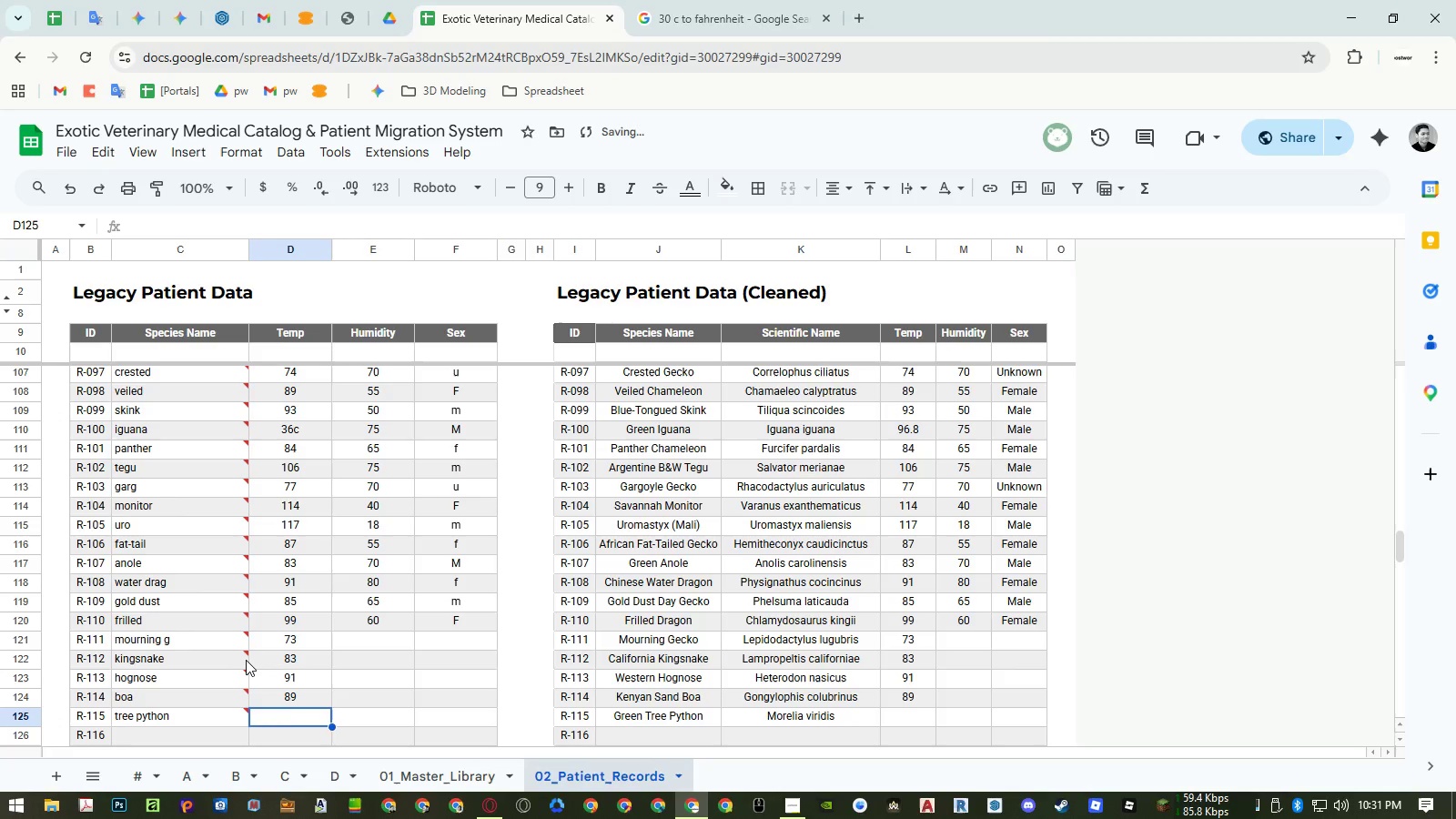 
key(Numpad8)
 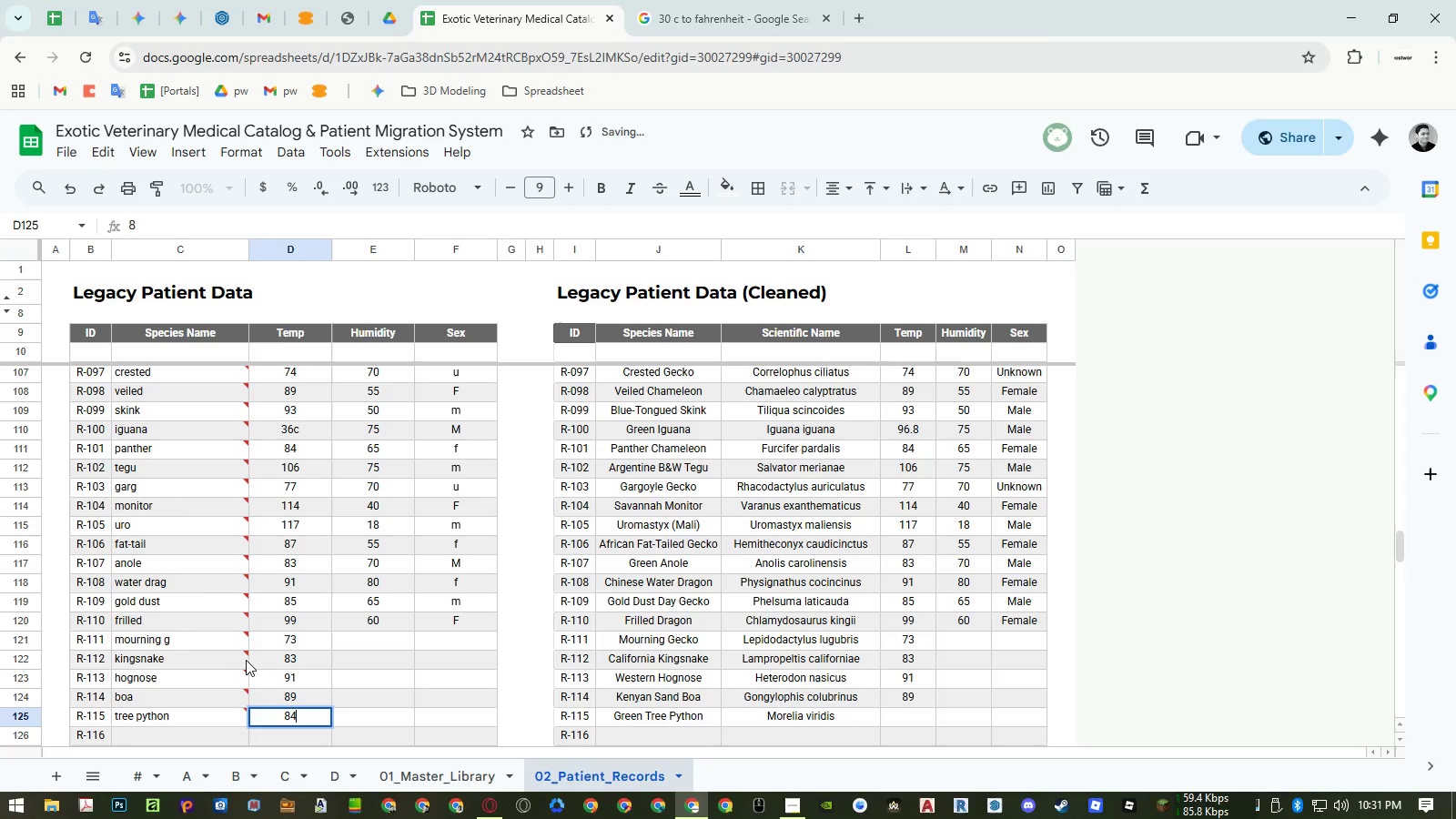 
key(Numpad4)
 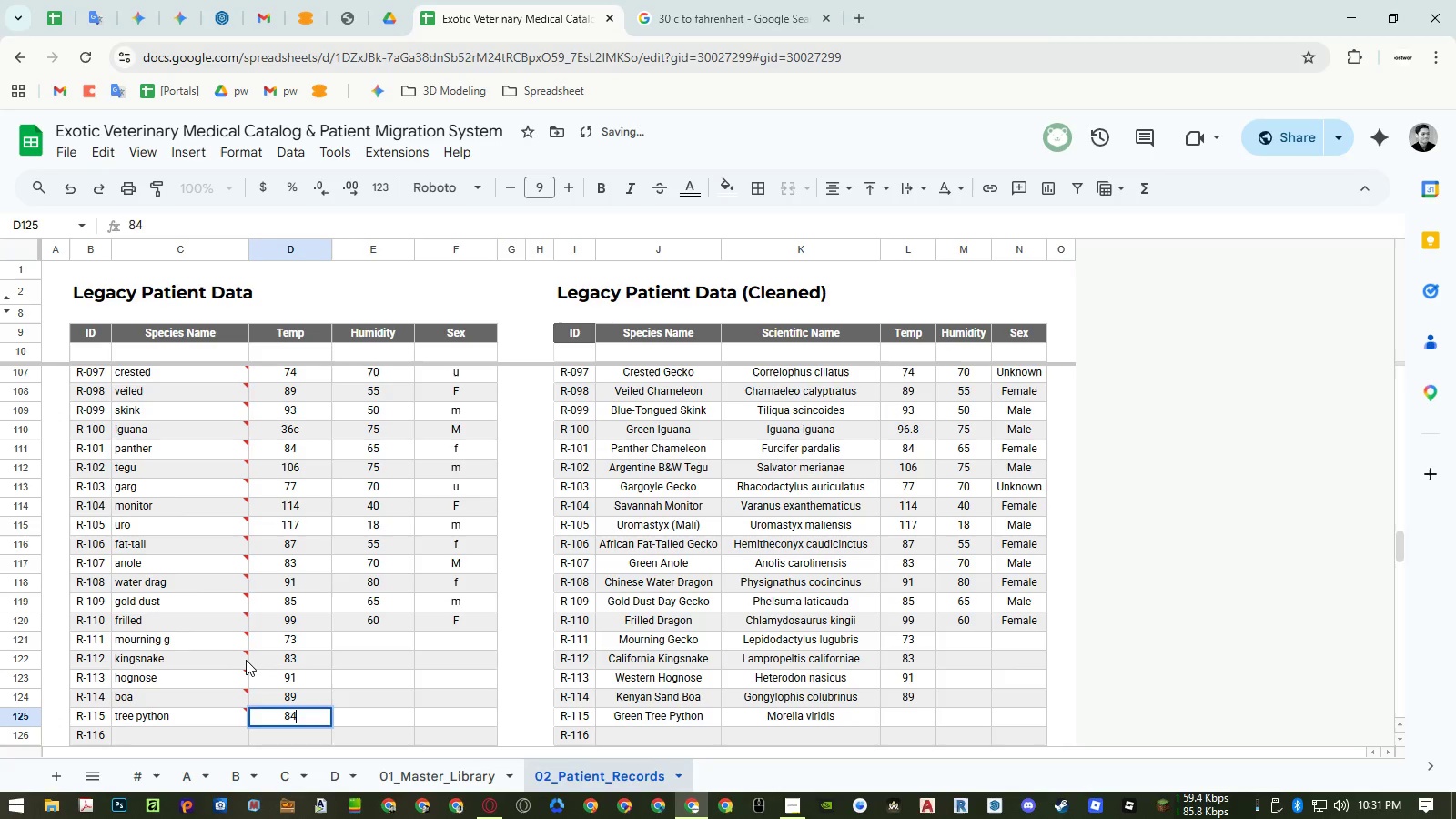 
key(NumpadEnter)
 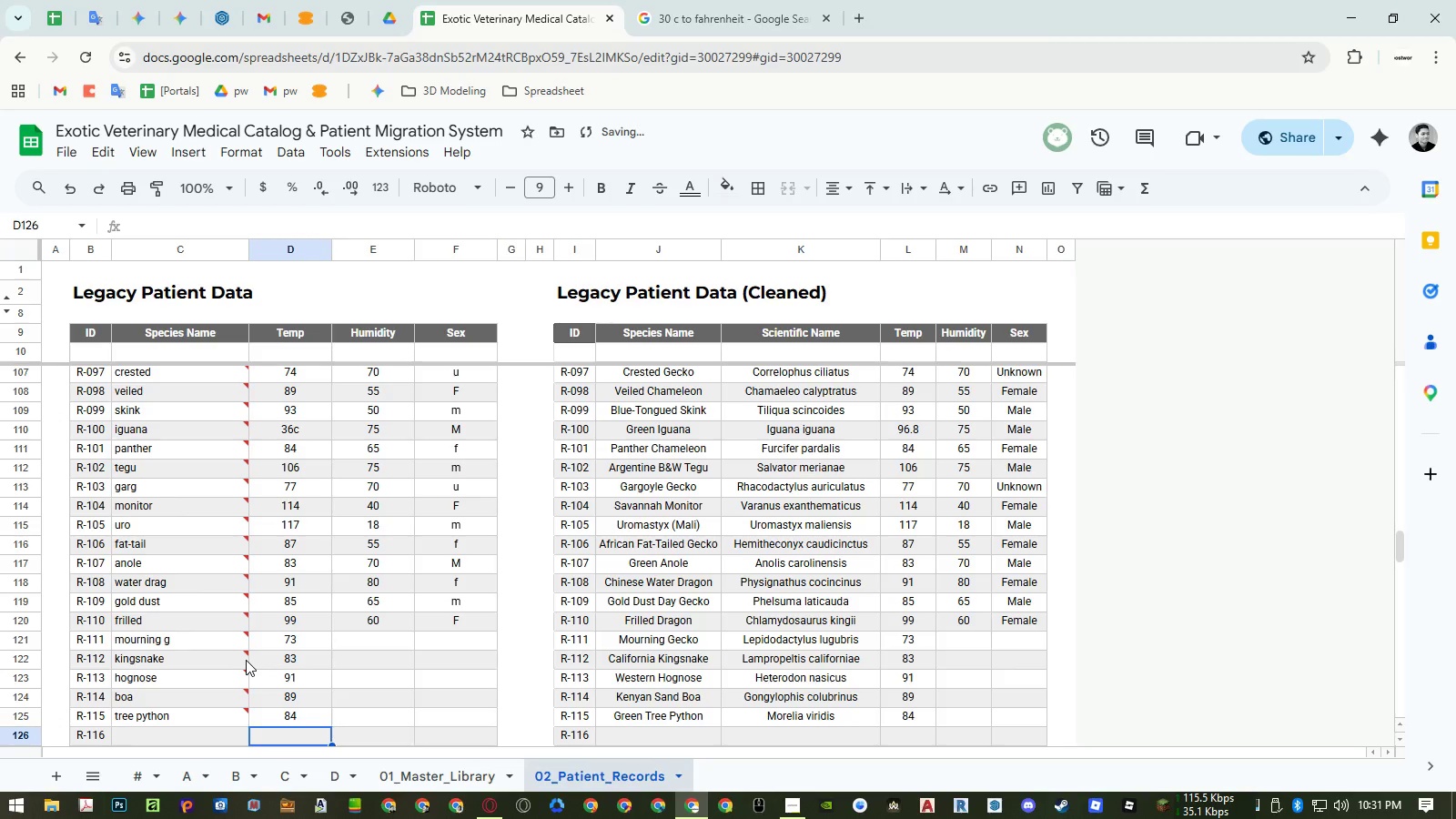 
key(ArrowRight)
 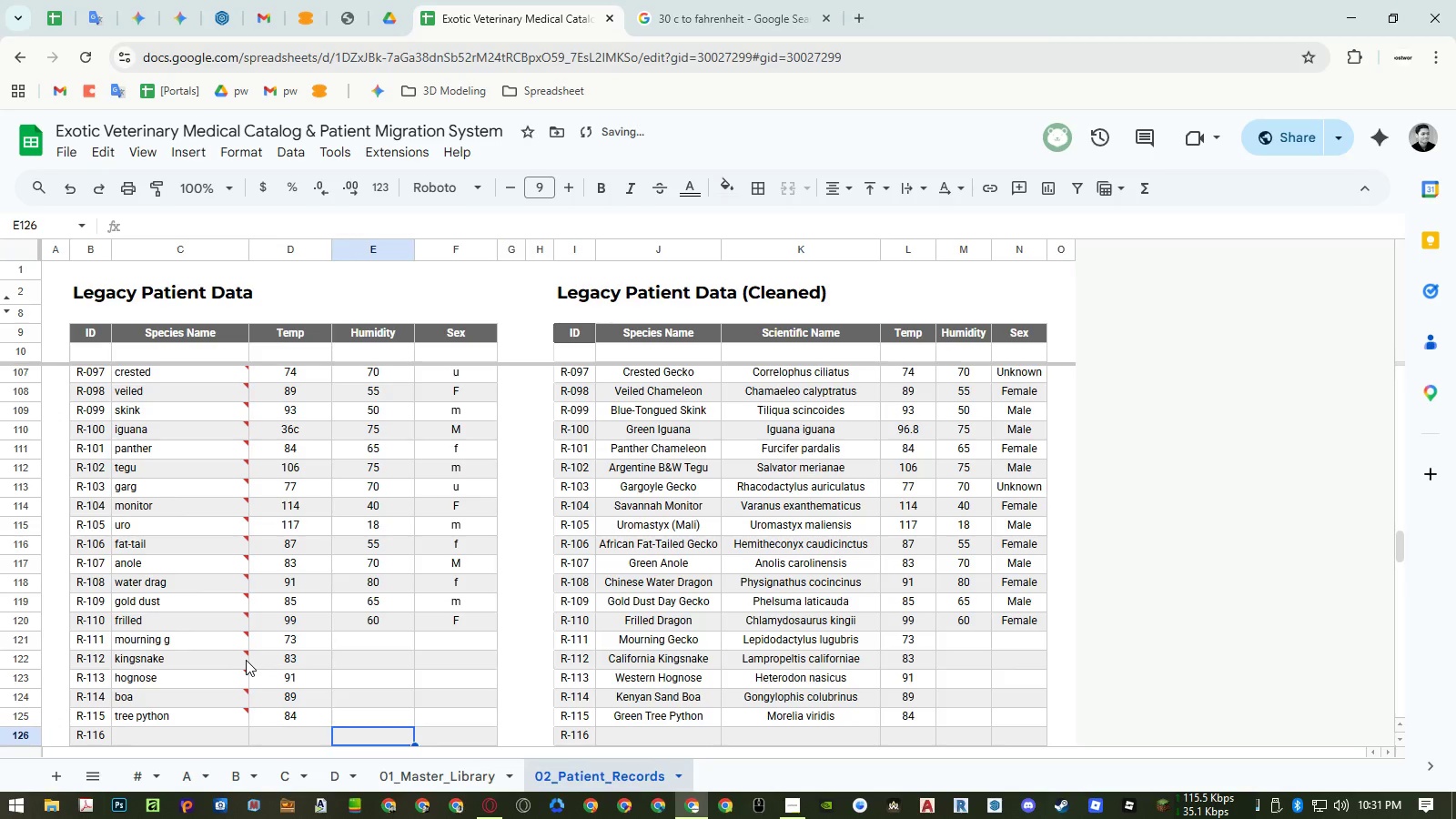 
key(Control+ControlLeft)
 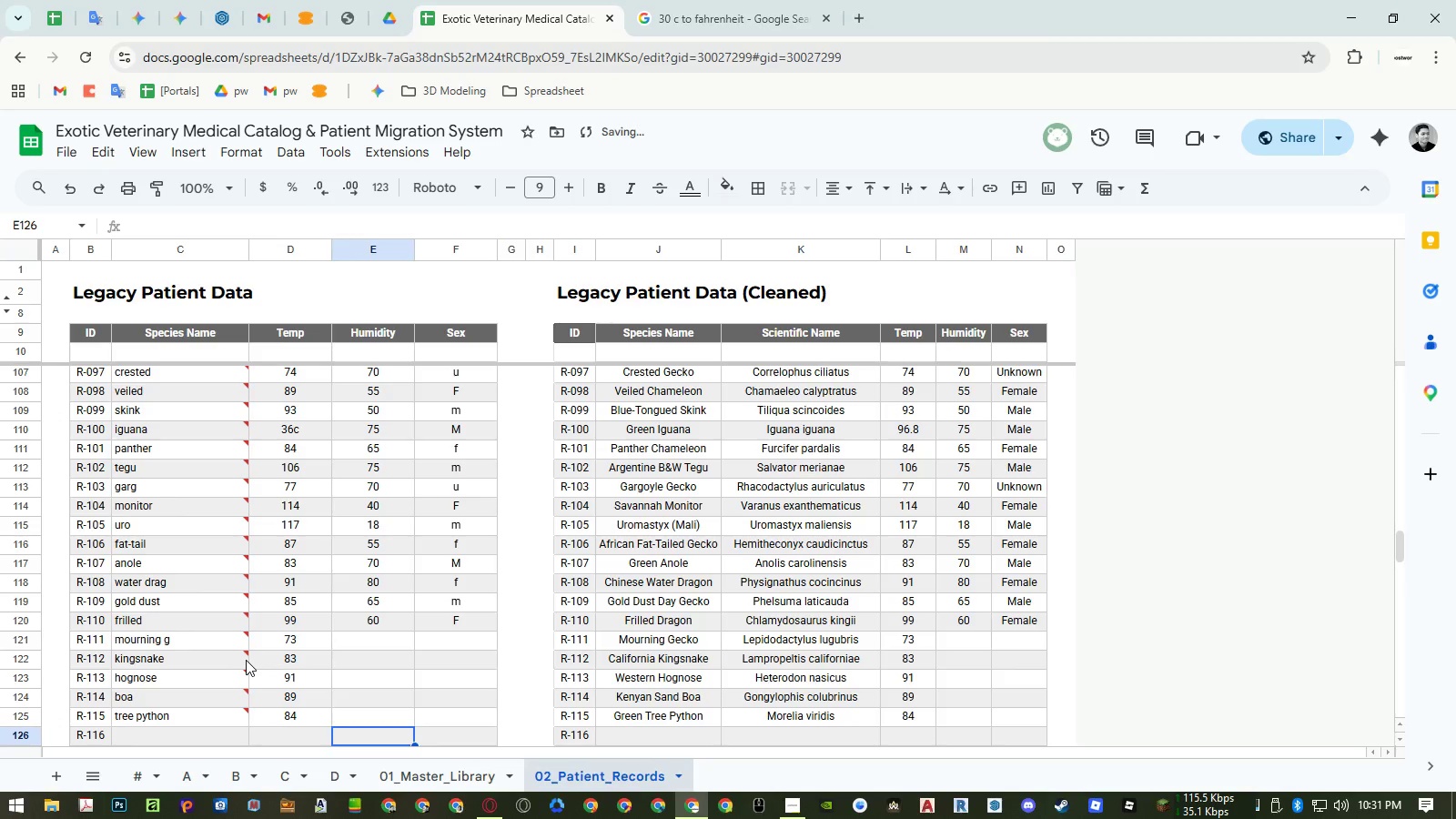 
key(Control+ArrowUp)
 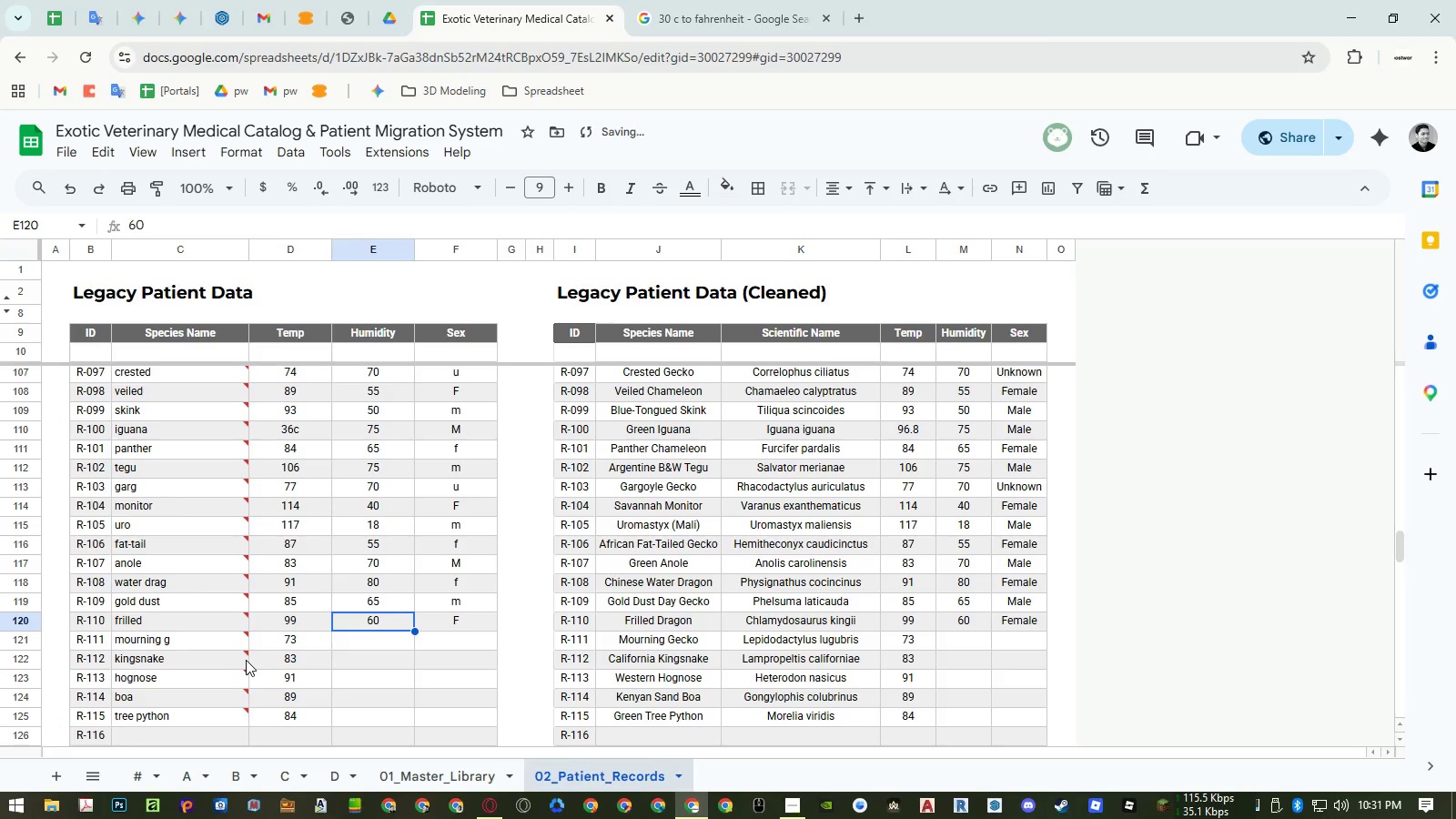 
key(ArrowDown)
 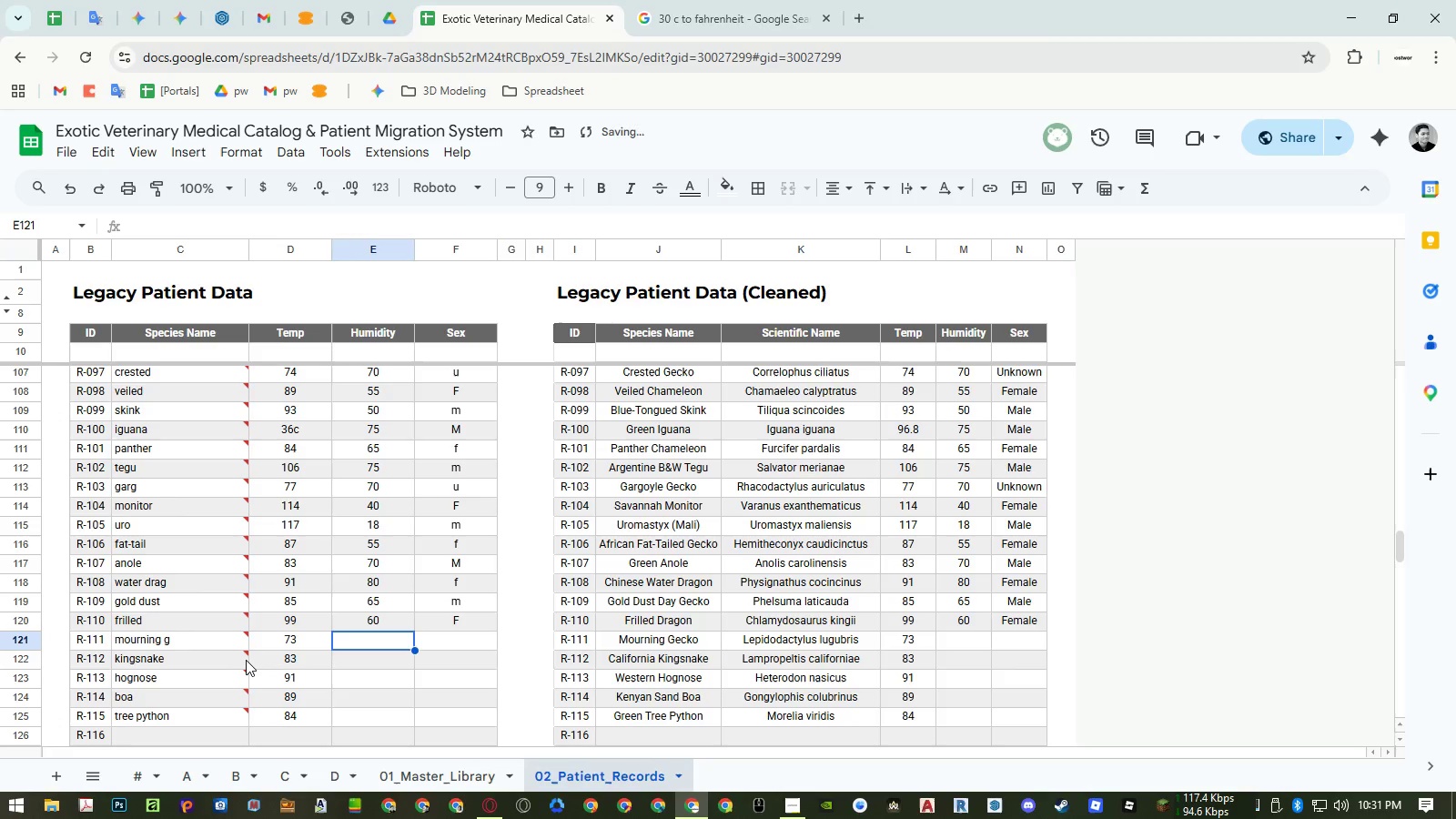 
key(Numpad8)
 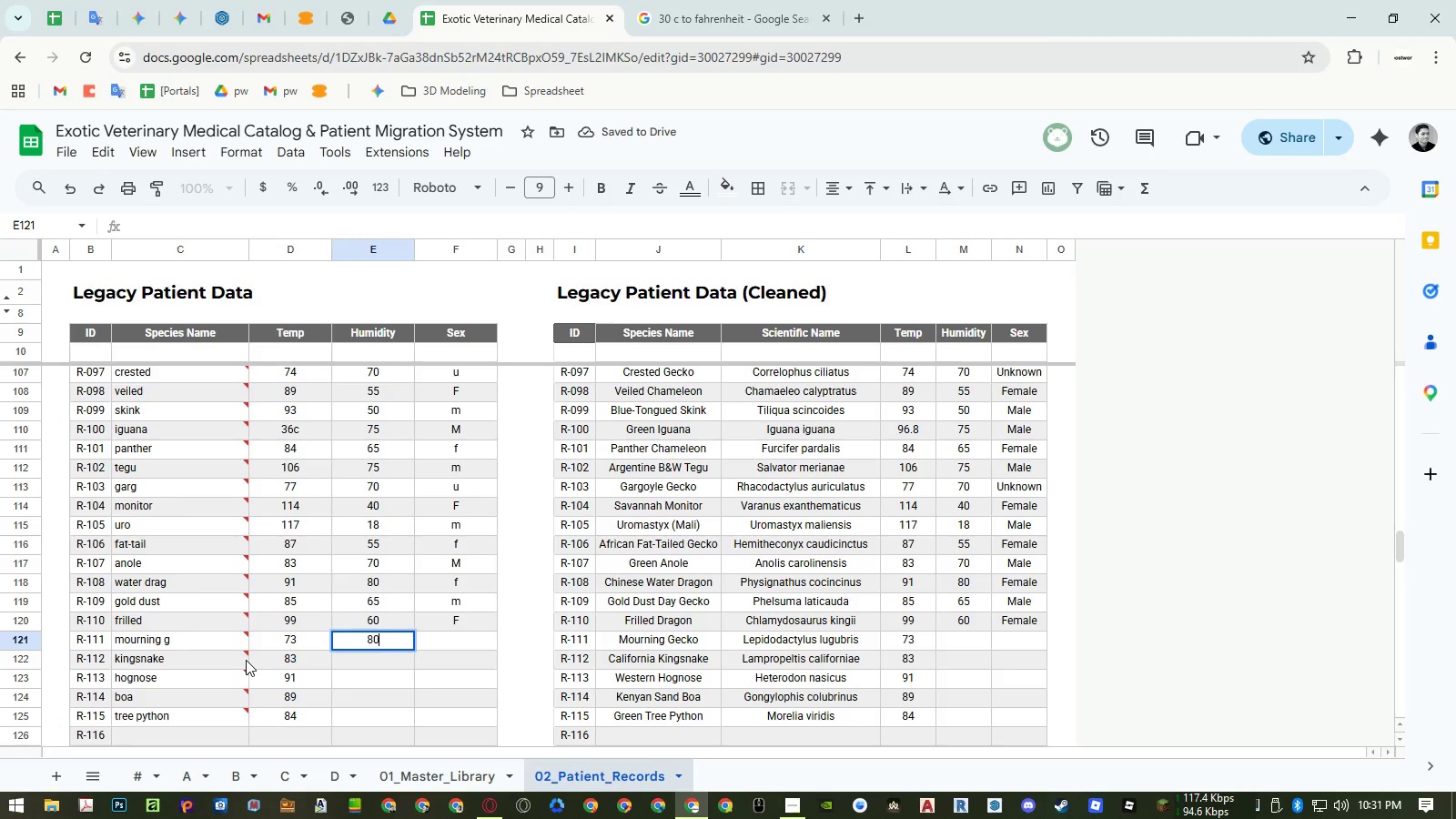 
key(Numpad0)
 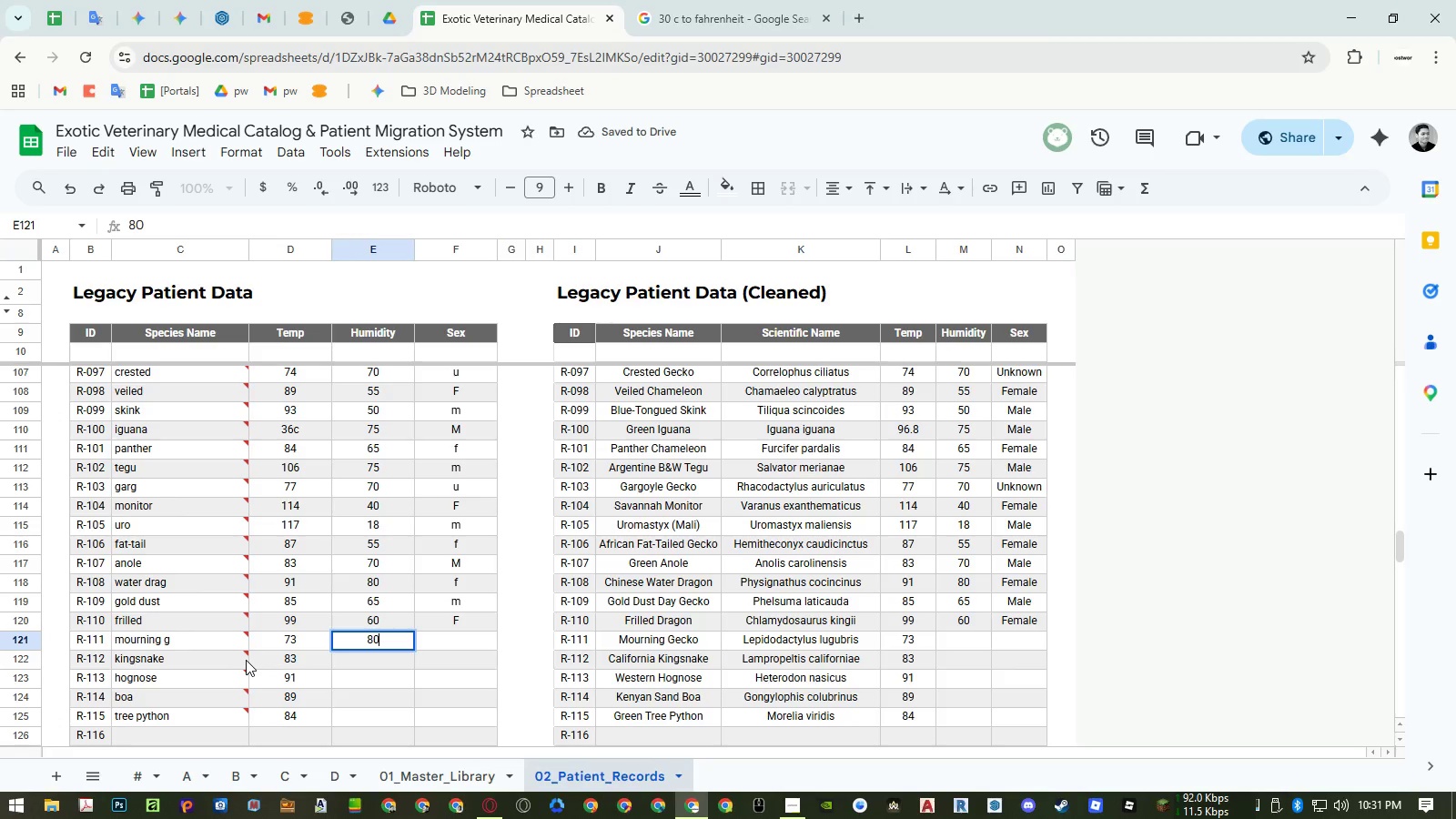 
key(NumpadEnter)
 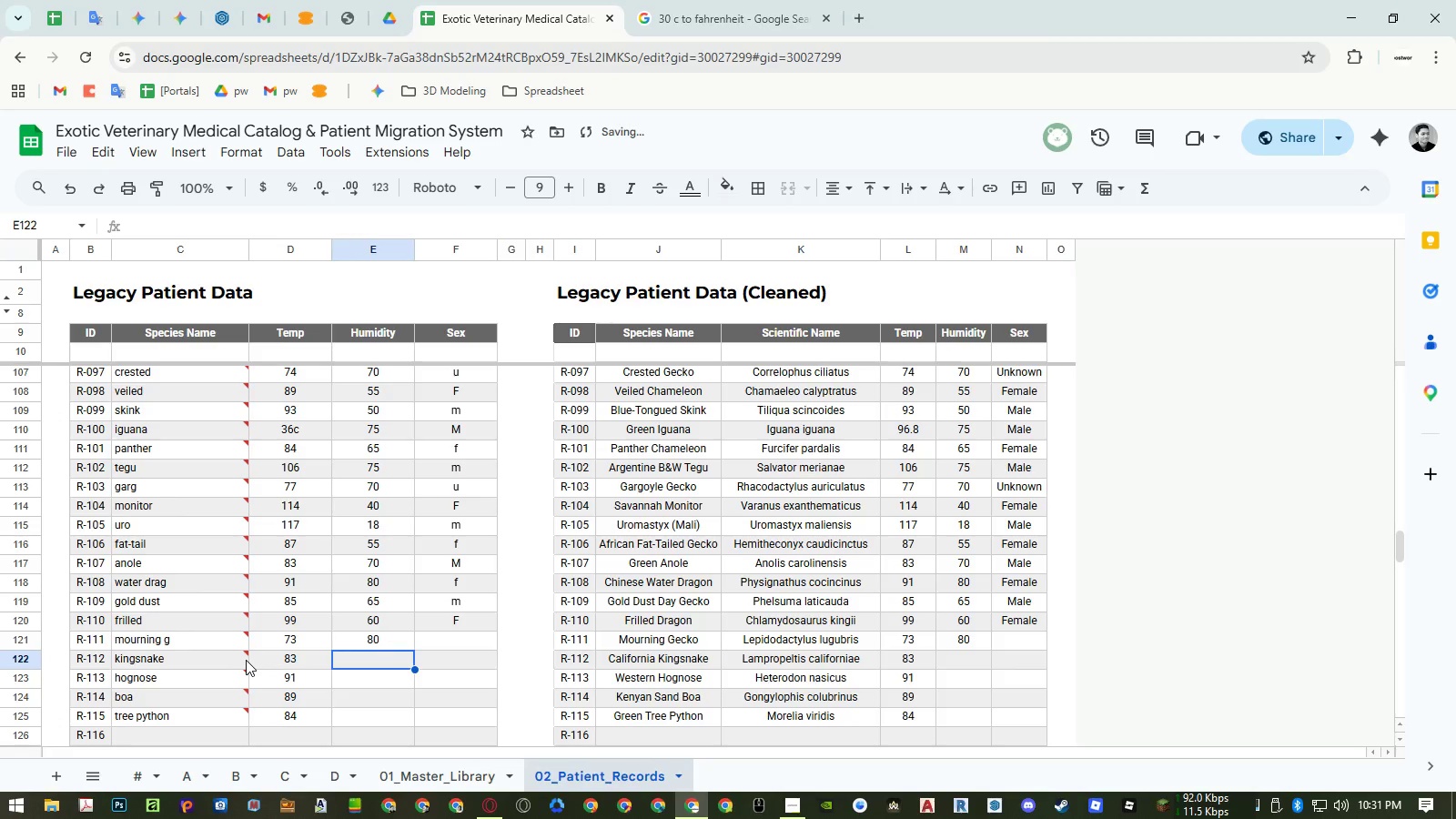 
key(Numpad5)
 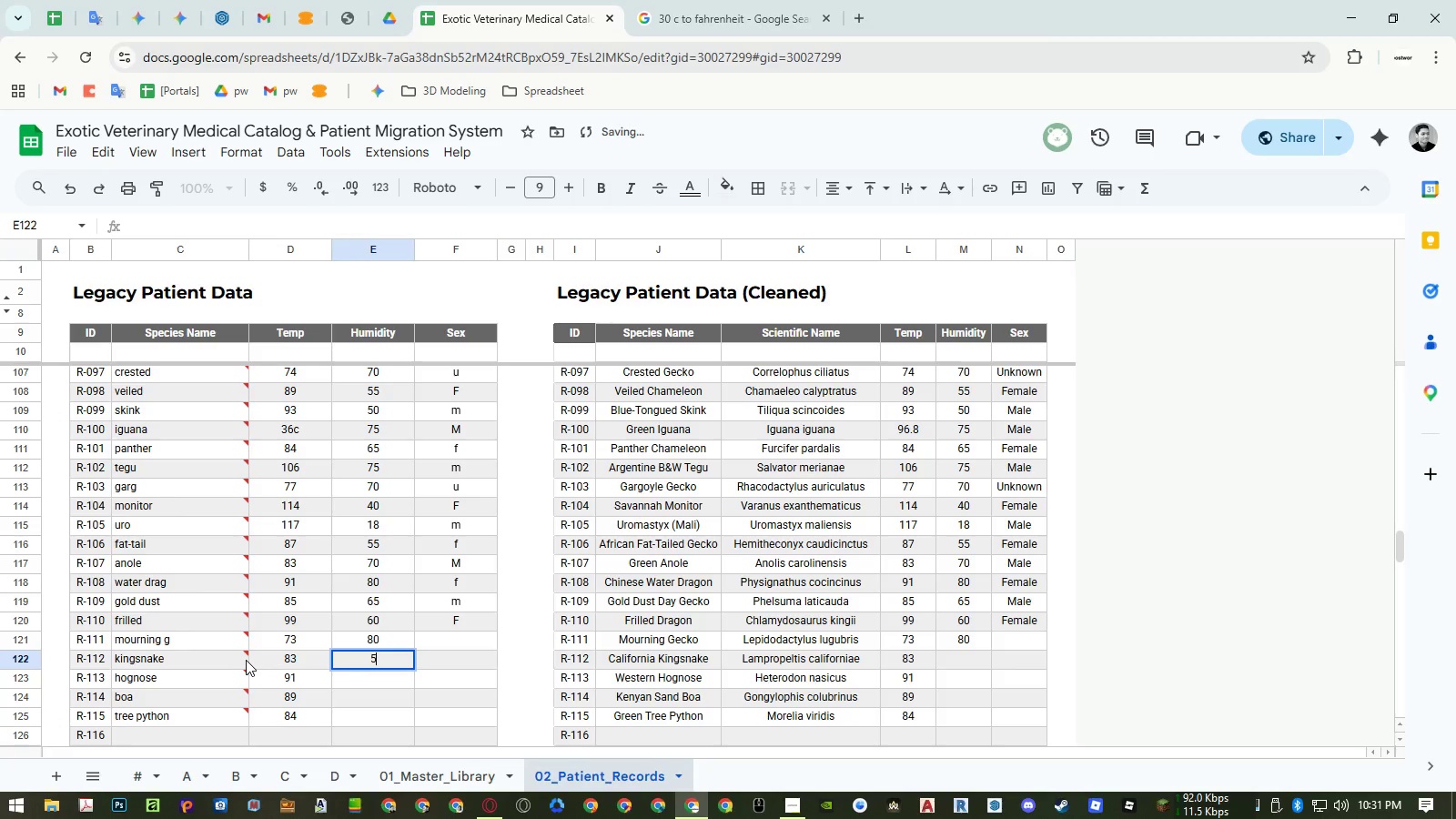 
key(Numpad5)
 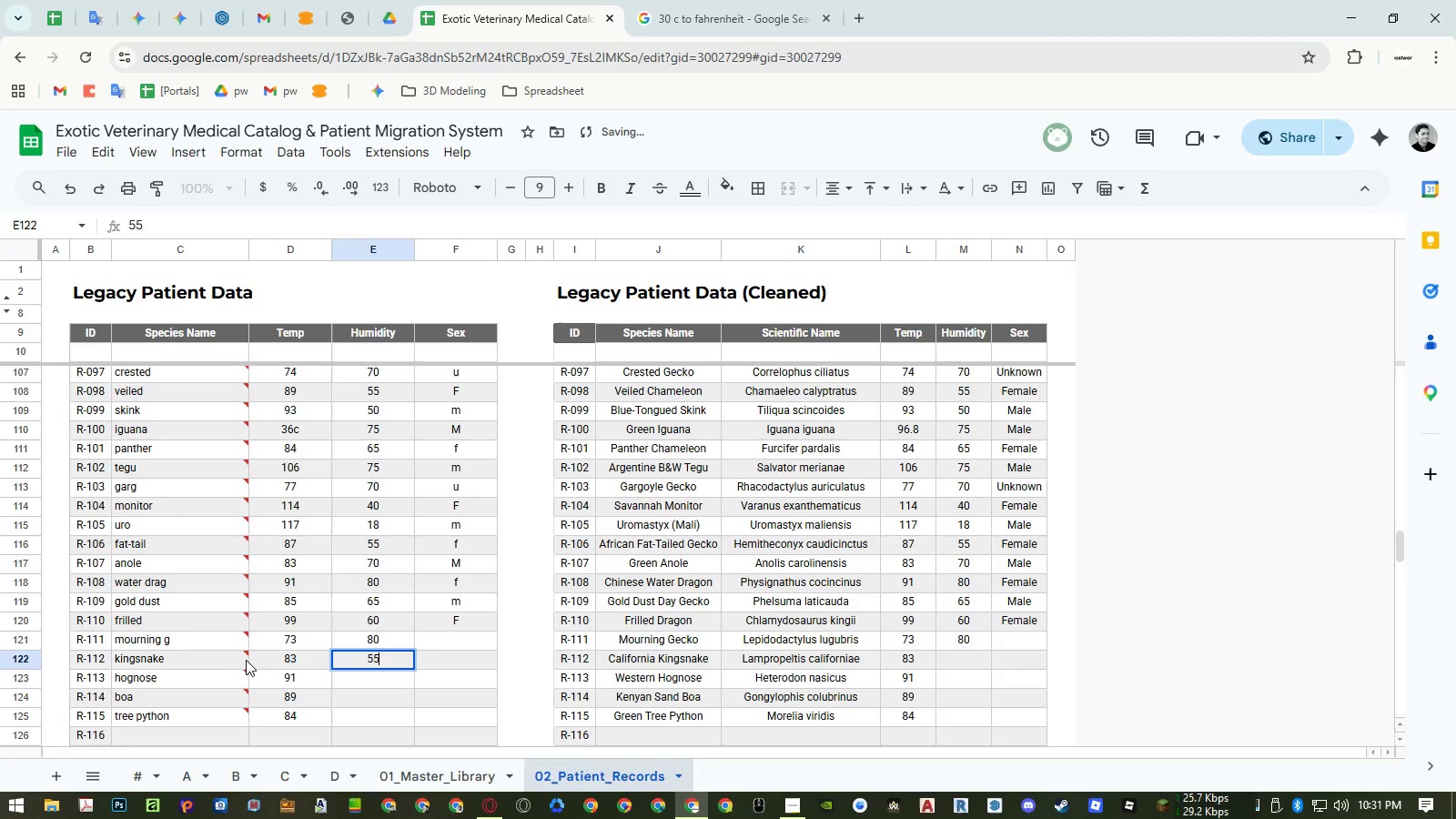 
key(NumpadEnter)
 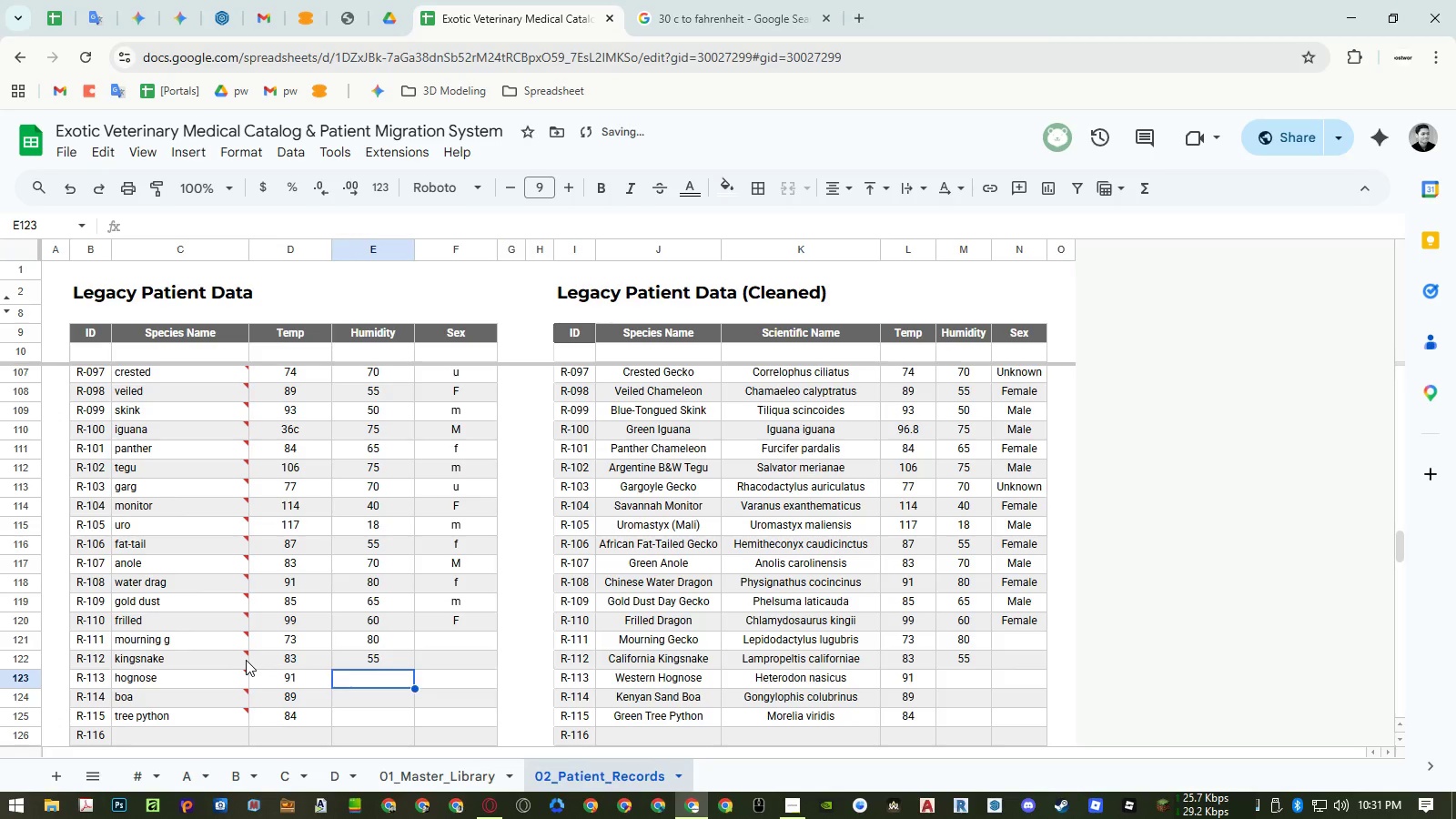 
key(Numpad4)
 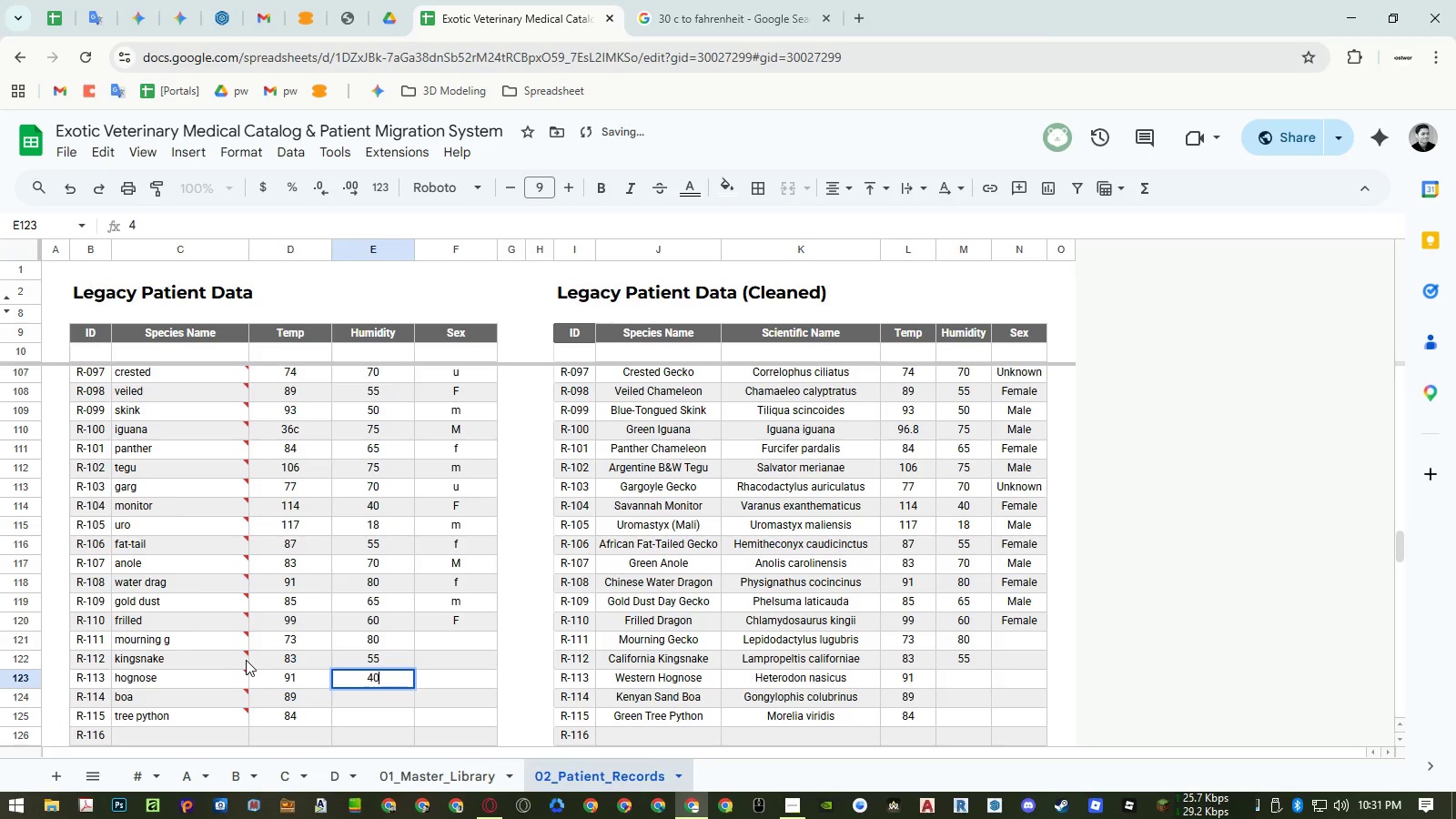 
key(Numpad0)
 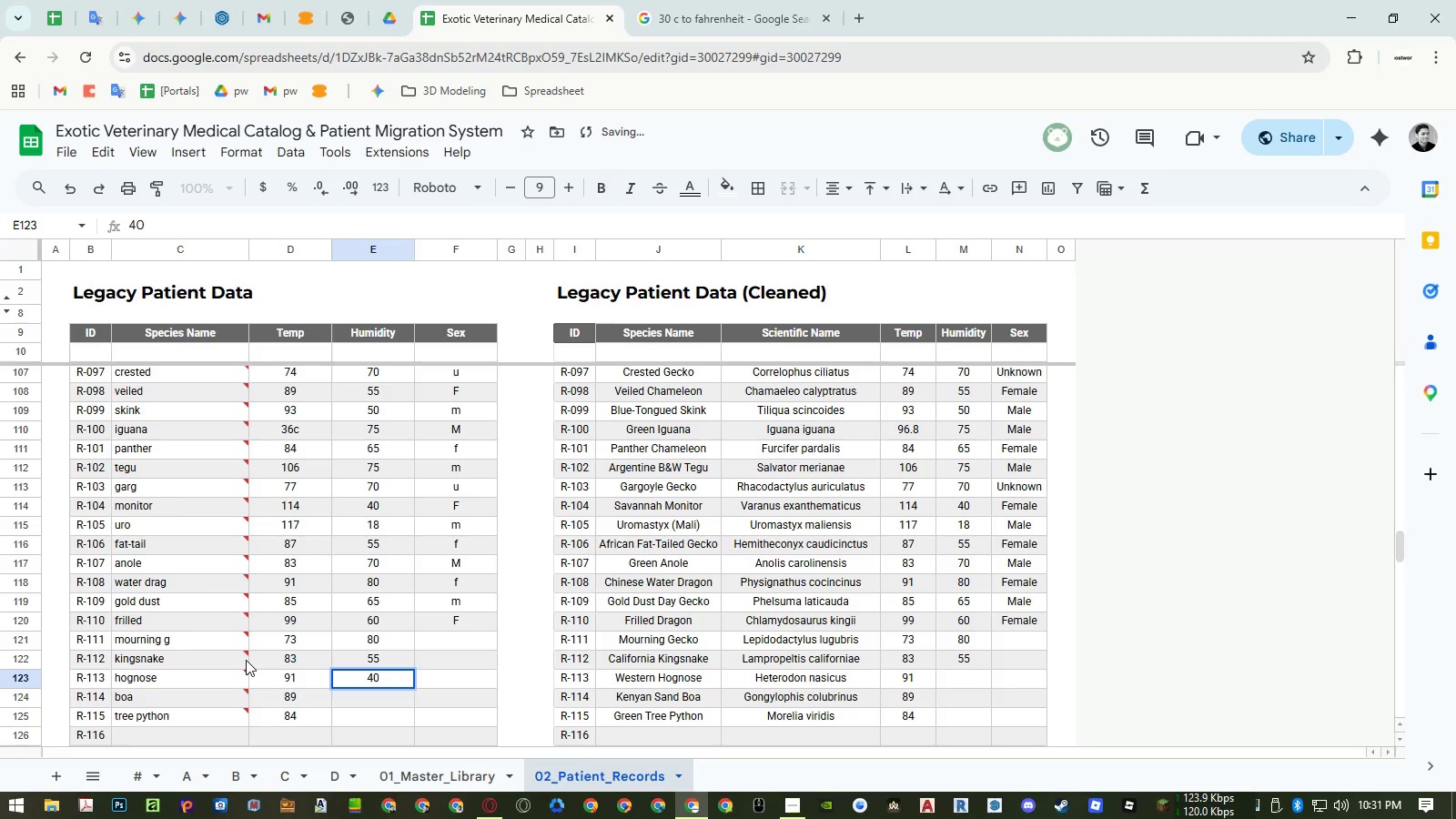 
key(NumpadEnter)
 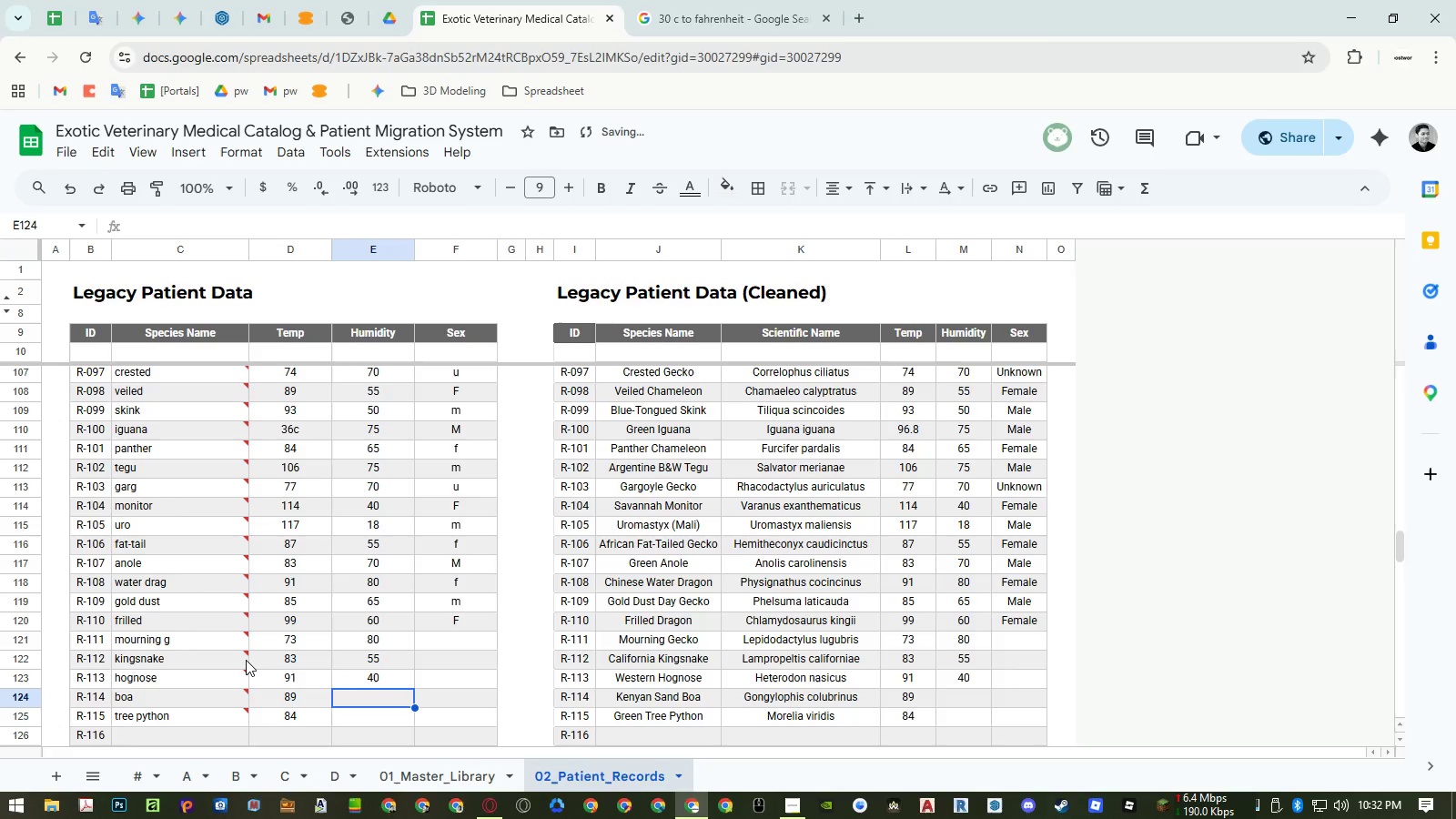 
key(Numpad6)
 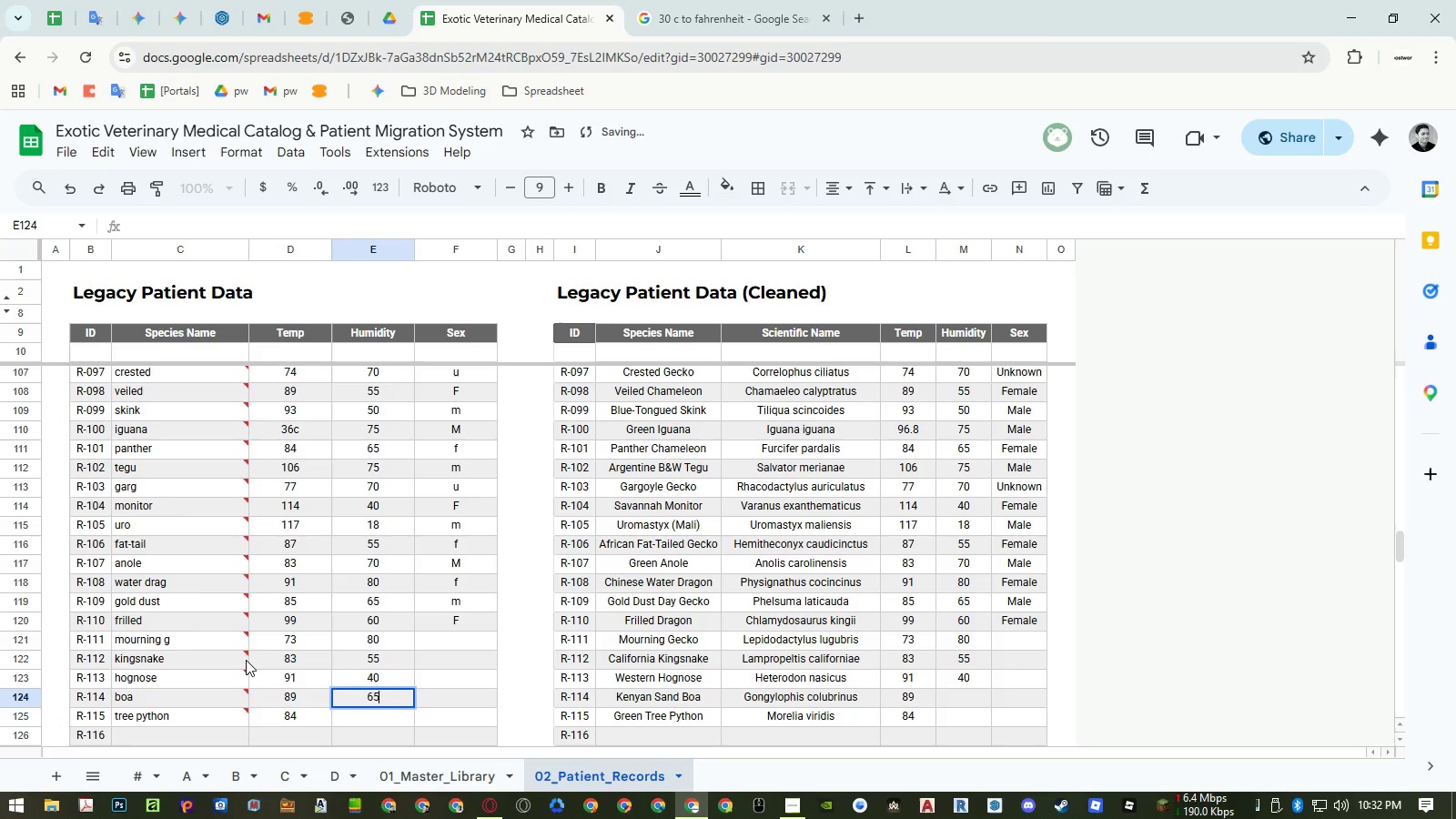 
key(Numpad5)
 